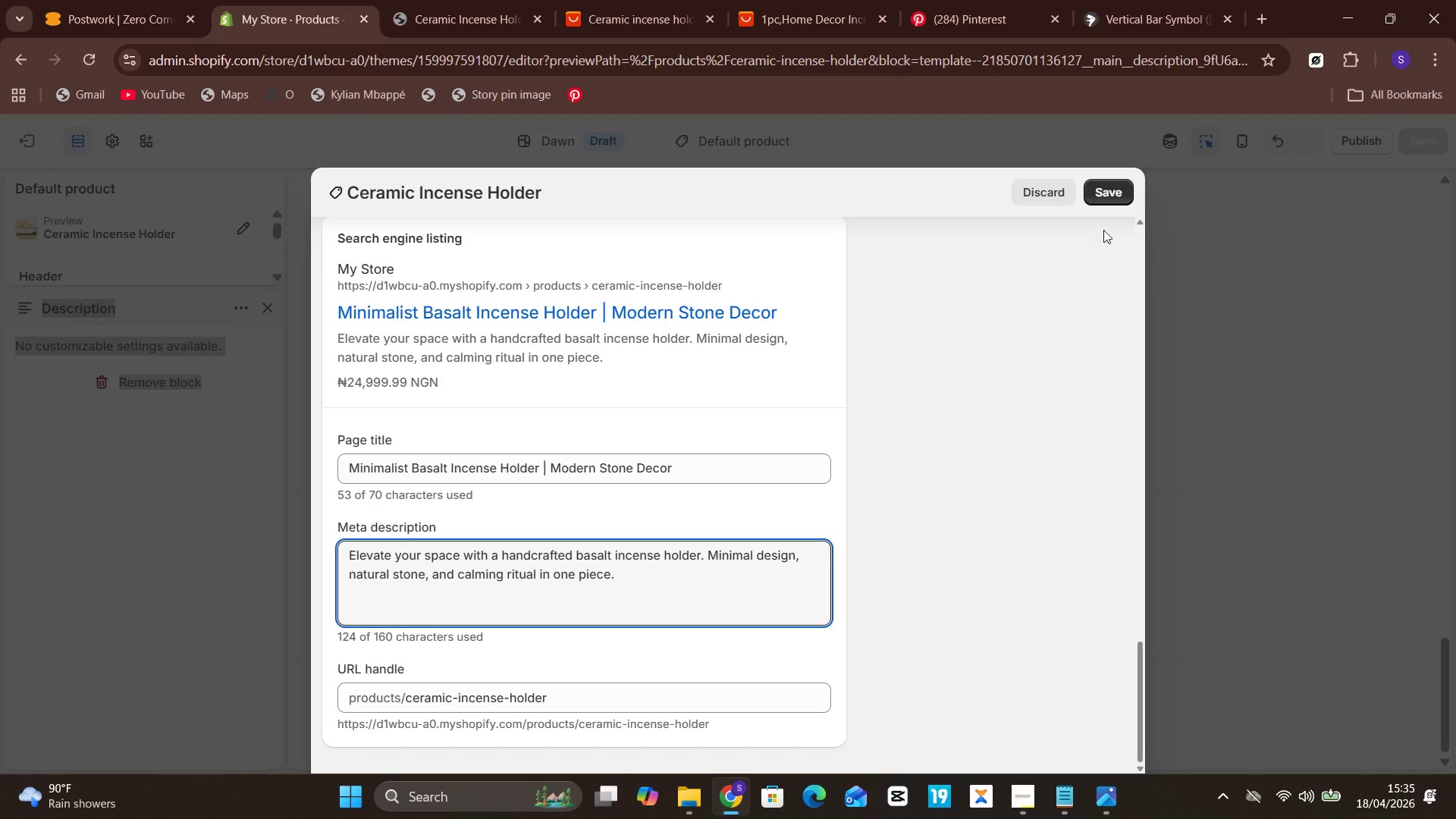 
double_click([1097, 193])
 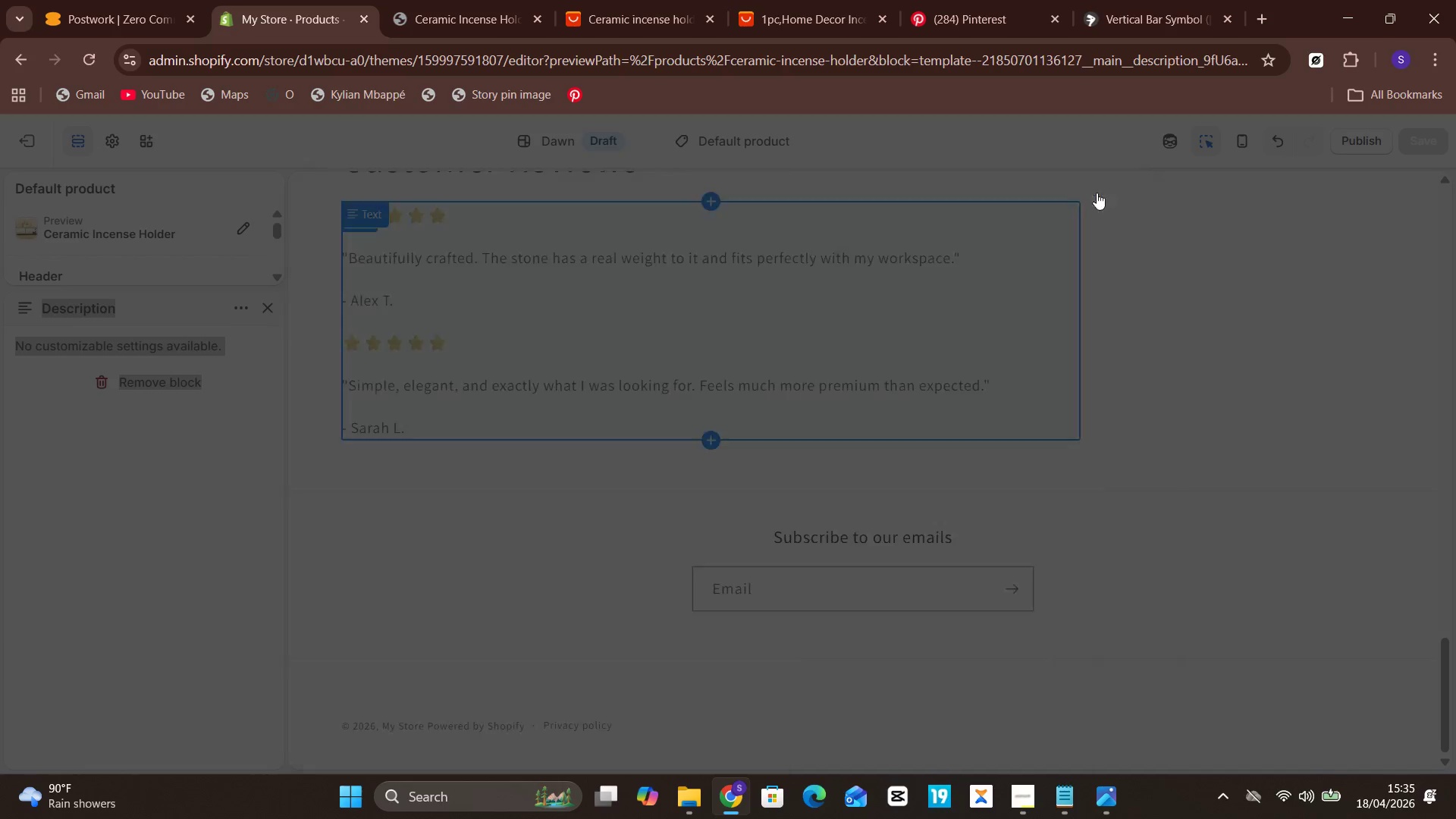 
wait(5.08)
 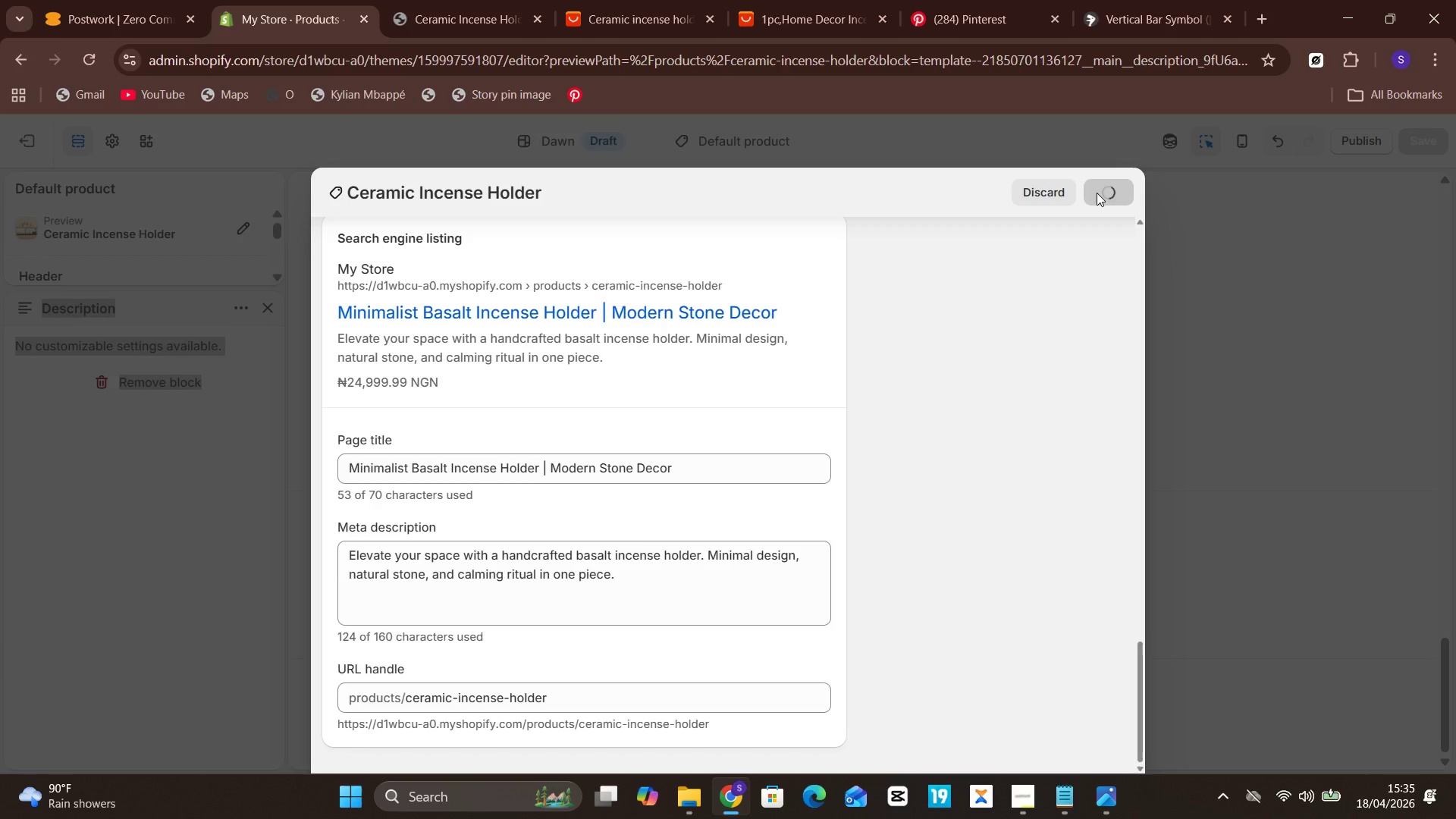 
mouse_move([1332, 77])
 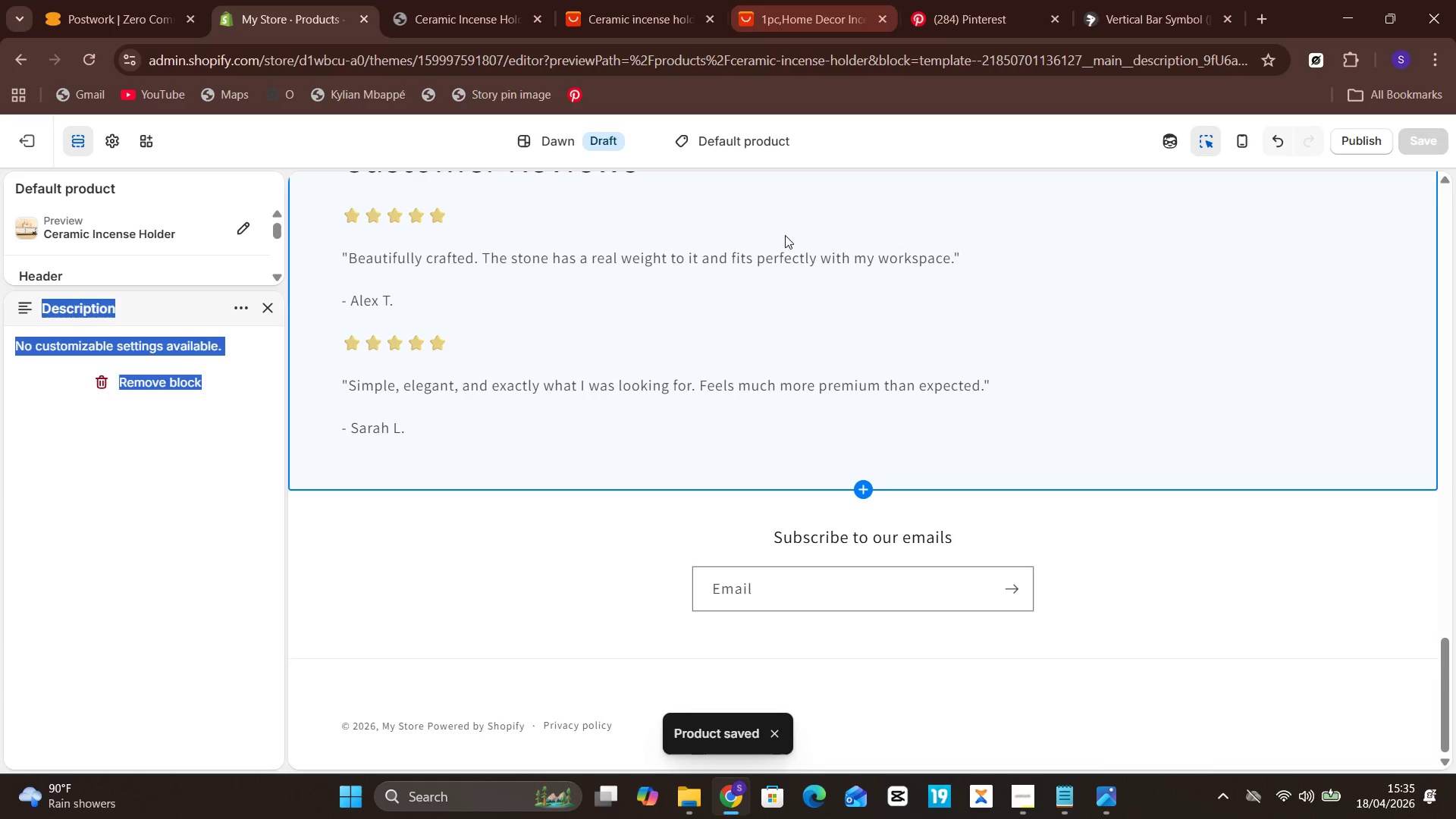 
scroll: coordinate [808, 326], scroll_direction: up, amount: 7.0
 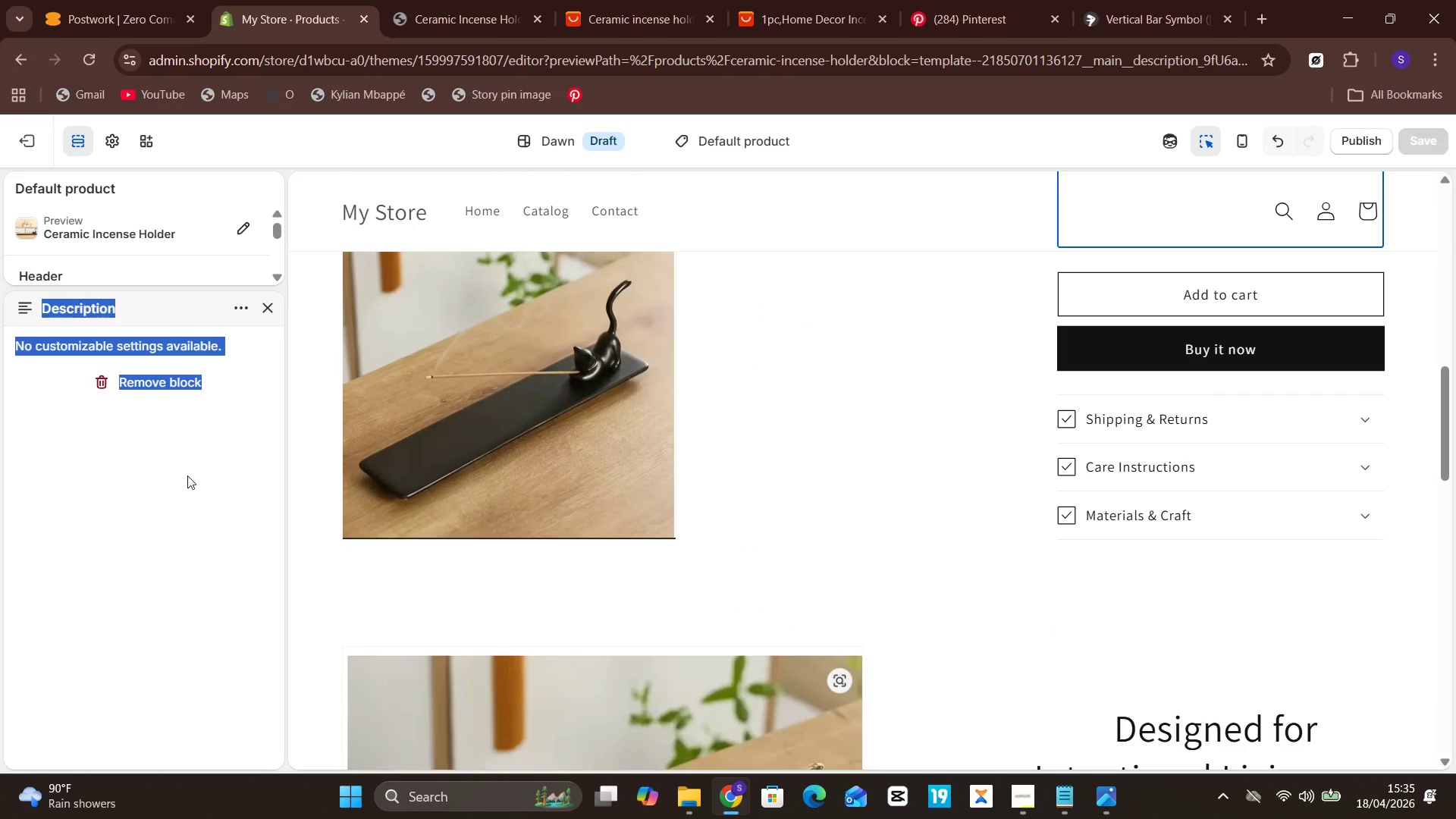 
left_click([177, 476])
 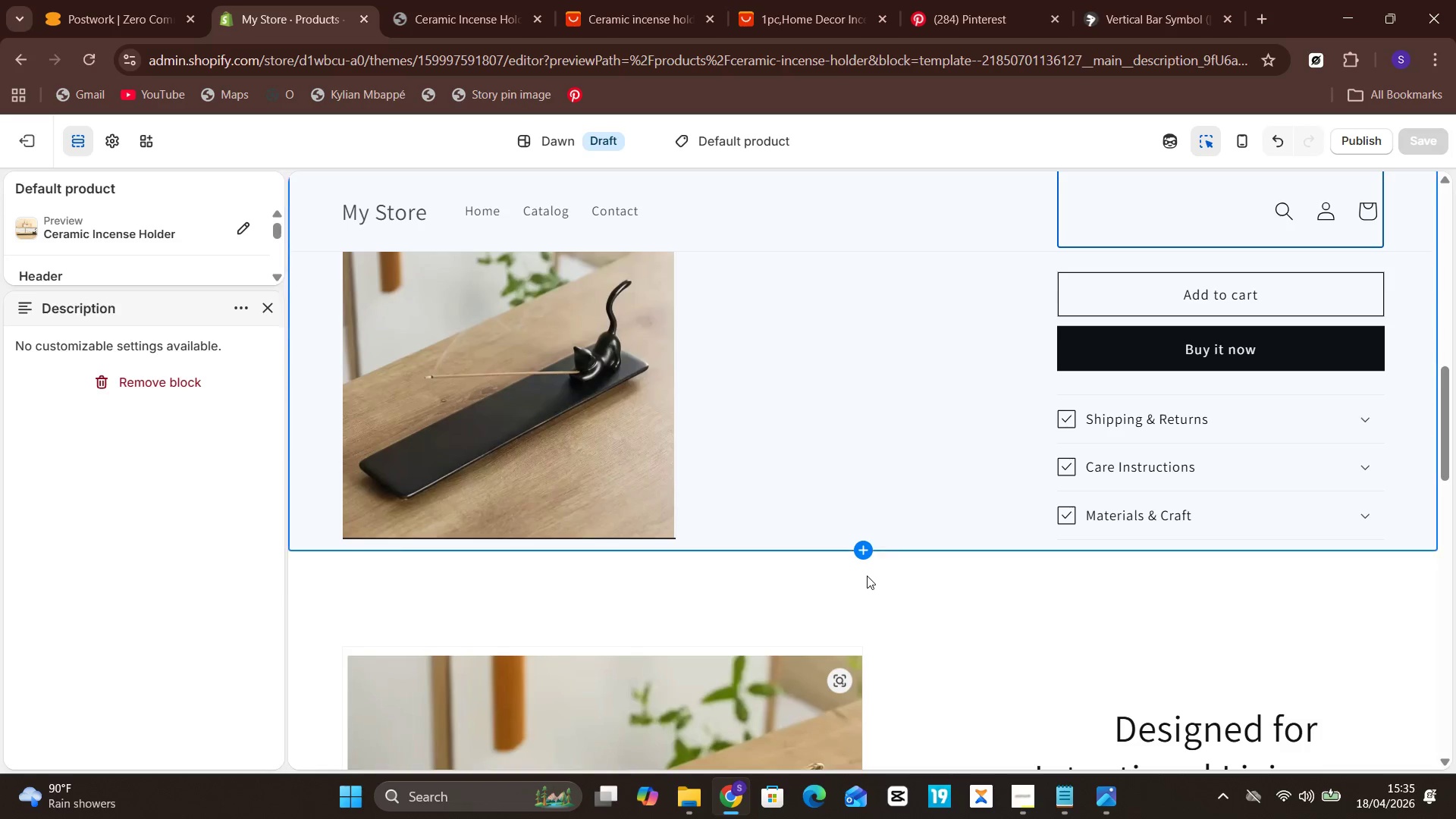 
scroll: coordinate [867, 576], scroll_direction: up, amount: 5.0
 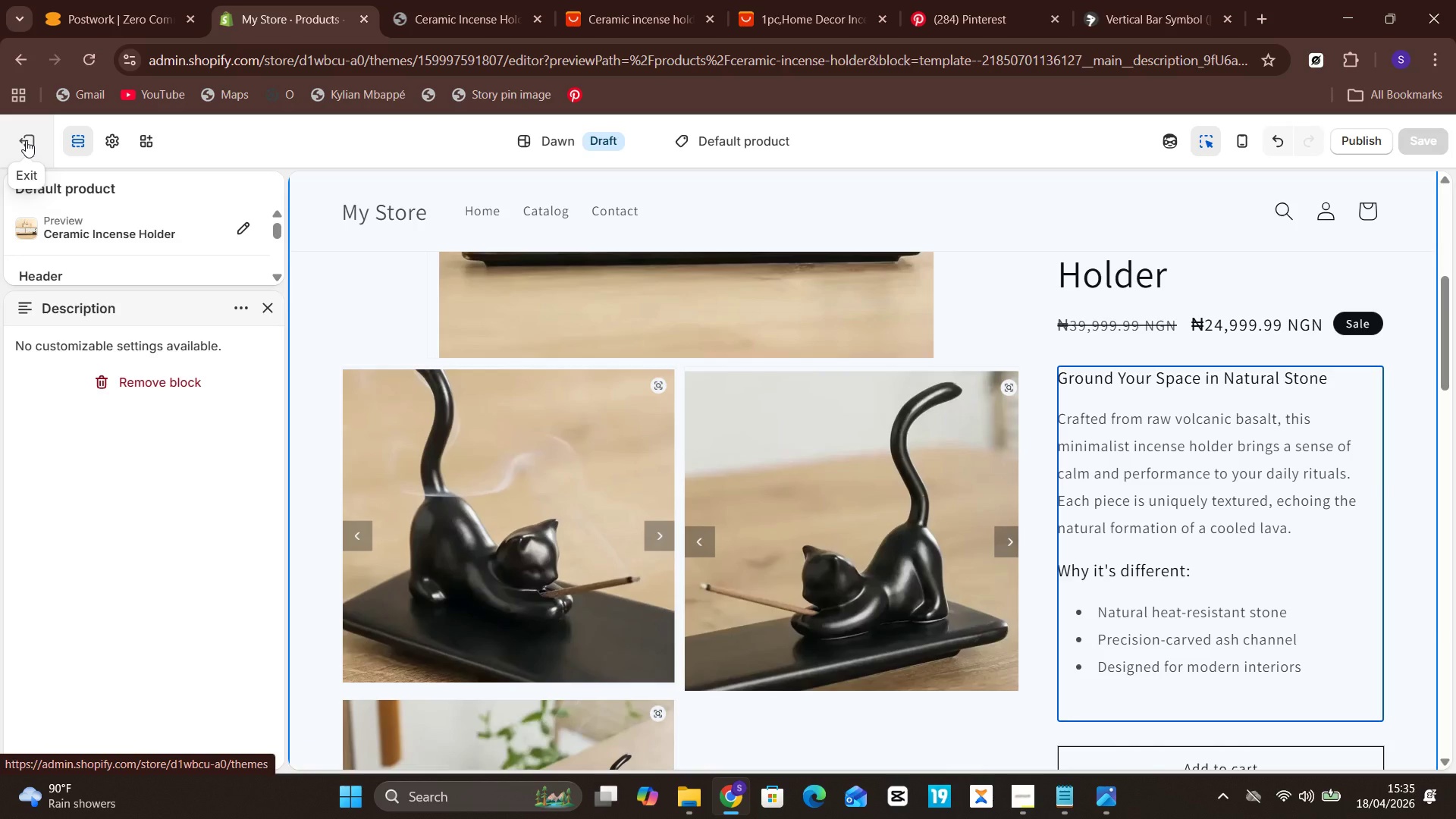 
double_click([26, 140])
 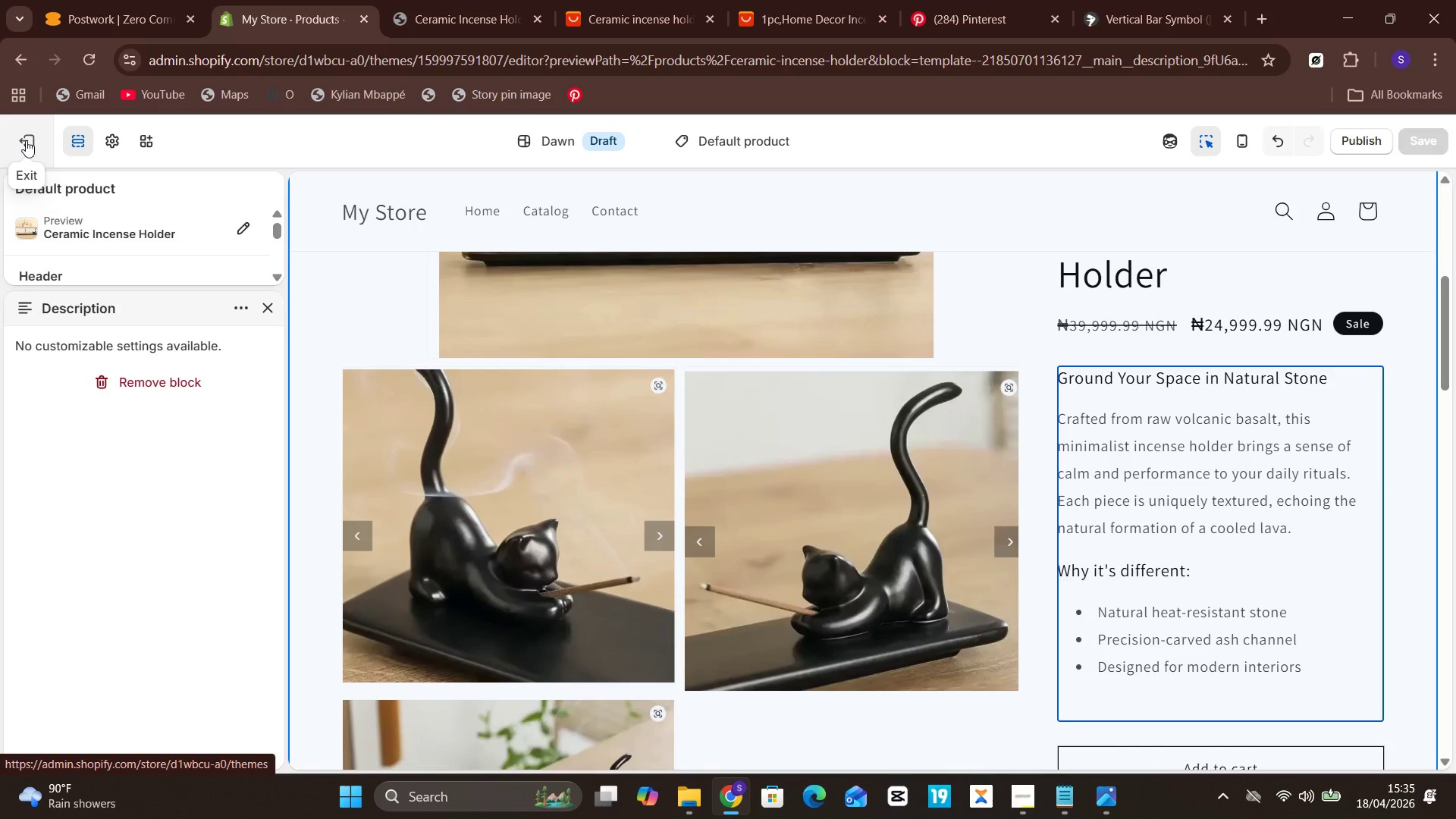 
triple_click([26, 140])
 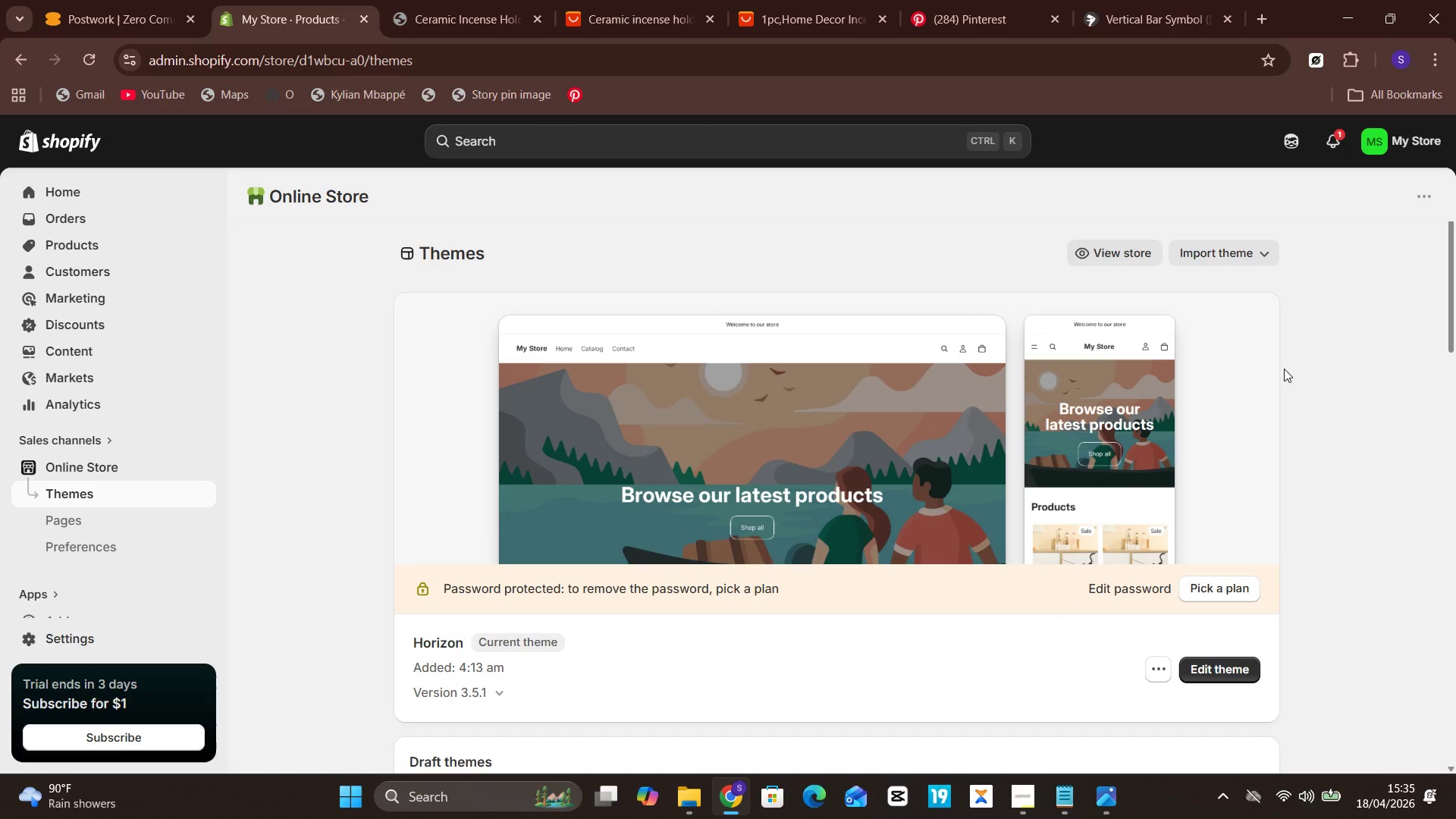 
wait(16.77)
 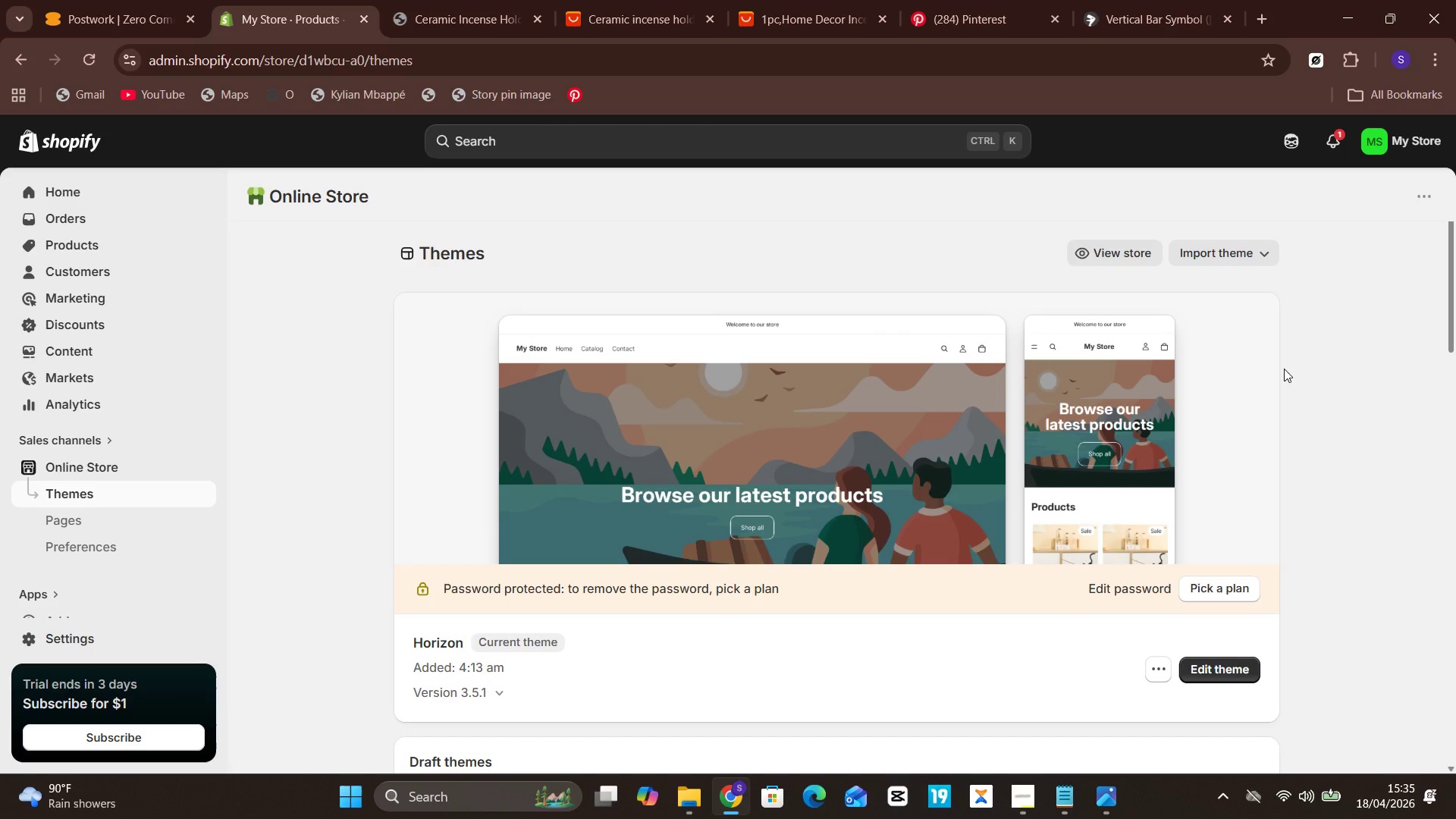 
left_click([1128, 251])
 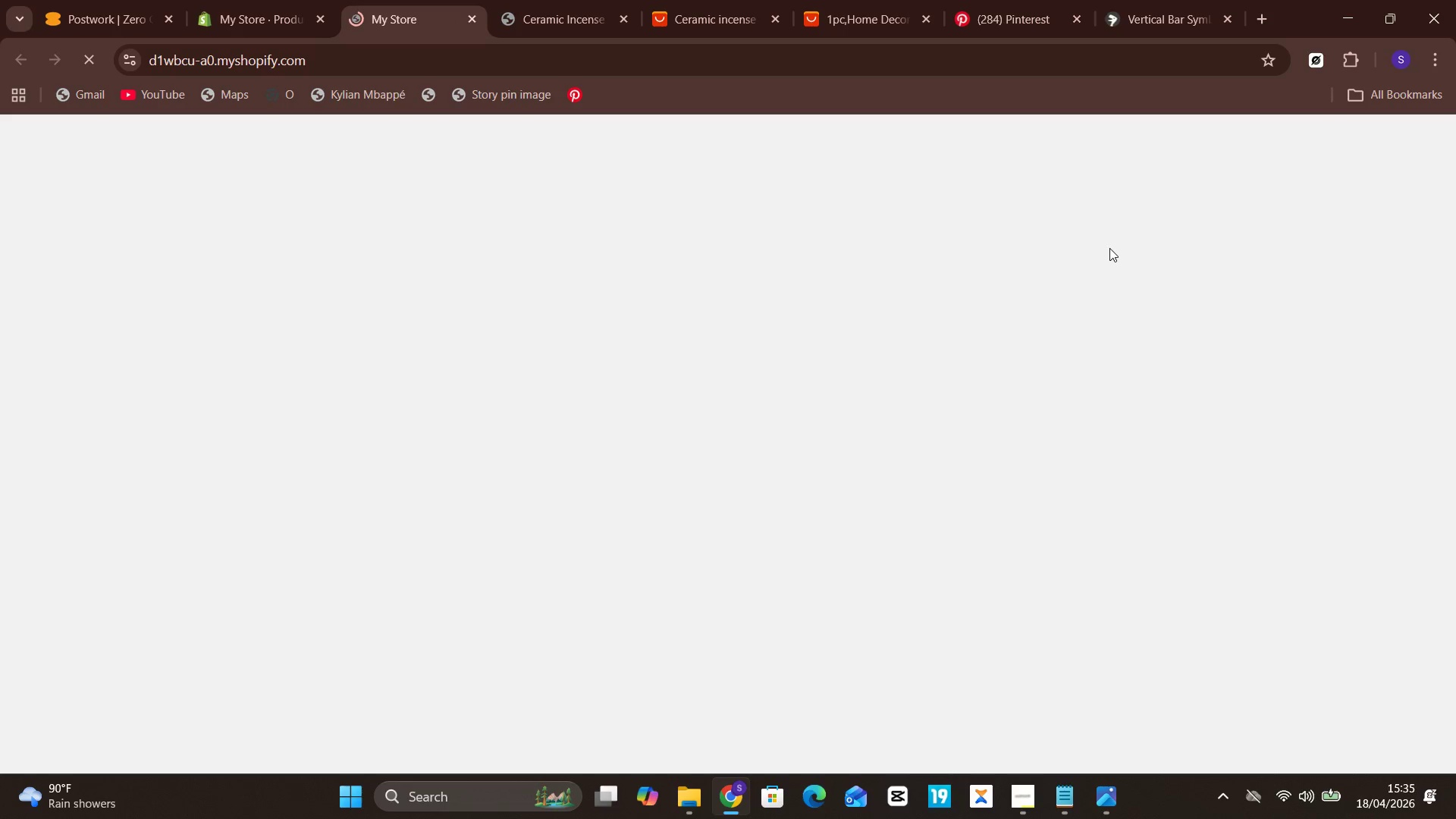 
wait(7.2)
 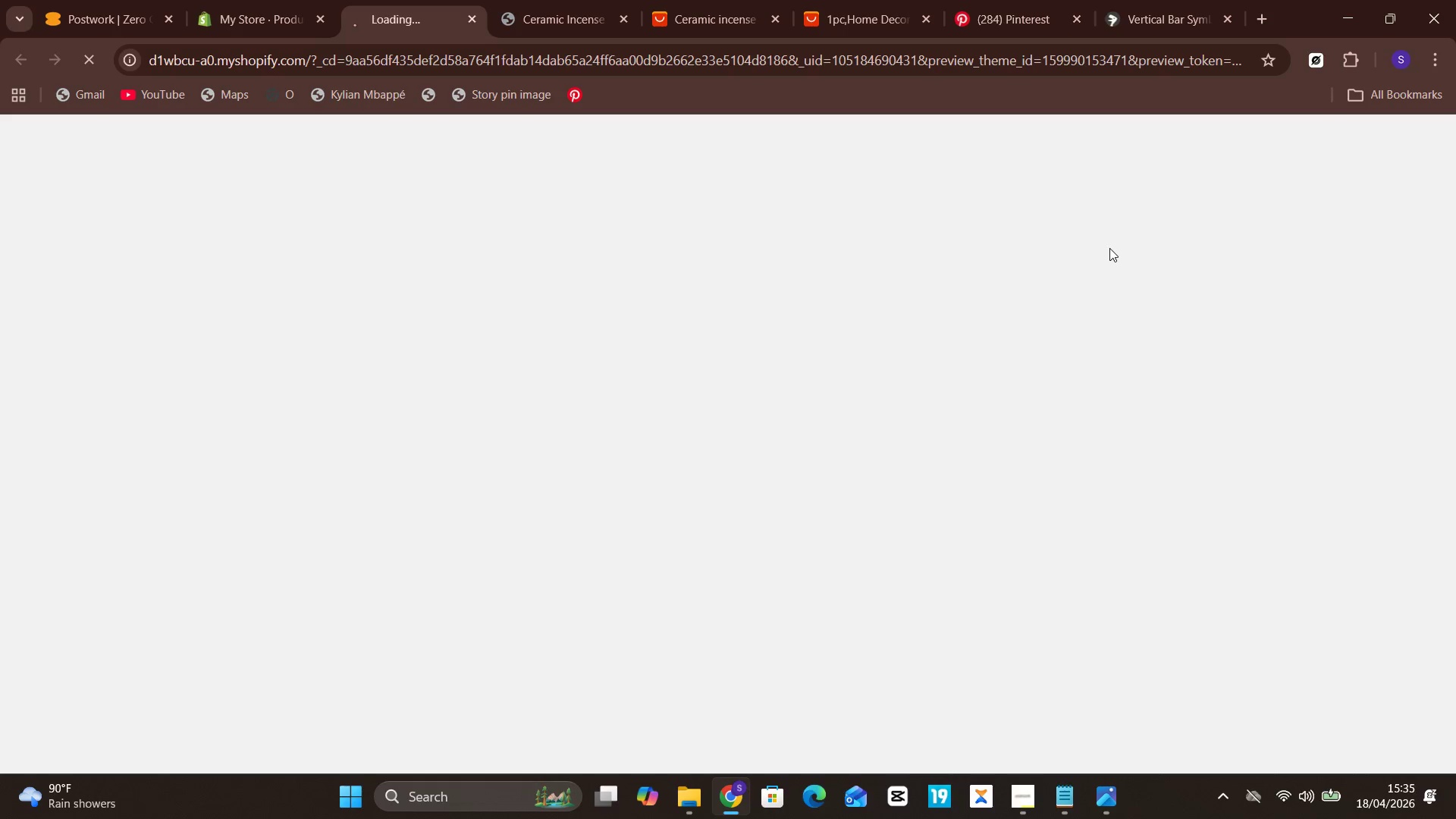 
scroll: coordinate [947, 509], scroll_direction: down, amount: 9.0
 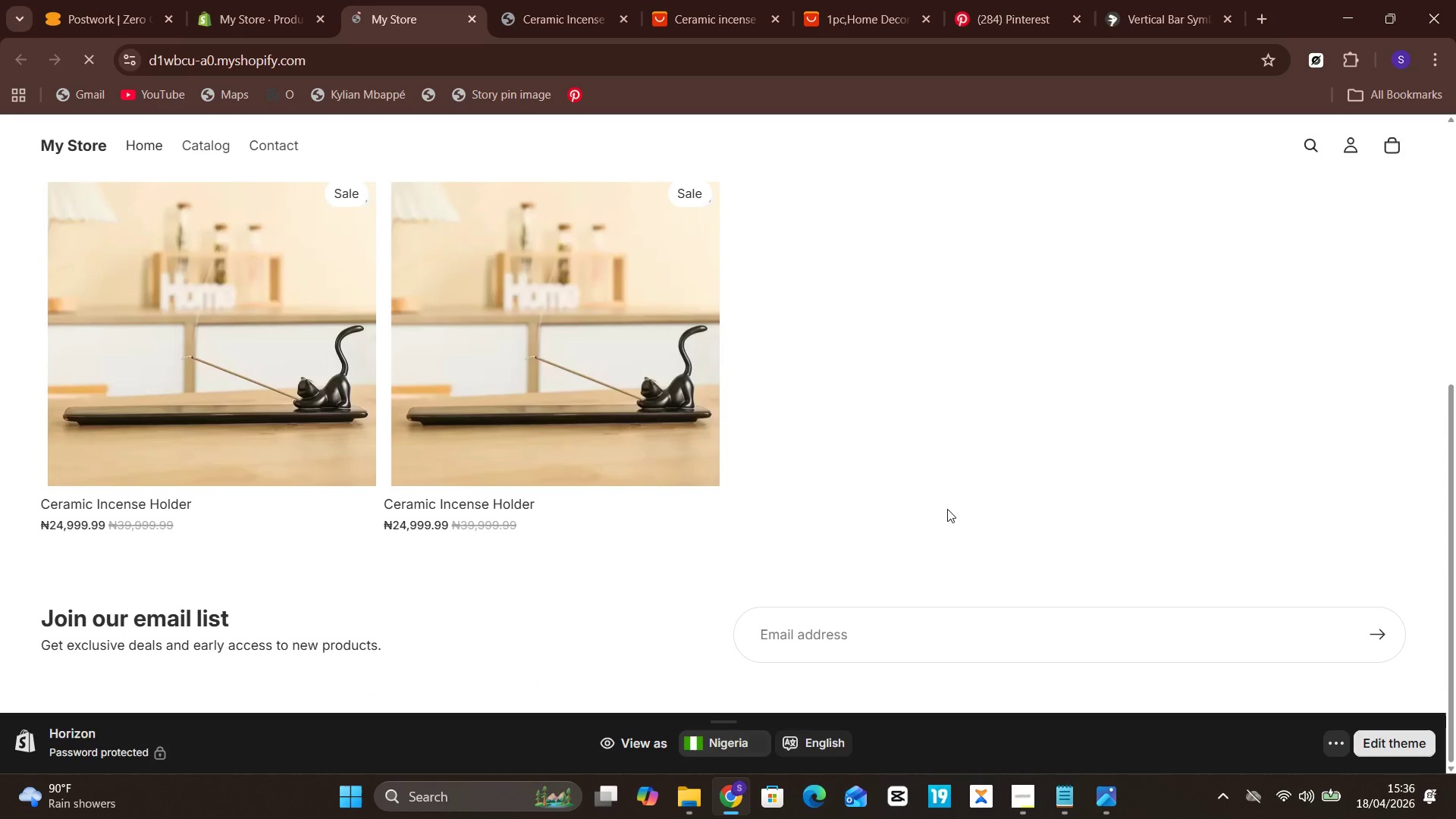 
scroll: coordinate [947, 465], scroll_direction: up, amount: 4.0
 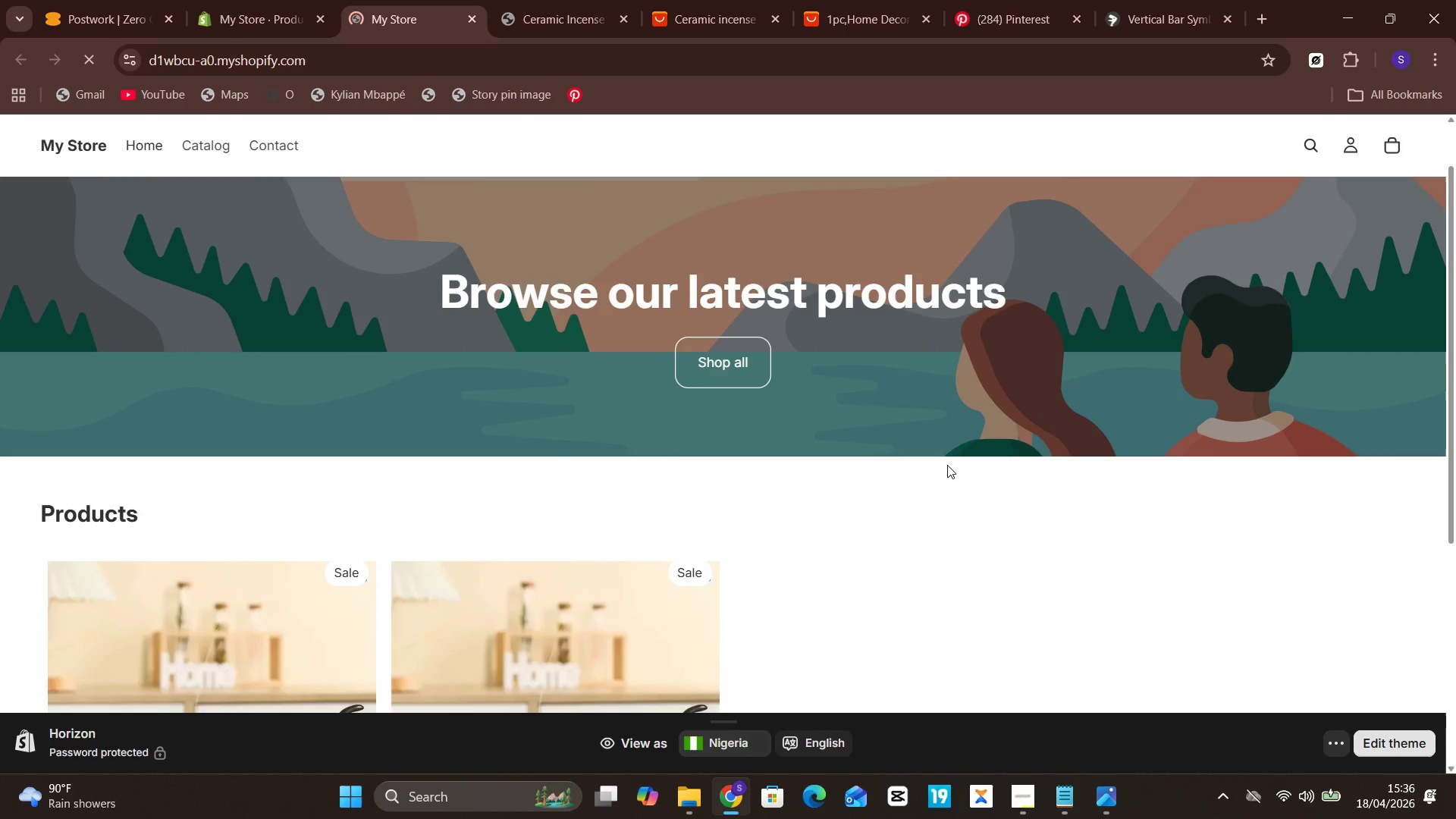 
scroll: coordinate [947, 465], scroll_direction: down, amount: 8.0
 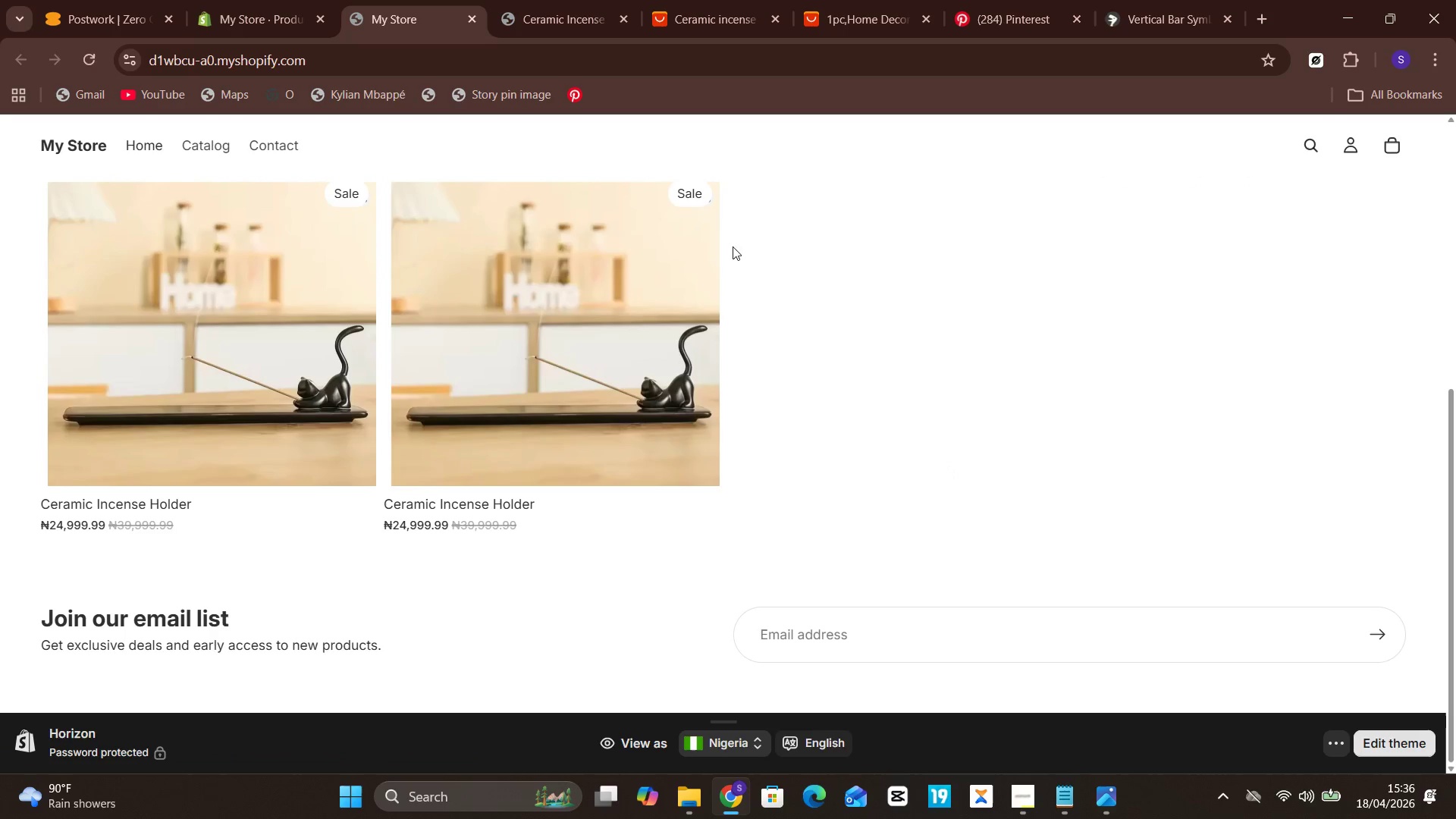 
scroll: coordinate [789, 270], scroll_direction: up, amount: 6.0
 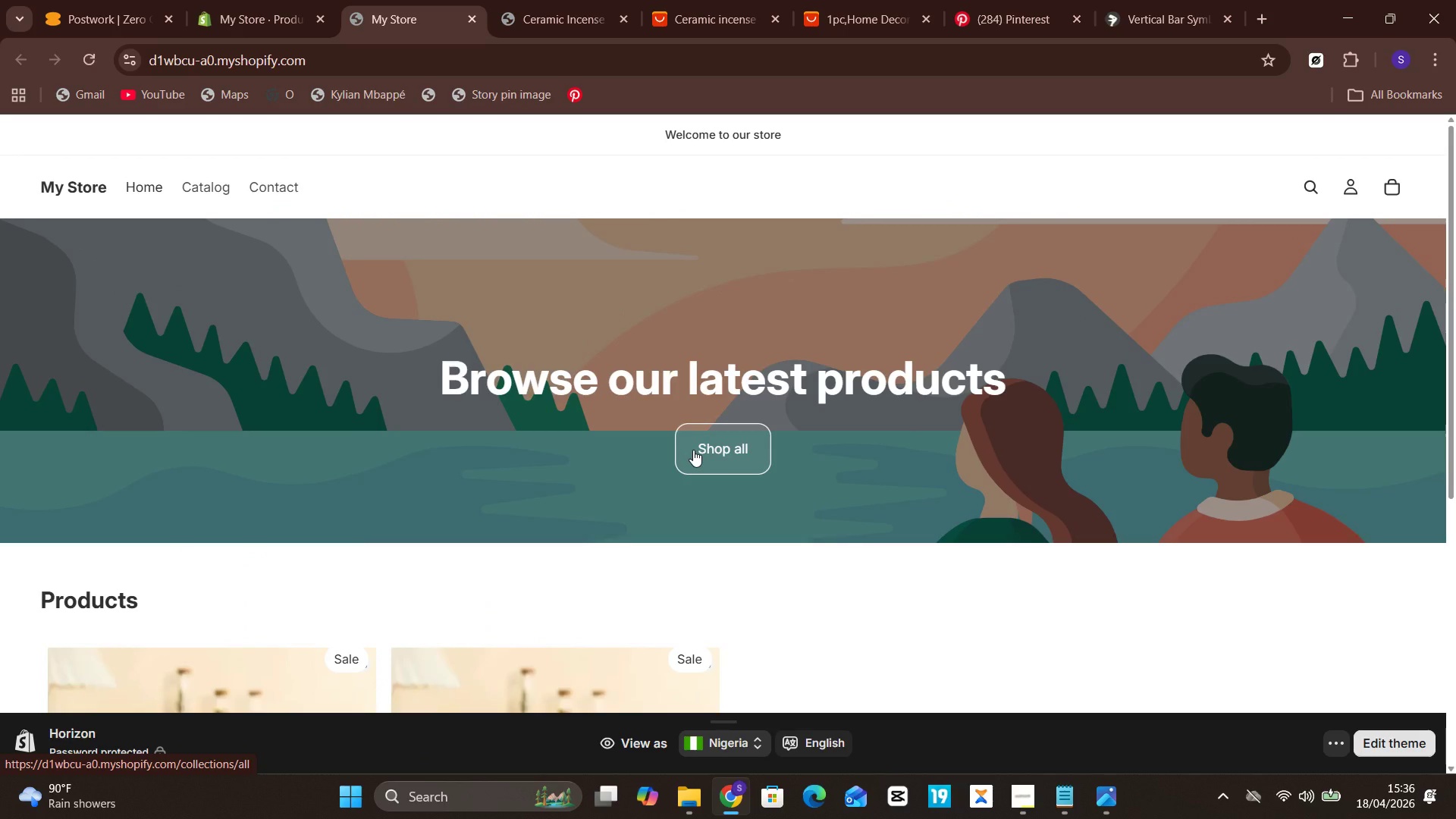 
left_click([698, 447])
 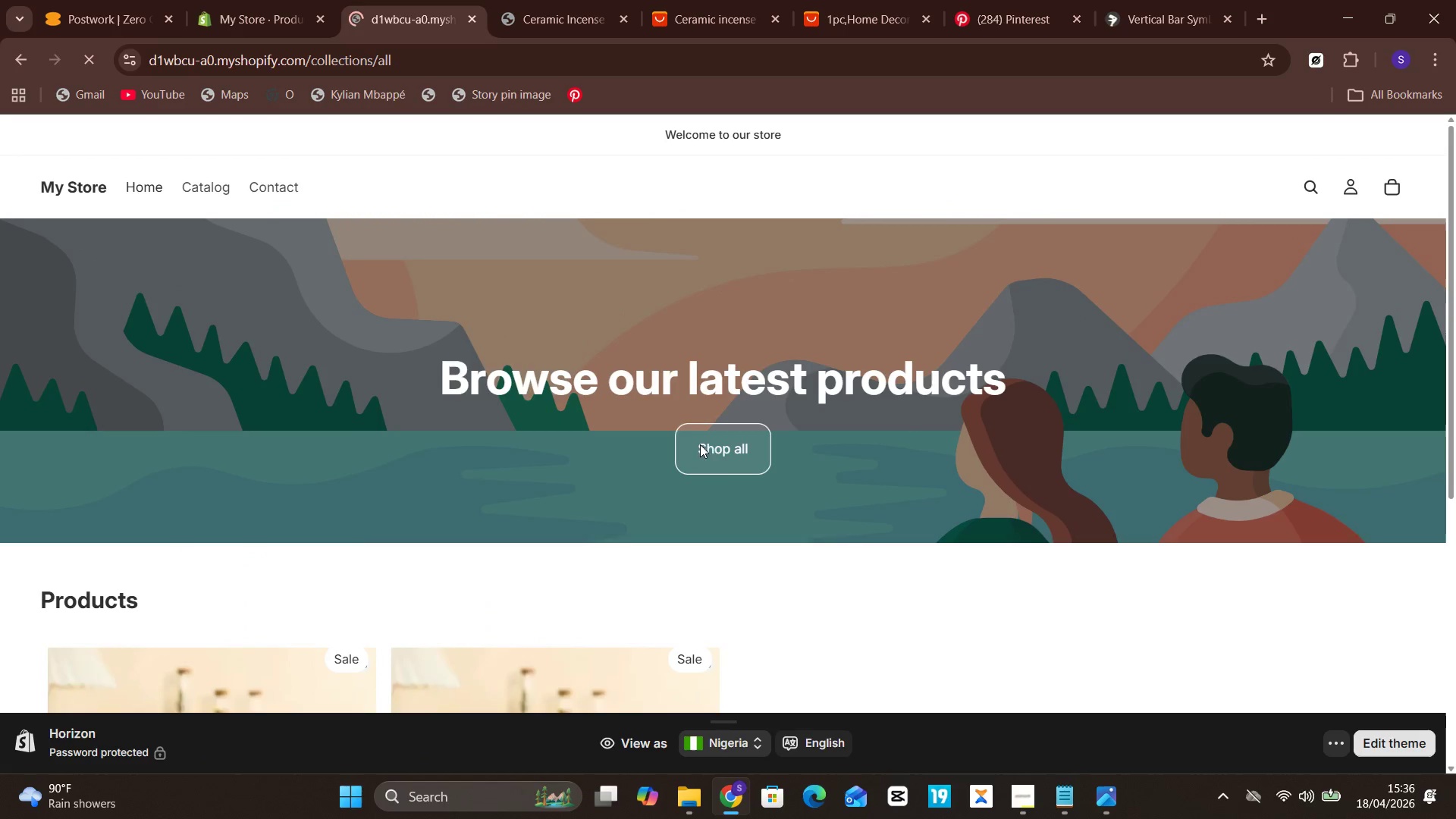 
scroll: coordinate [613, 436], scroll_direction: down, amount: 12.0
 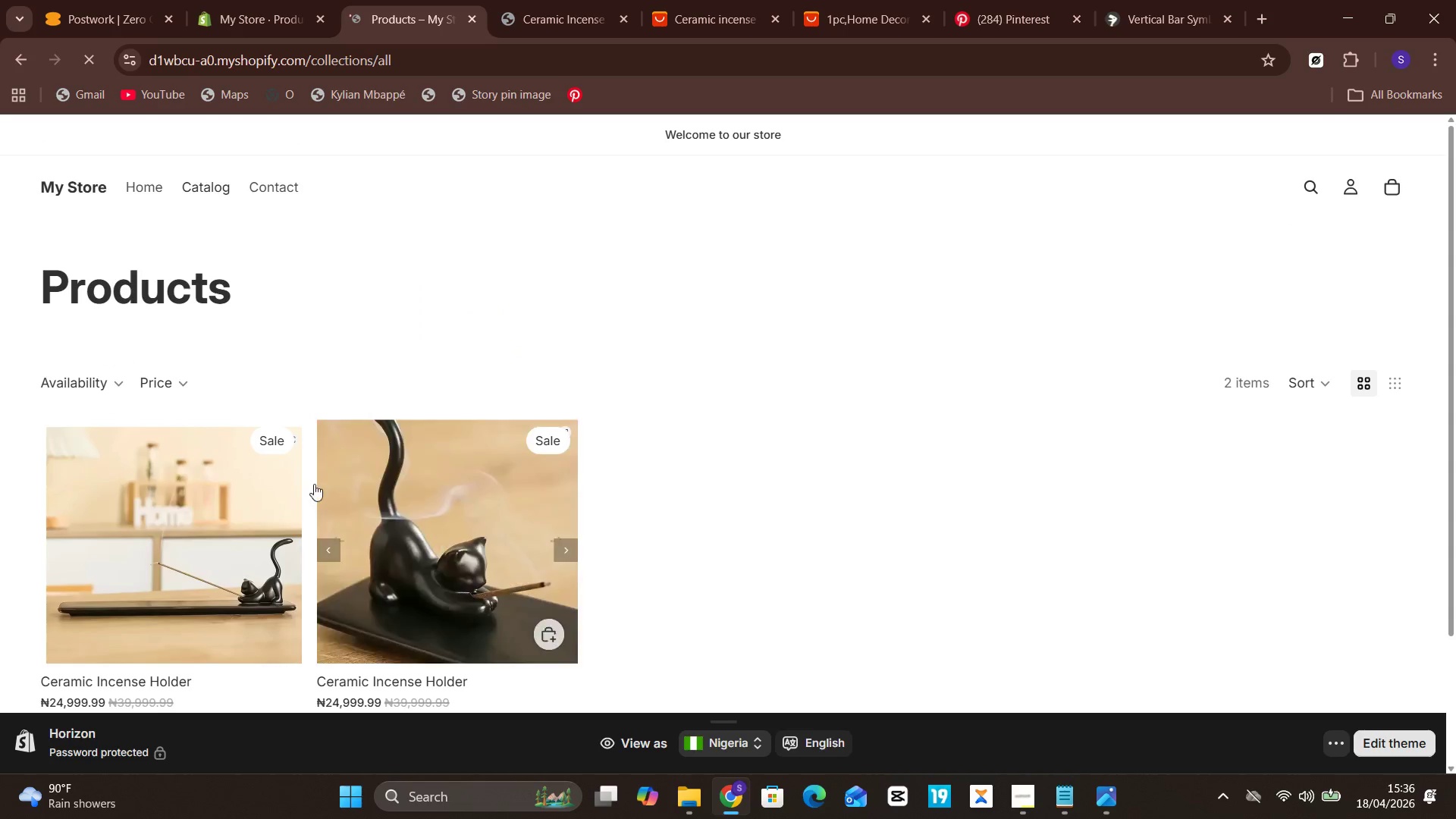 
left_click([300, 510])
 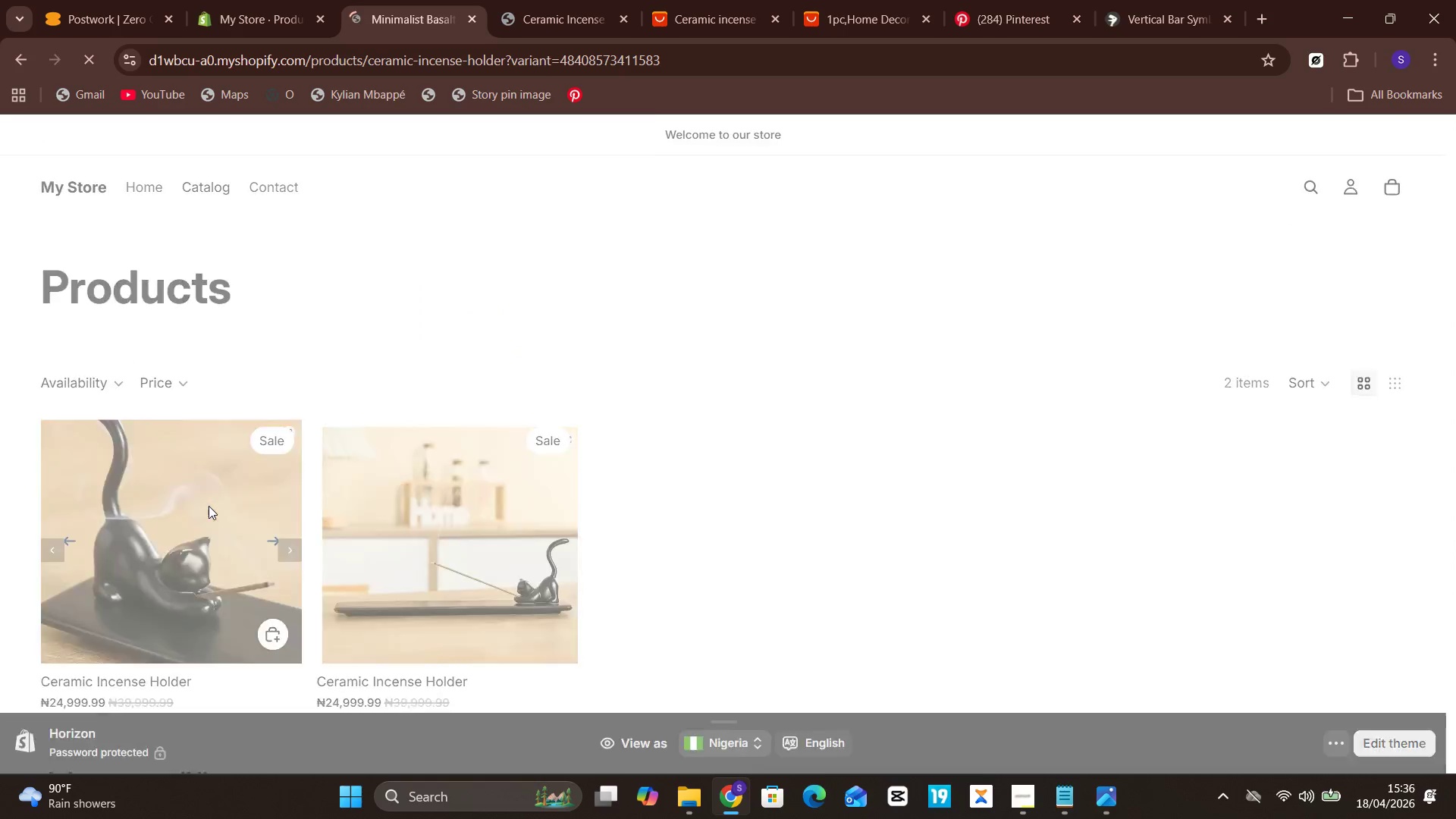 
scroll: coordinate [796, 472], scroll_direction: down, amount: 18.0
 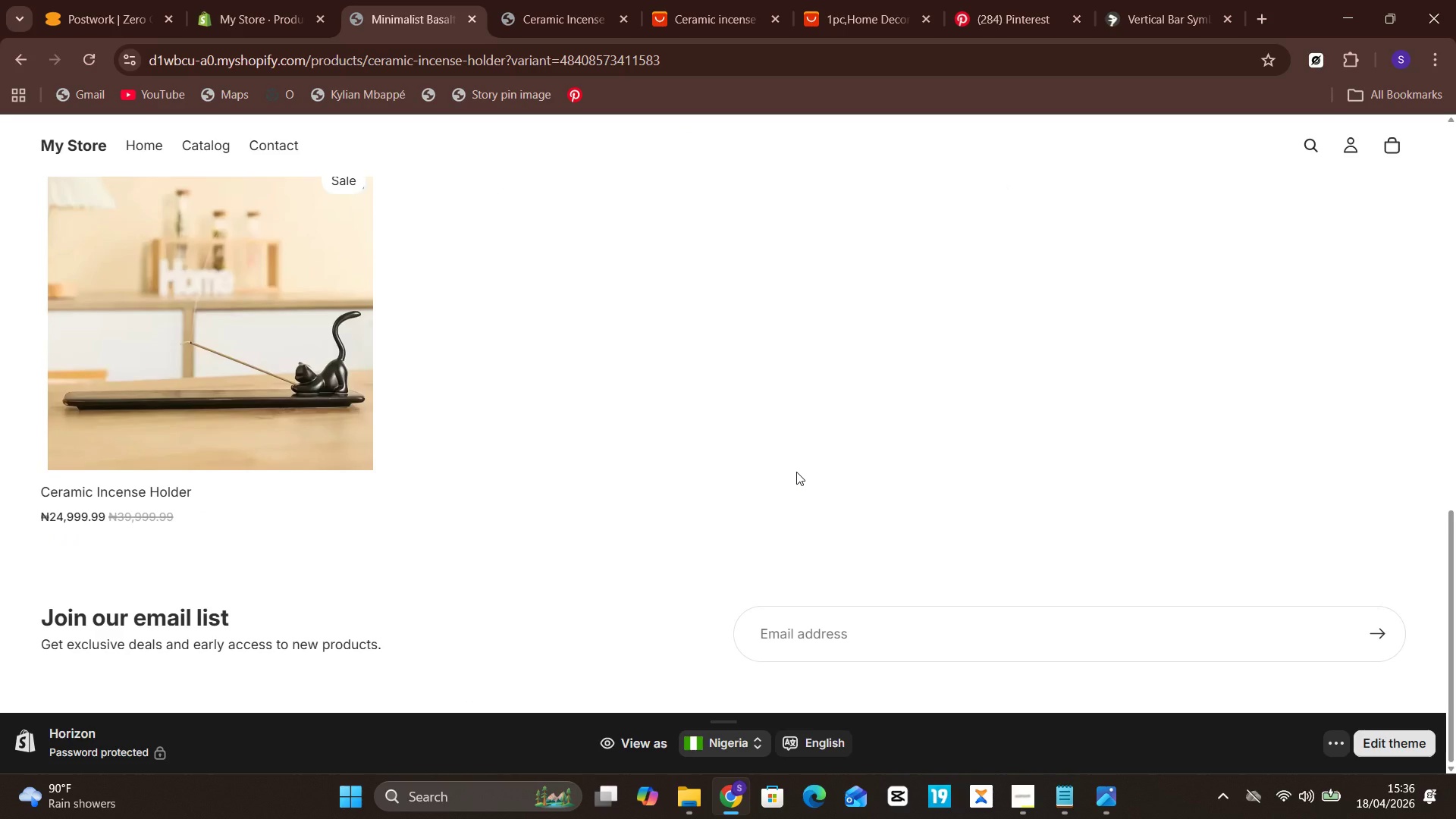 
scroll: coordinate [796, 472], scroll_direction: up, amount: 6.0
 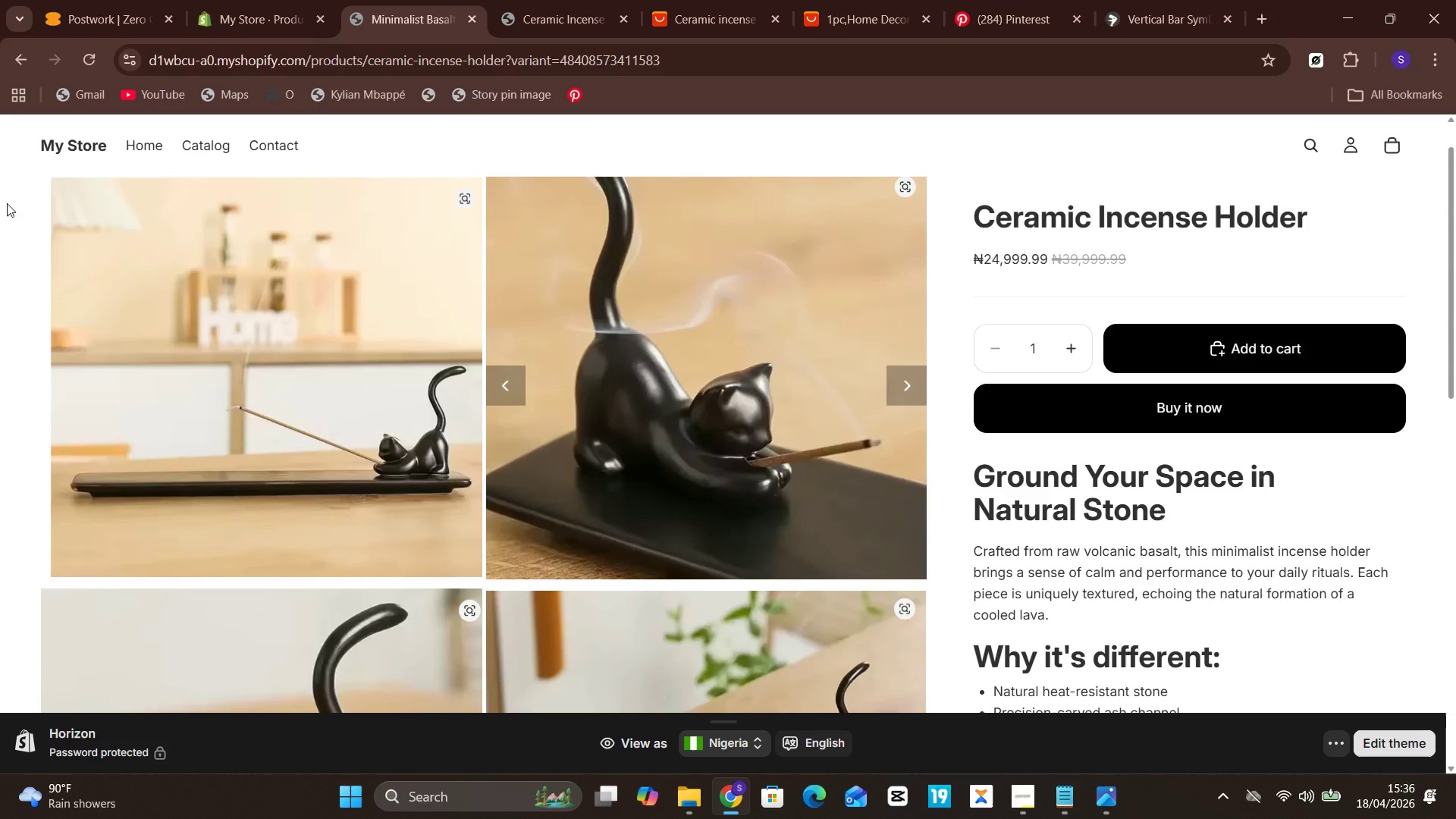 
left_click([24, 64])
 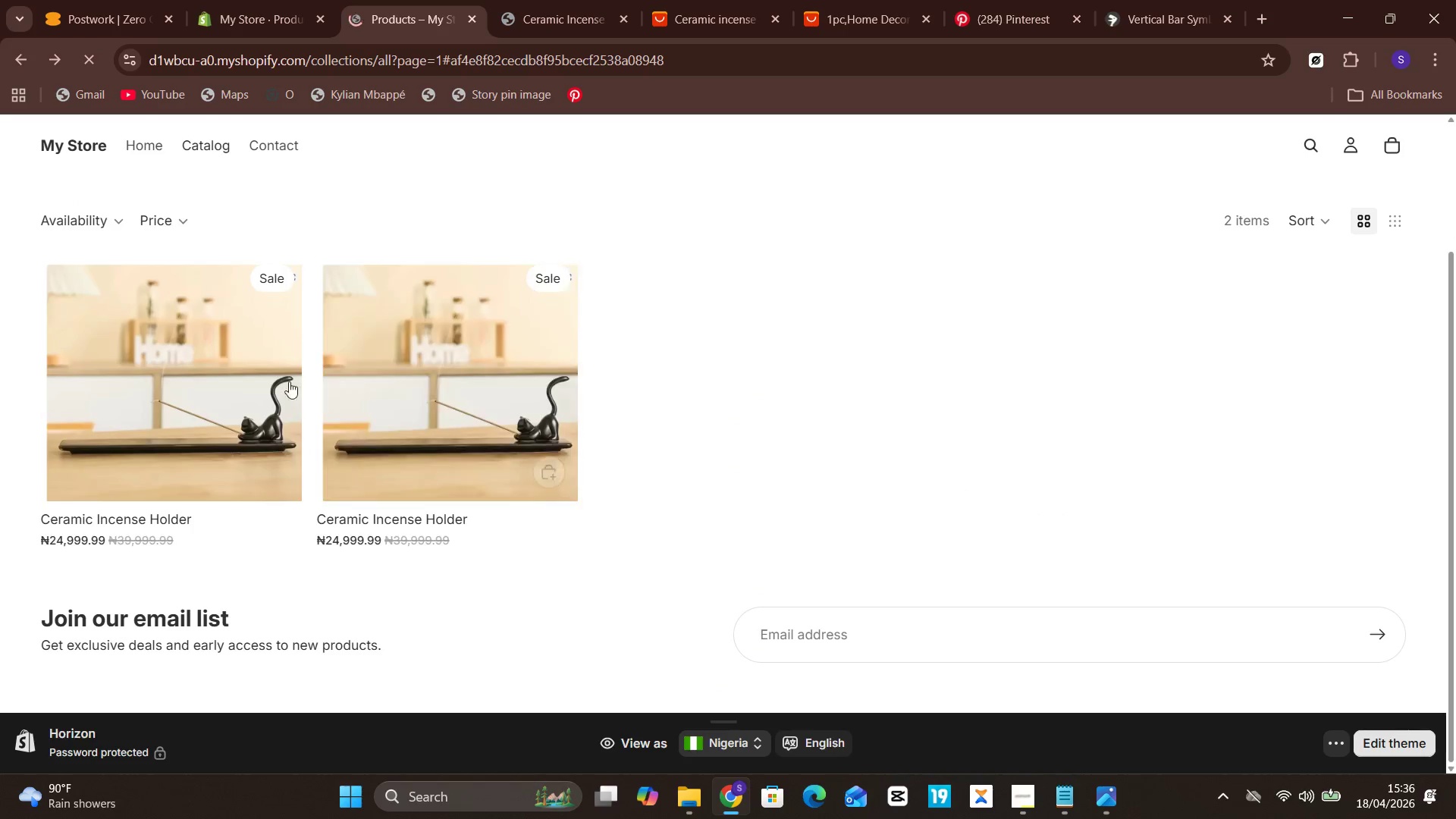 
scroll: coordinate [461, 318], scroll_direction: up, amount: 6.0
 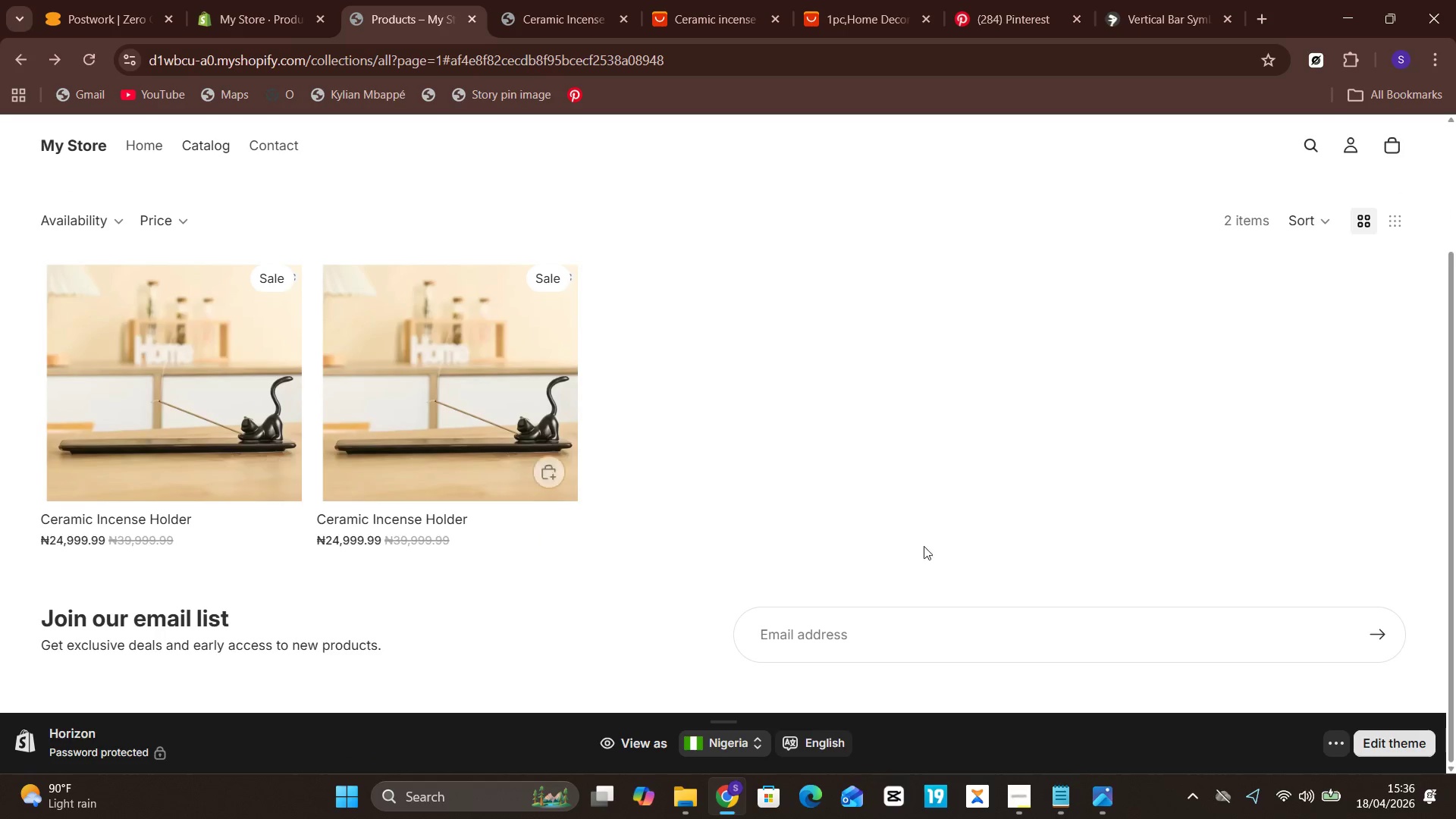 
scroll: coordinate [787, 679], scroll_direction: down, amount: 3.0
 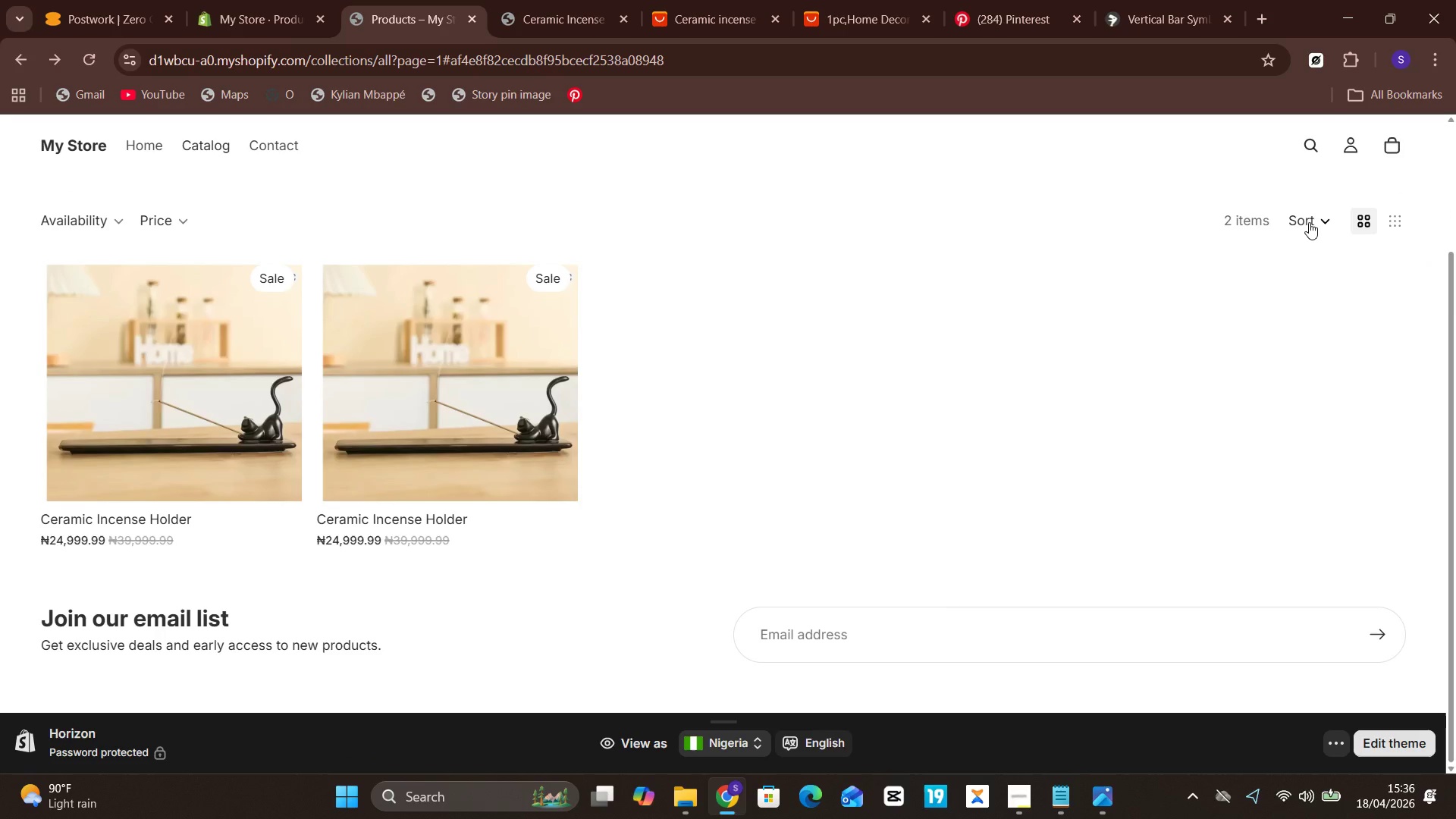 
left_click([83, 374])
 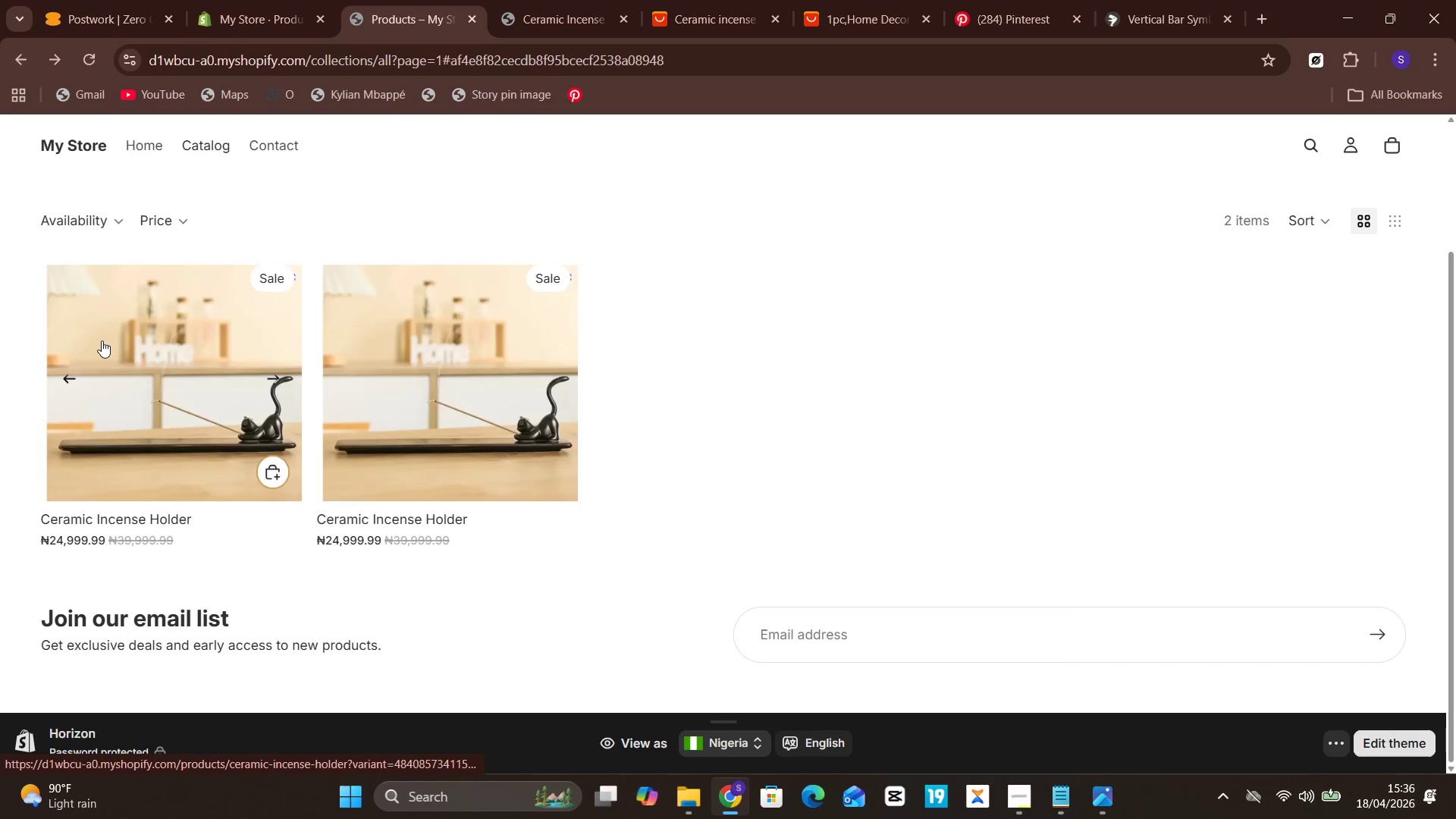 
scroll: coordinate [136, 306], scroll_direction: up, amount: 4.0
 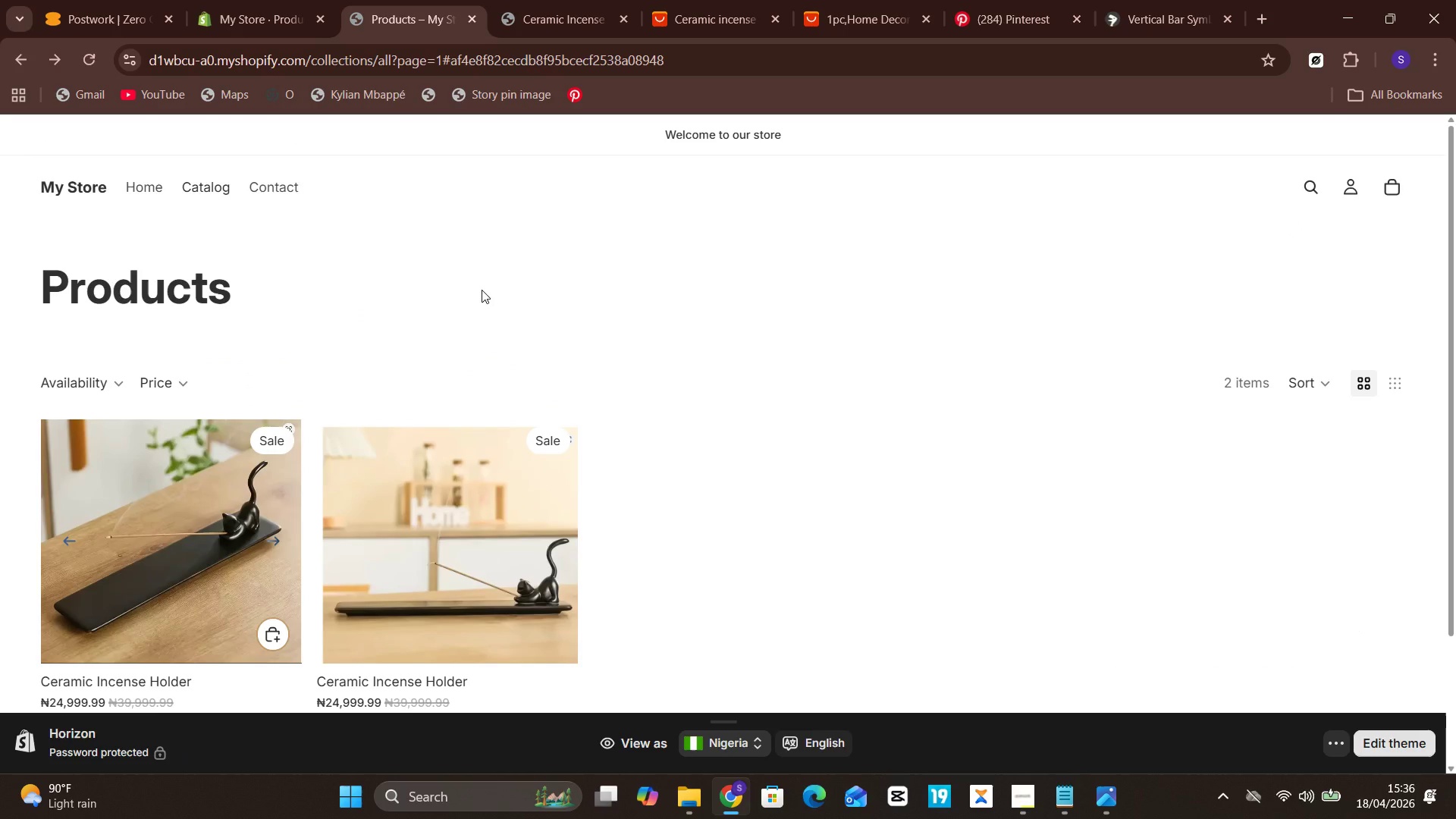 
wait(6.75)
 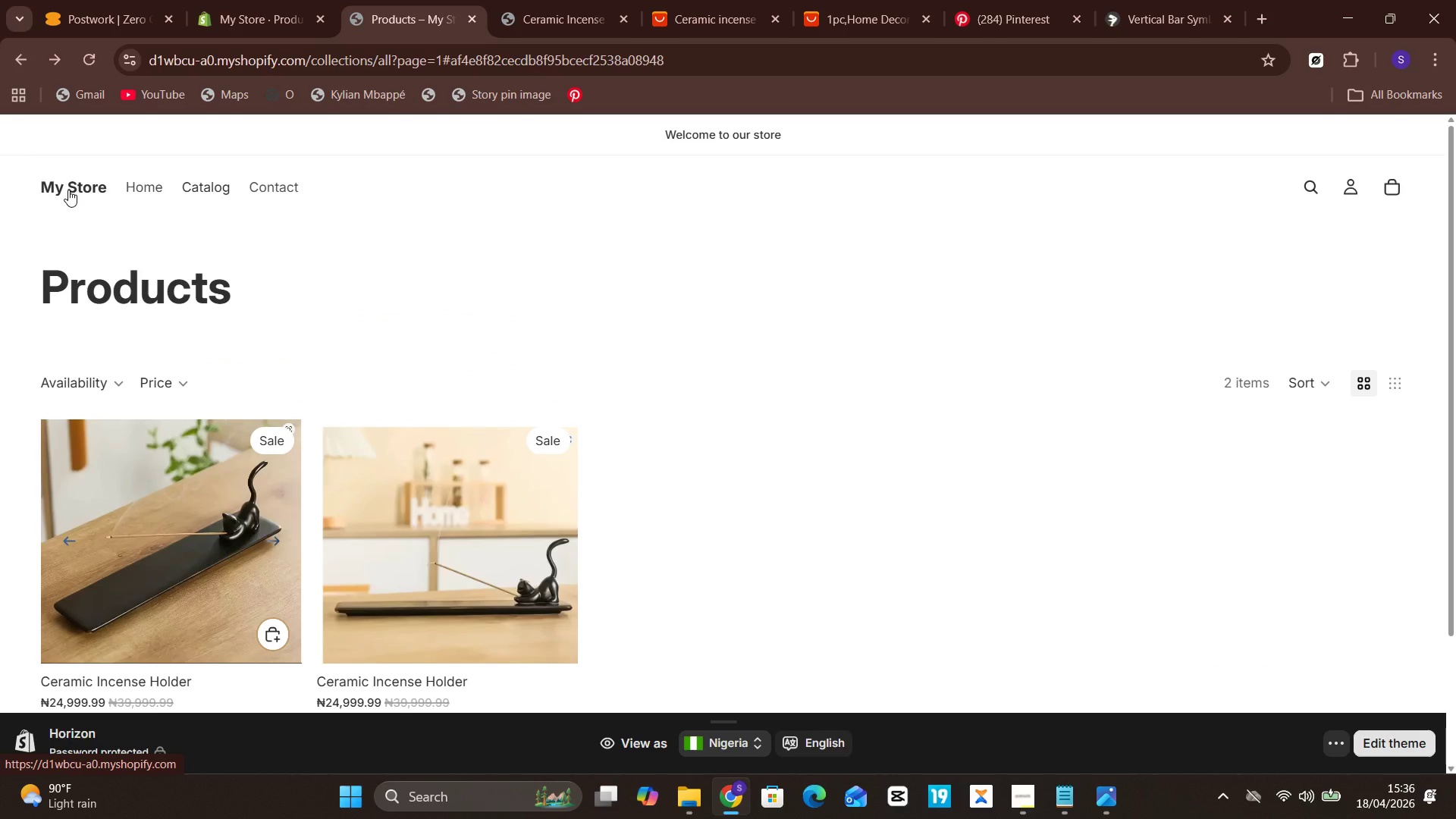 
scroll: coordinate [482, 290], scroll_direction: up, amount: 4.0
 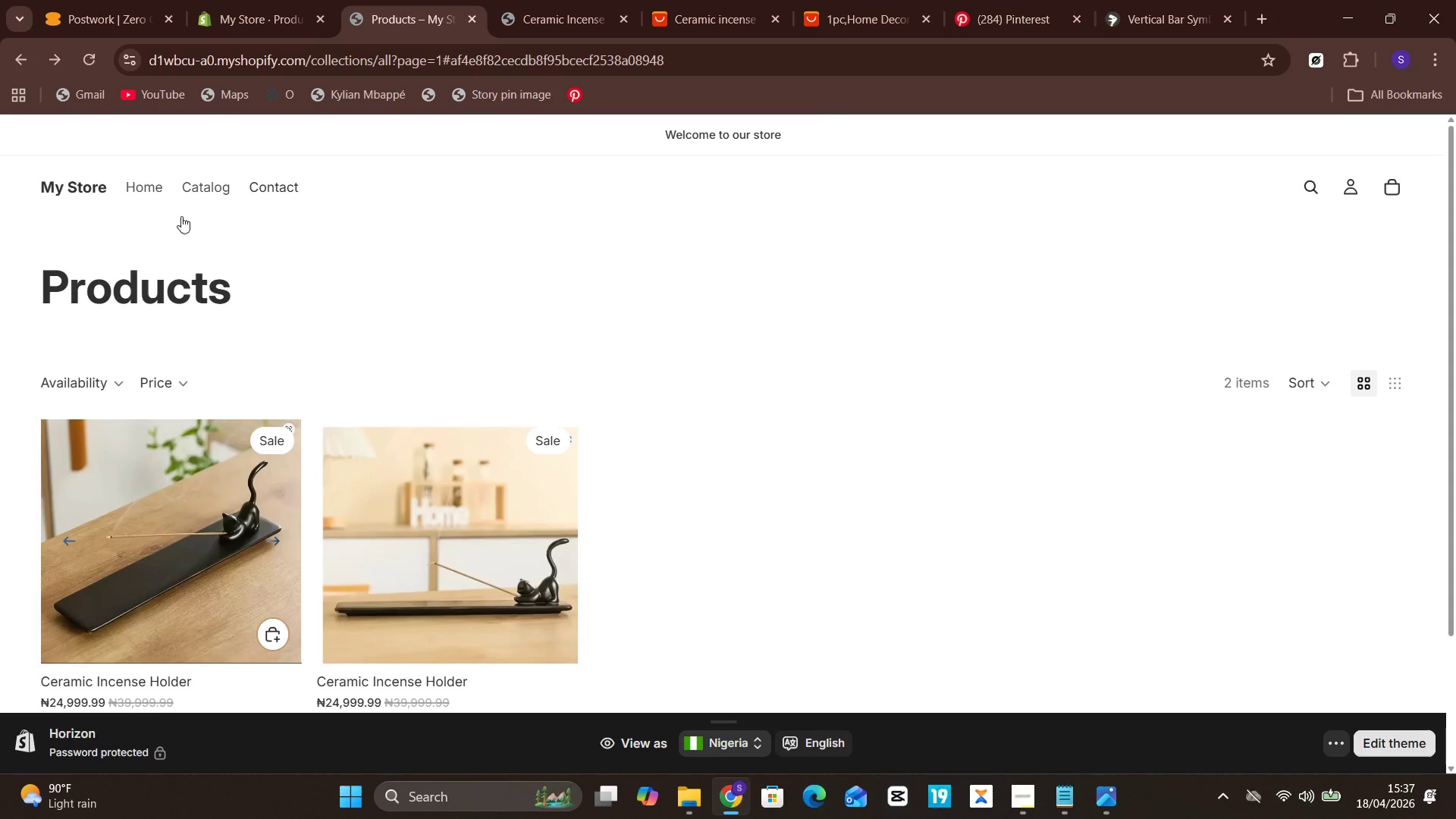 
left_click([146, 198])
 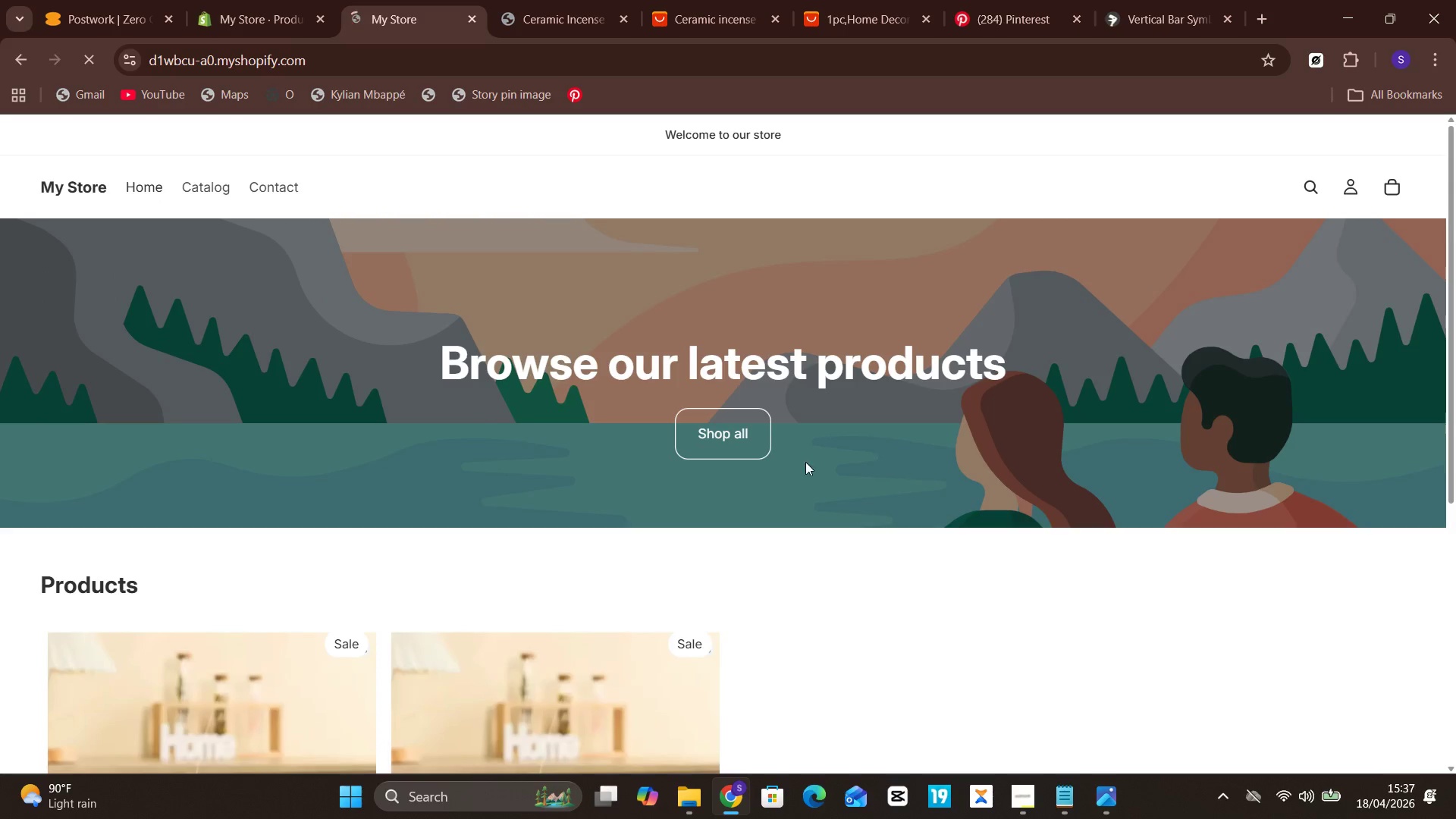 
scroll: coordinate [765, 423], scroll_direction: up, amount: 2.0
 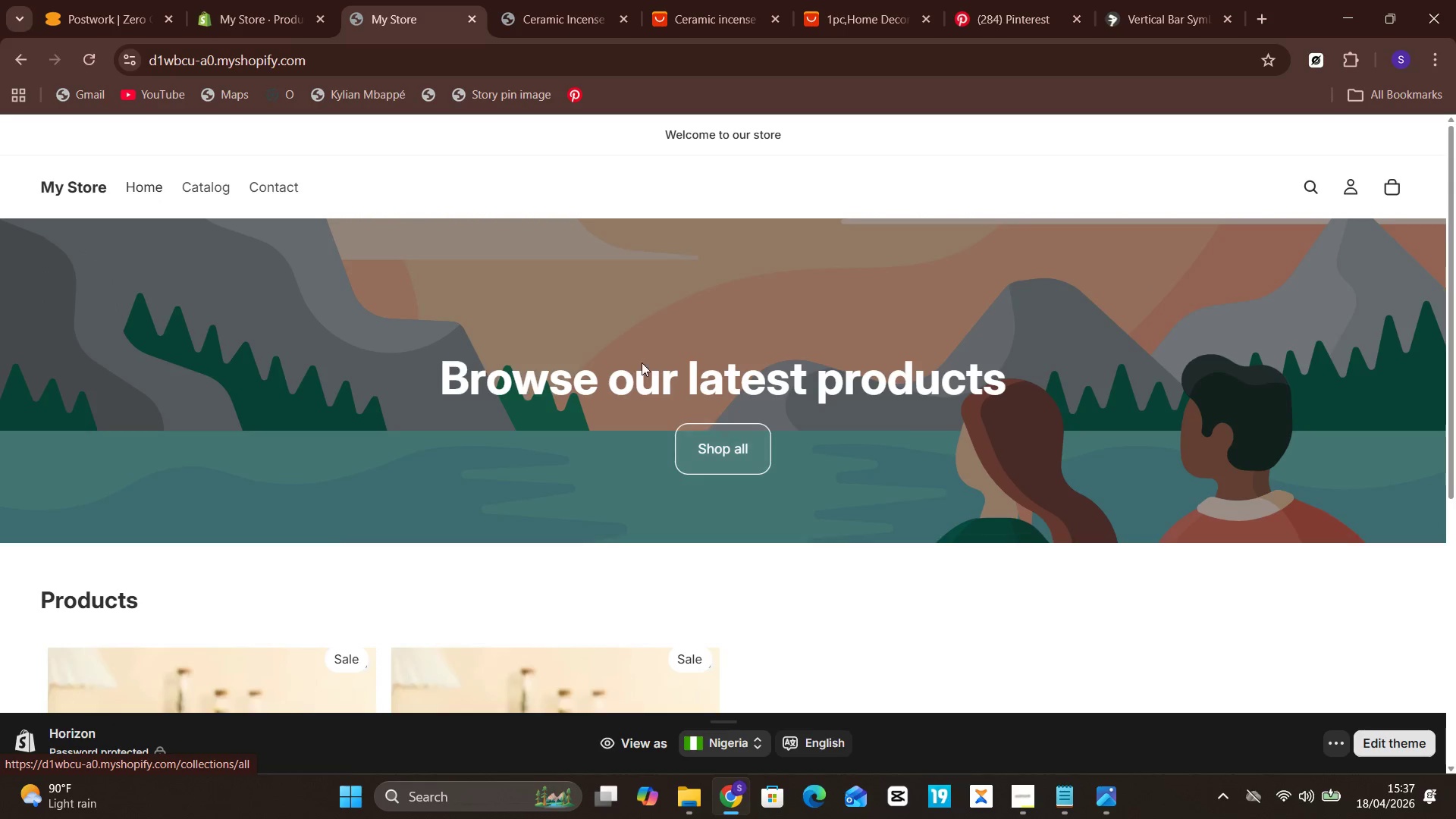 
left_click([640, 333])
 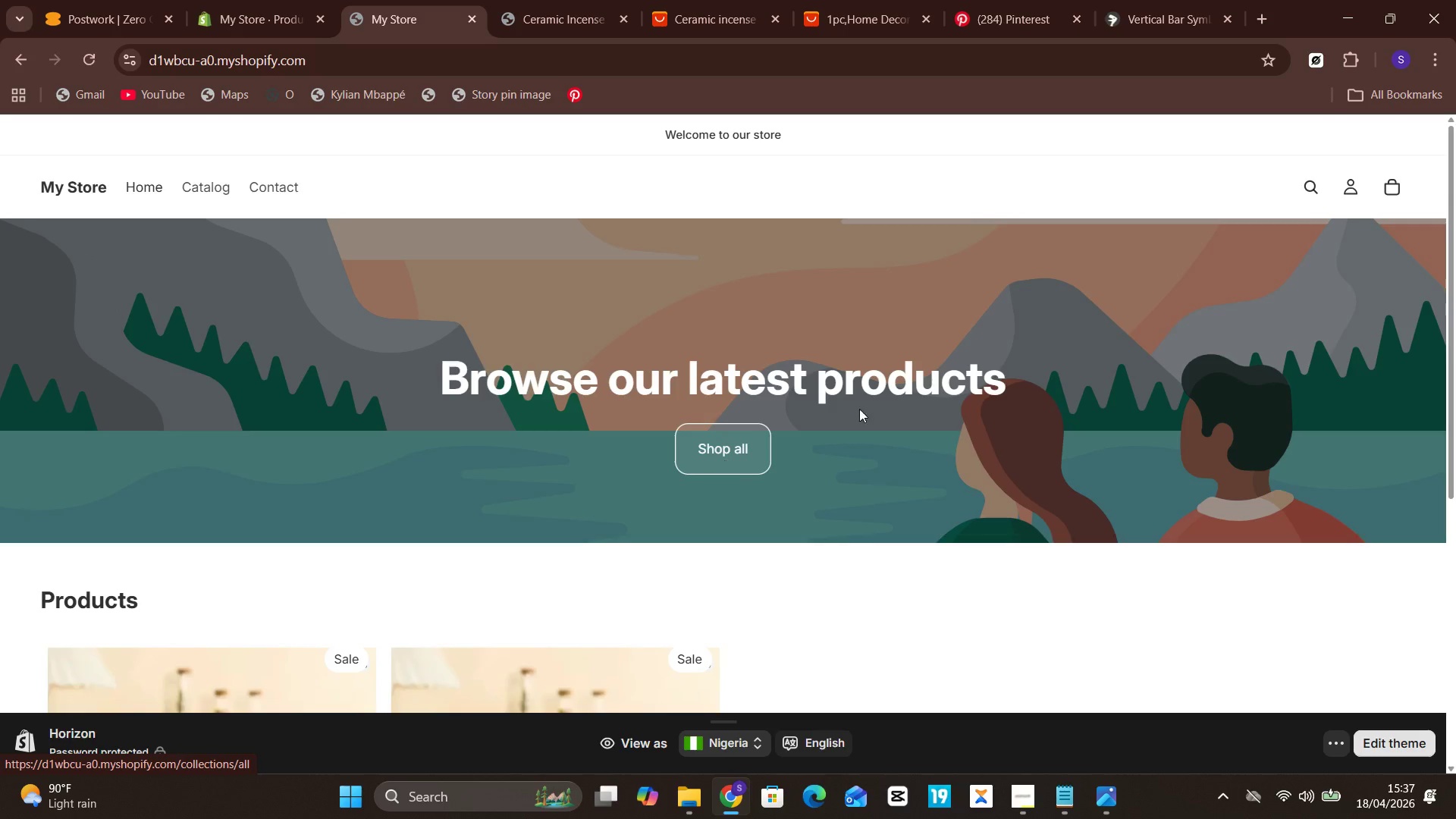 
left_click([1395, 195])
 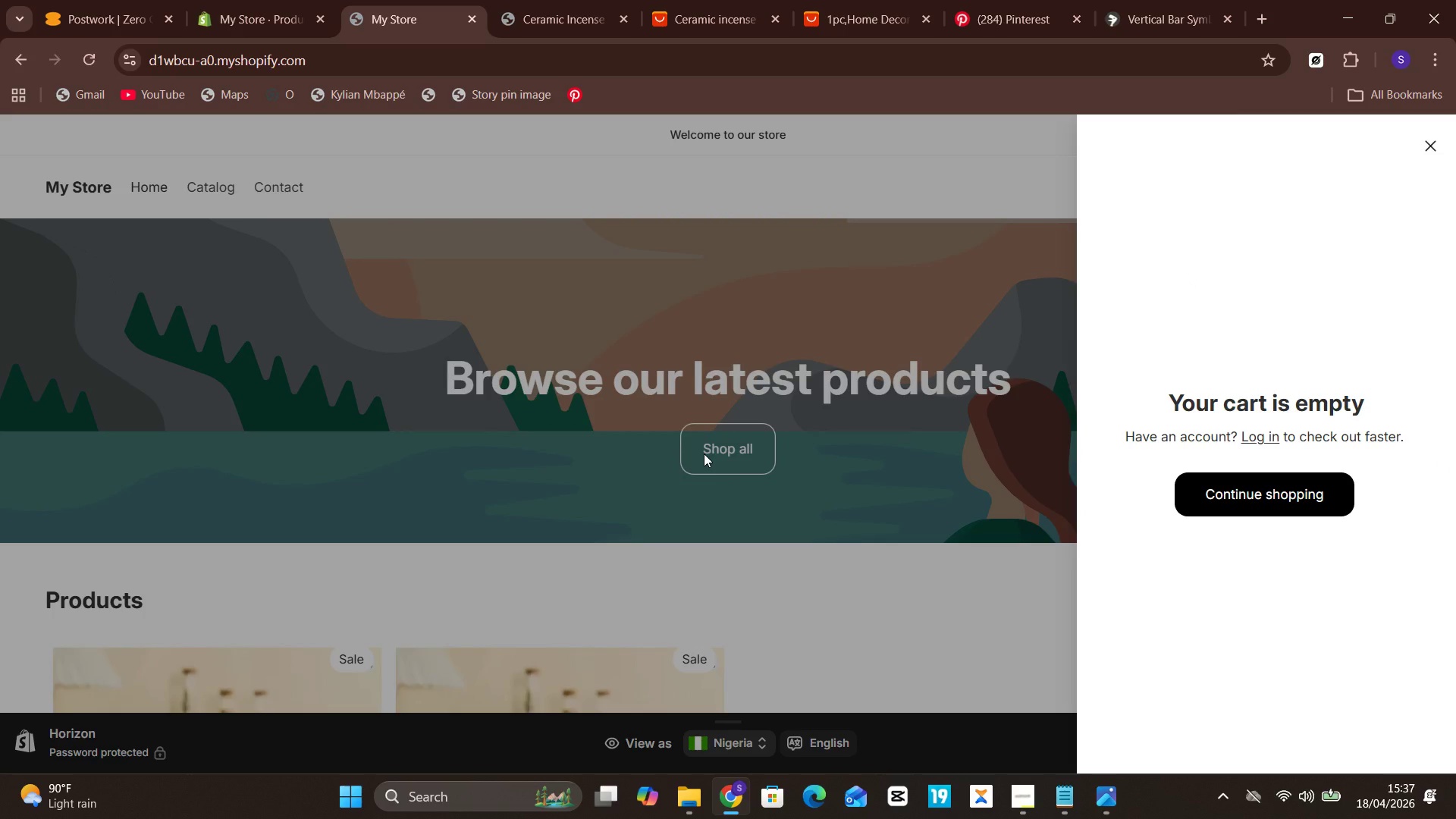 
left_click([329, 488])
 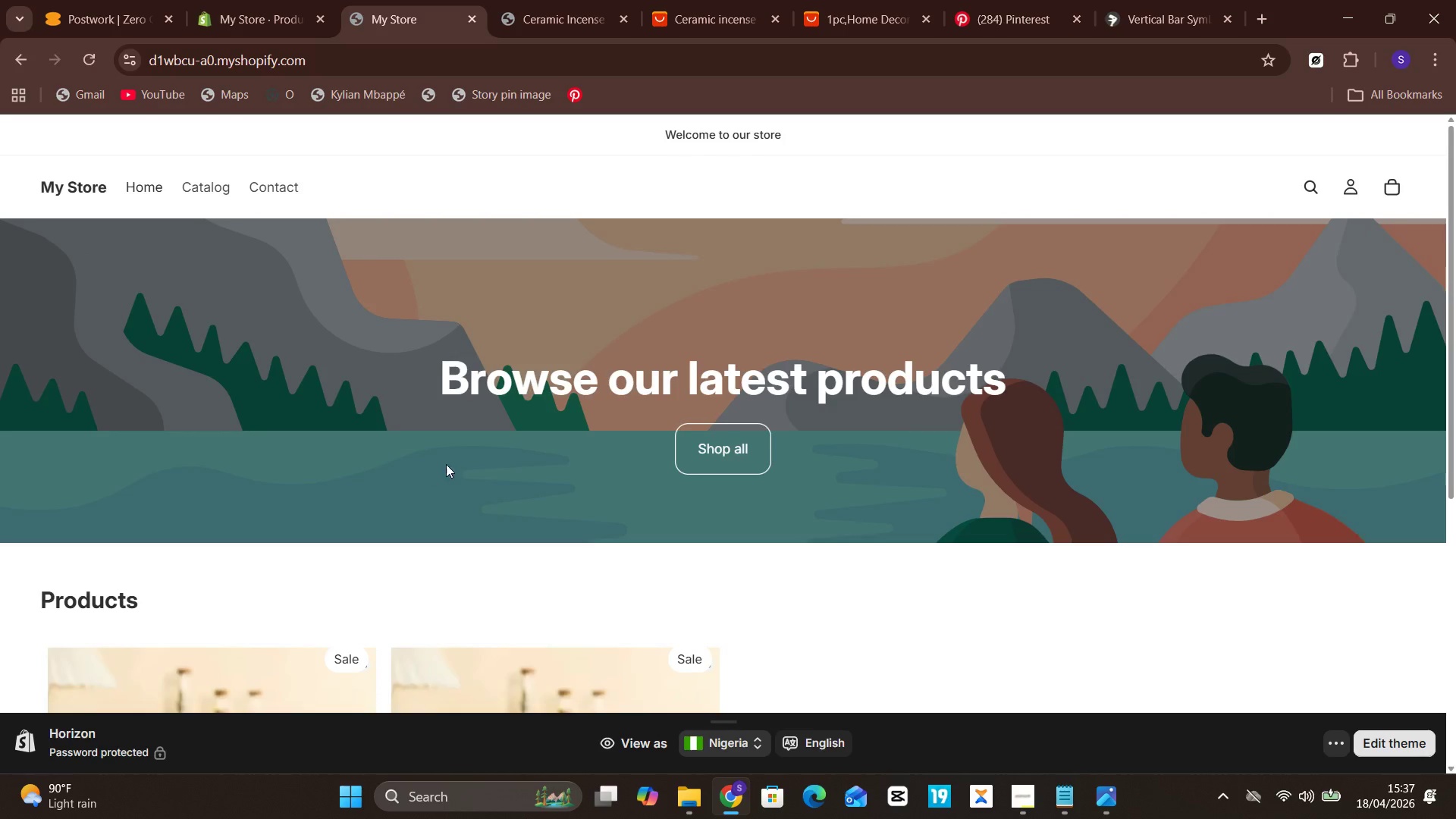 
scroll: coordinate [301, 382], scroll_direction: down, amount: 14.0
 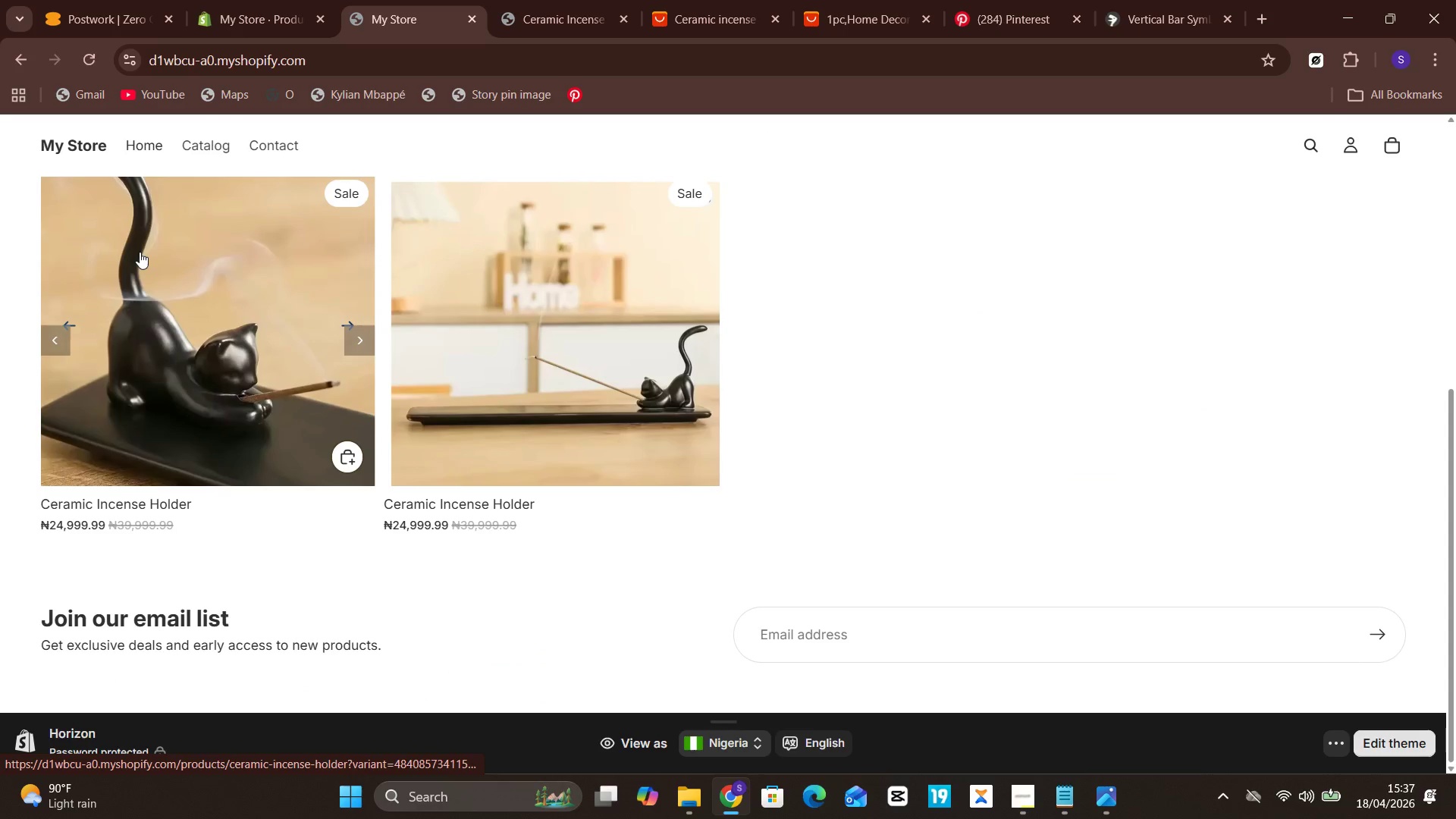 
left_click([156, 265])
 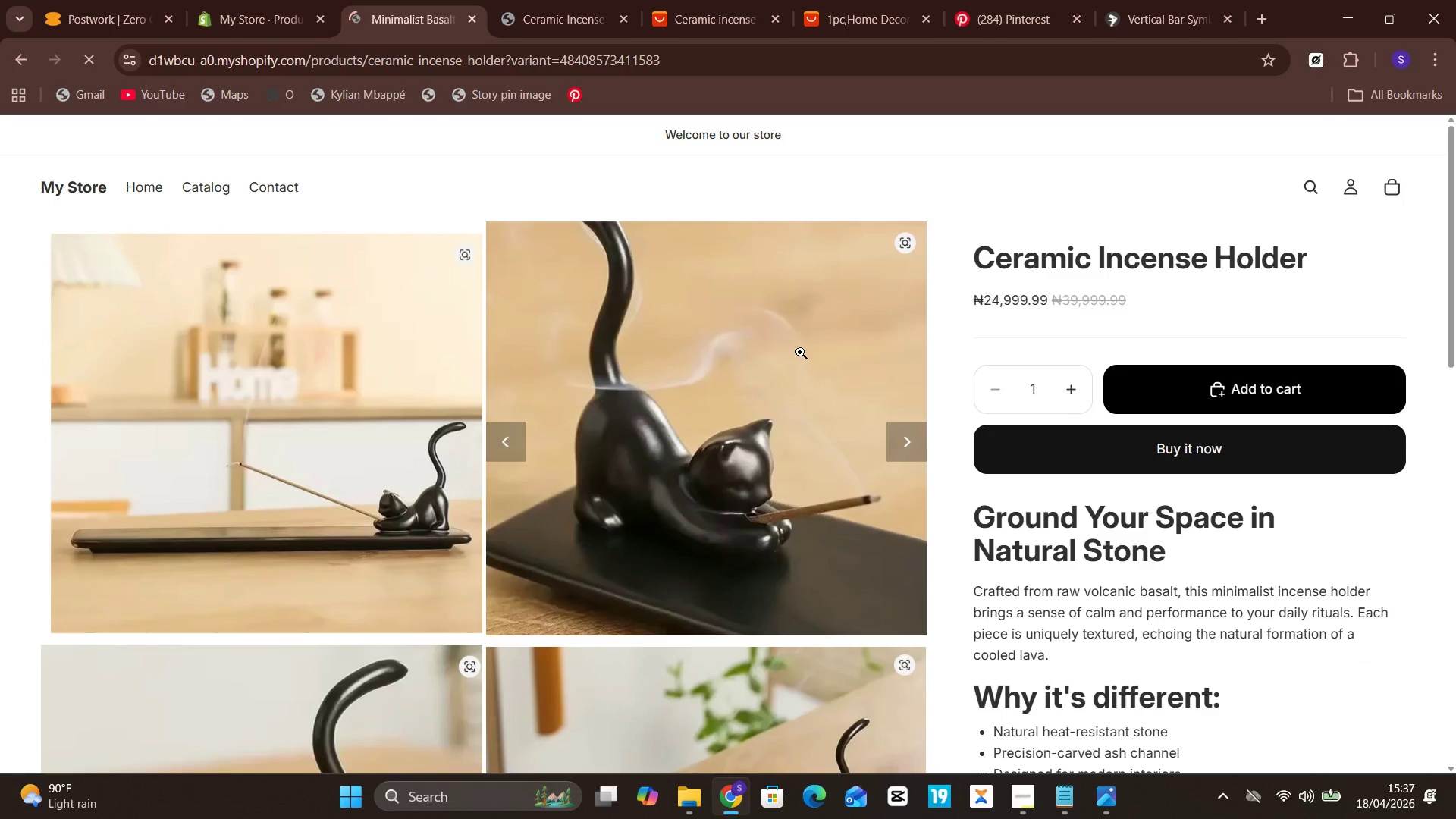 
scroll: coordinate [1091, 522], scroll_direction: down, amount: 15.0
 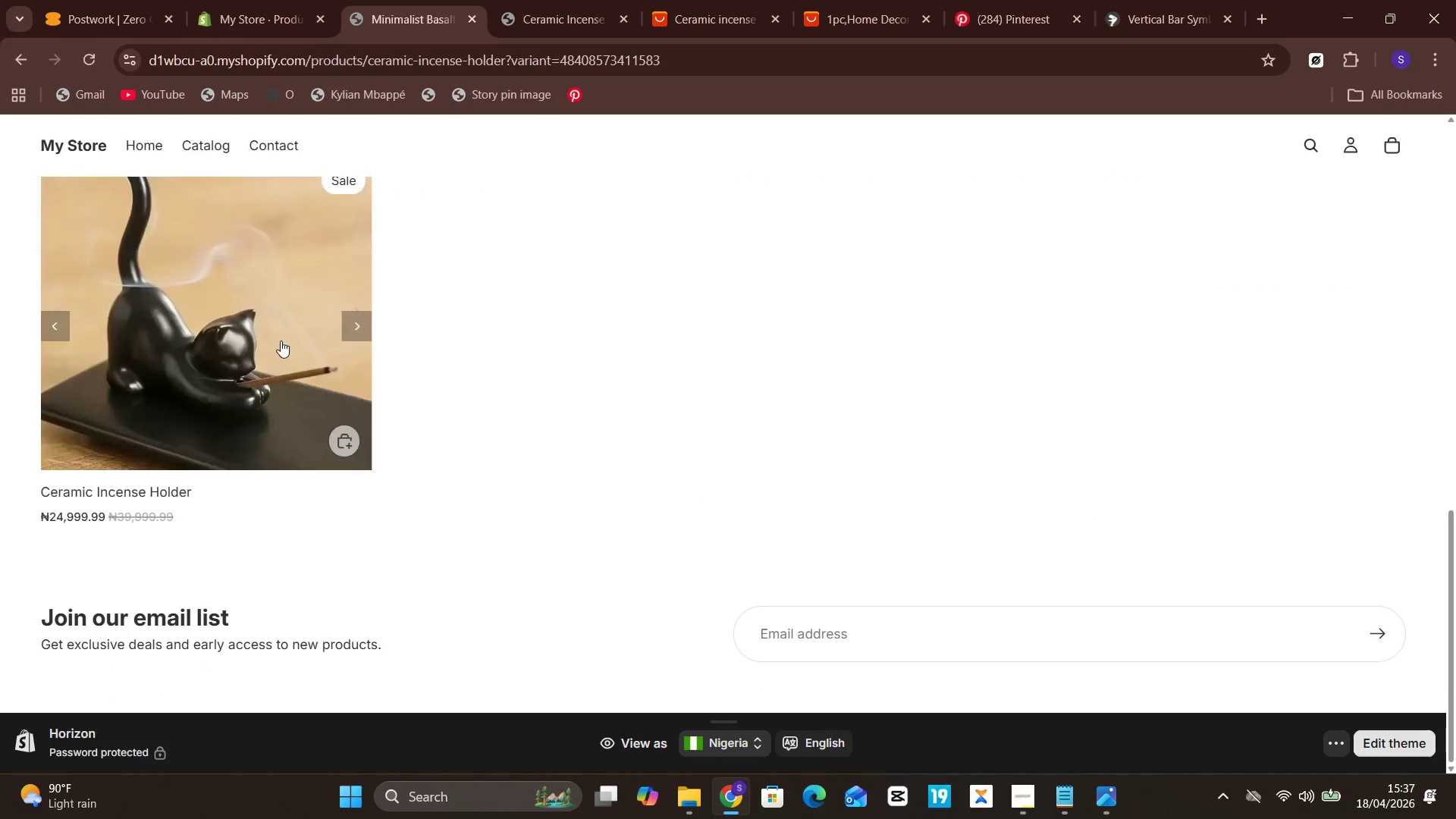 
left_click([284, 340])
 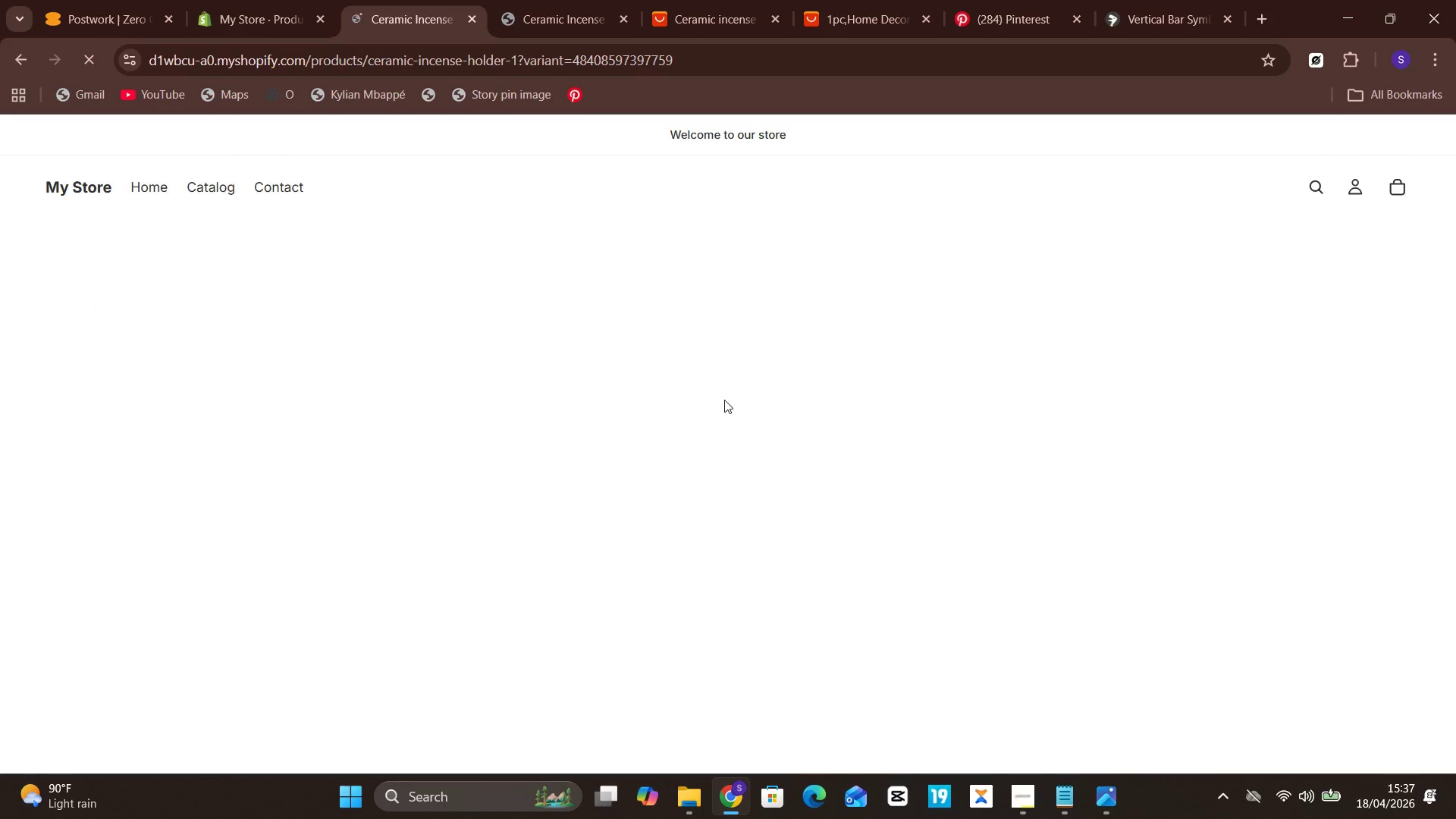 
scroll: coordinate [979, 555], scroll_direction: down, amount: 21.0
 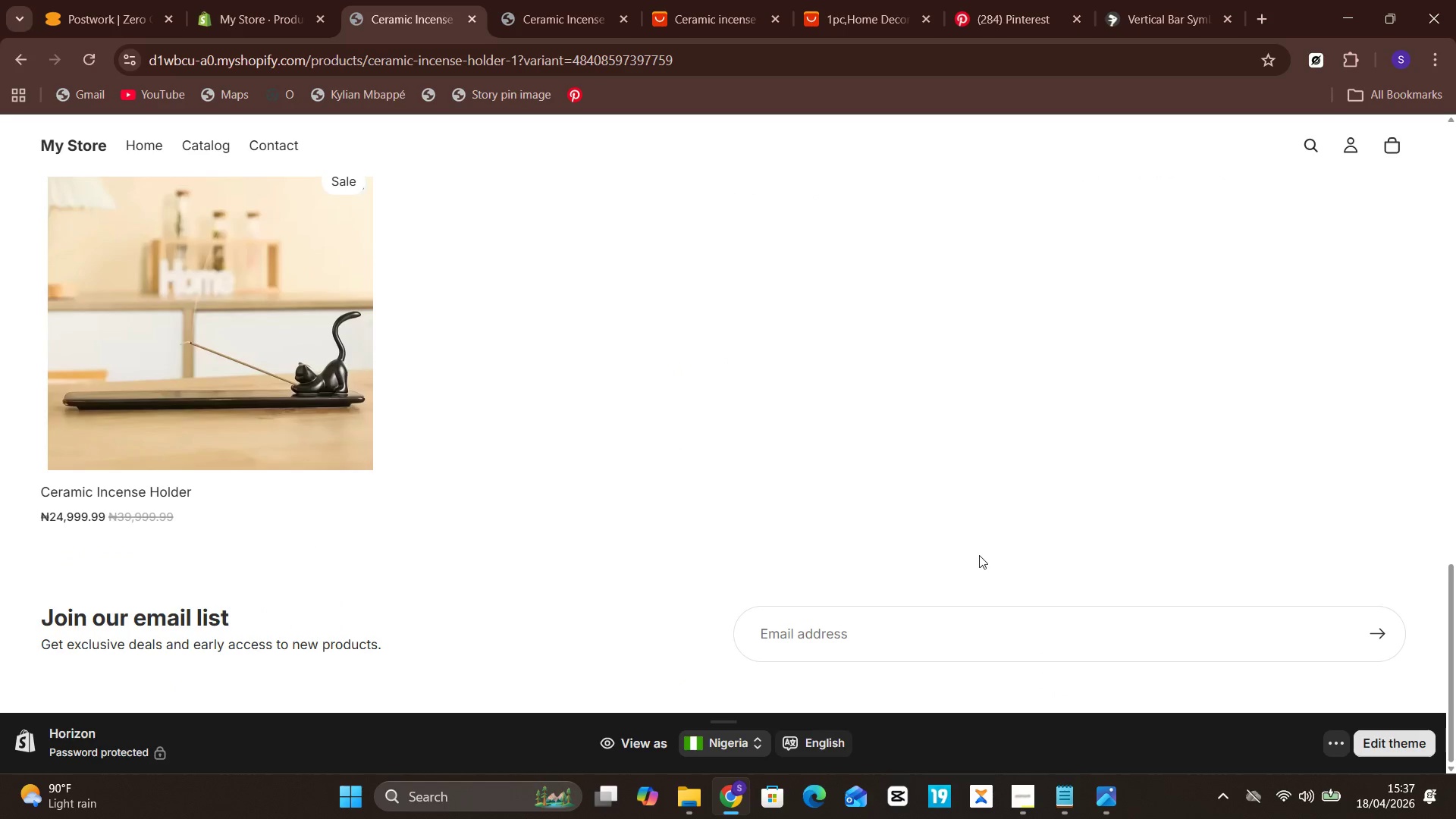 
scroll: coordinate [983, 548], scroll_direction: up, amount: 19.0
 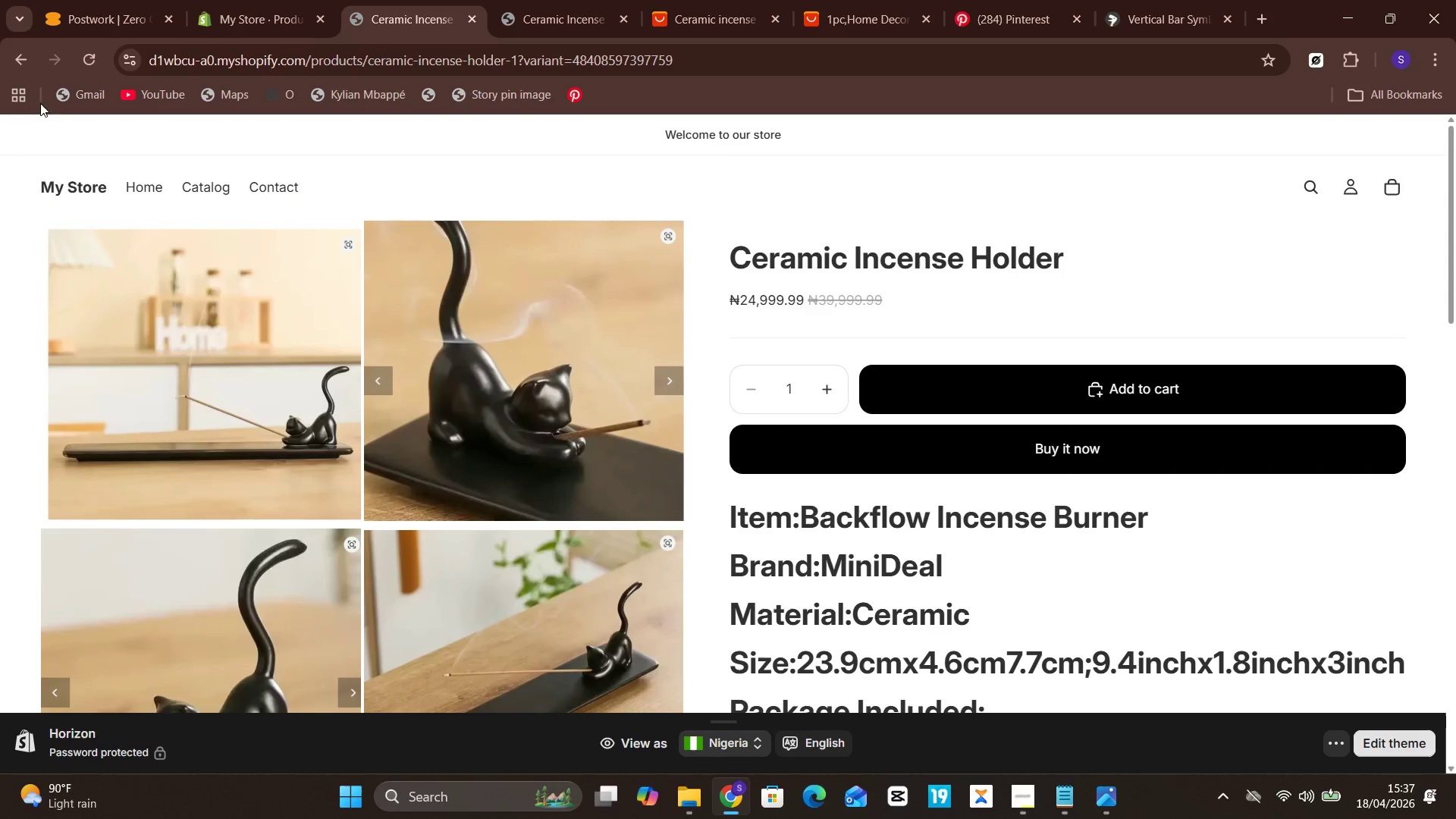 
left_click([19, 62])
 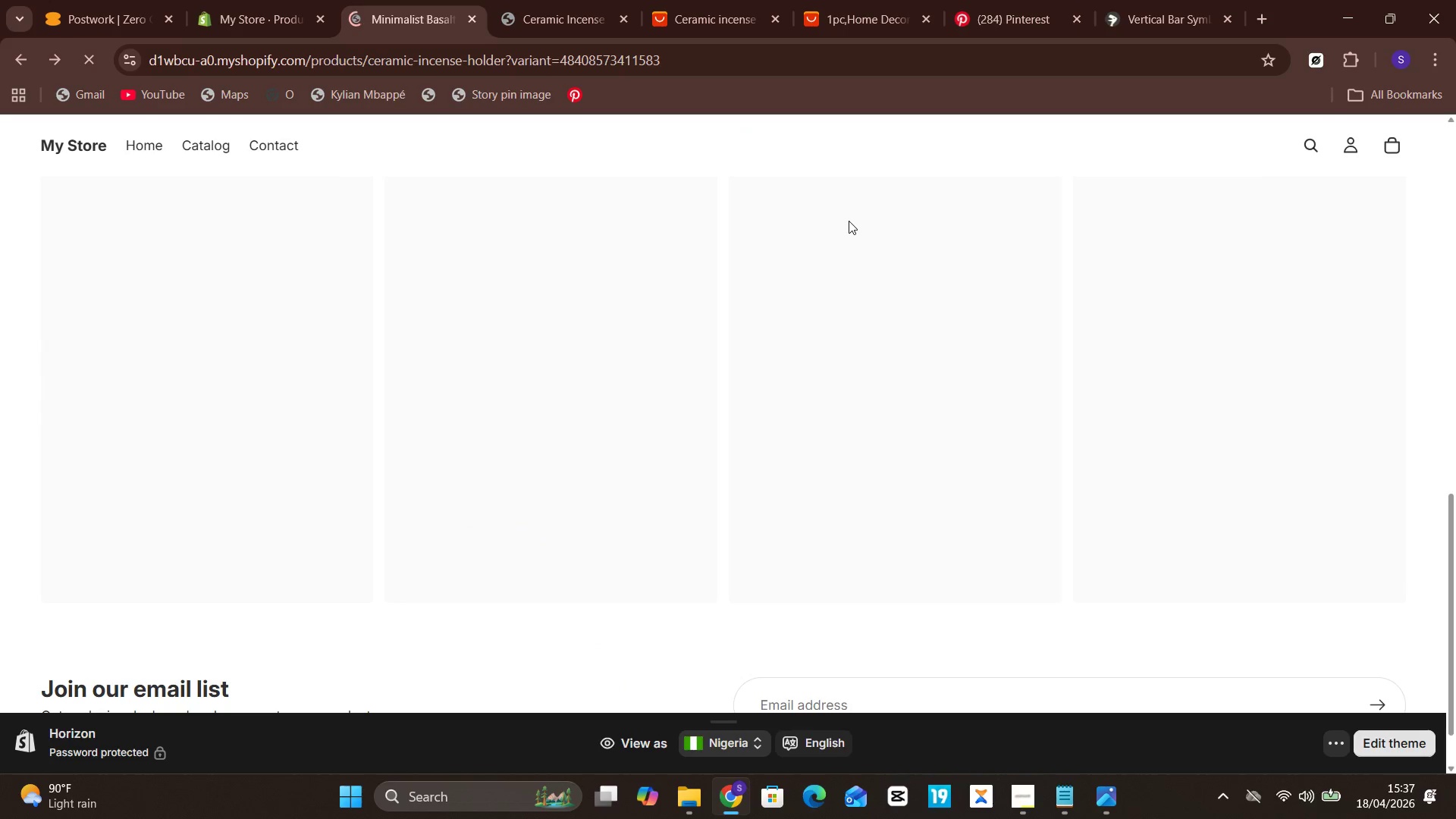 
scroll: coordinate [880, 224], scroll_direction: up, amount: 12.0
 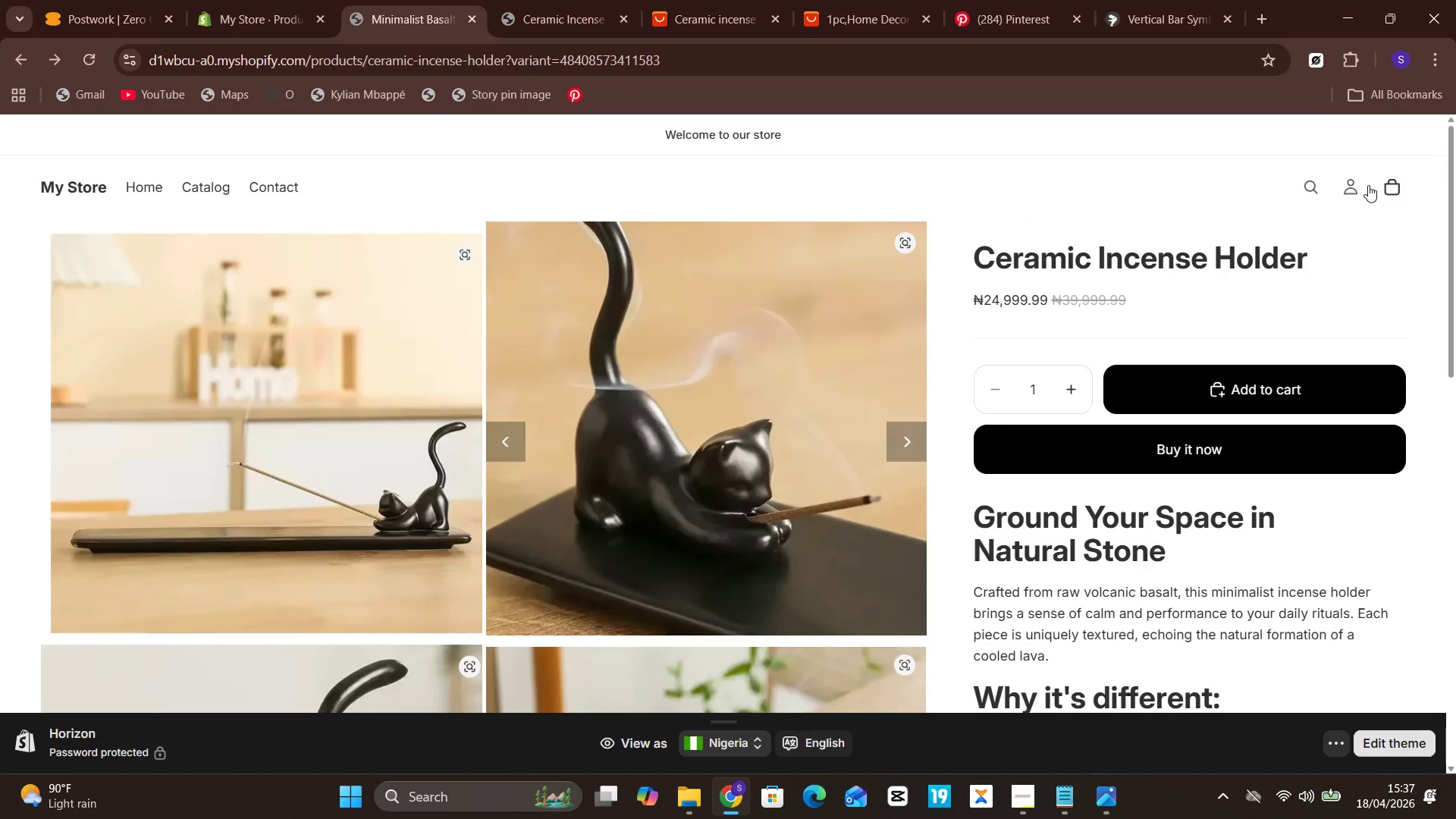 
left_click([1359, 187])
 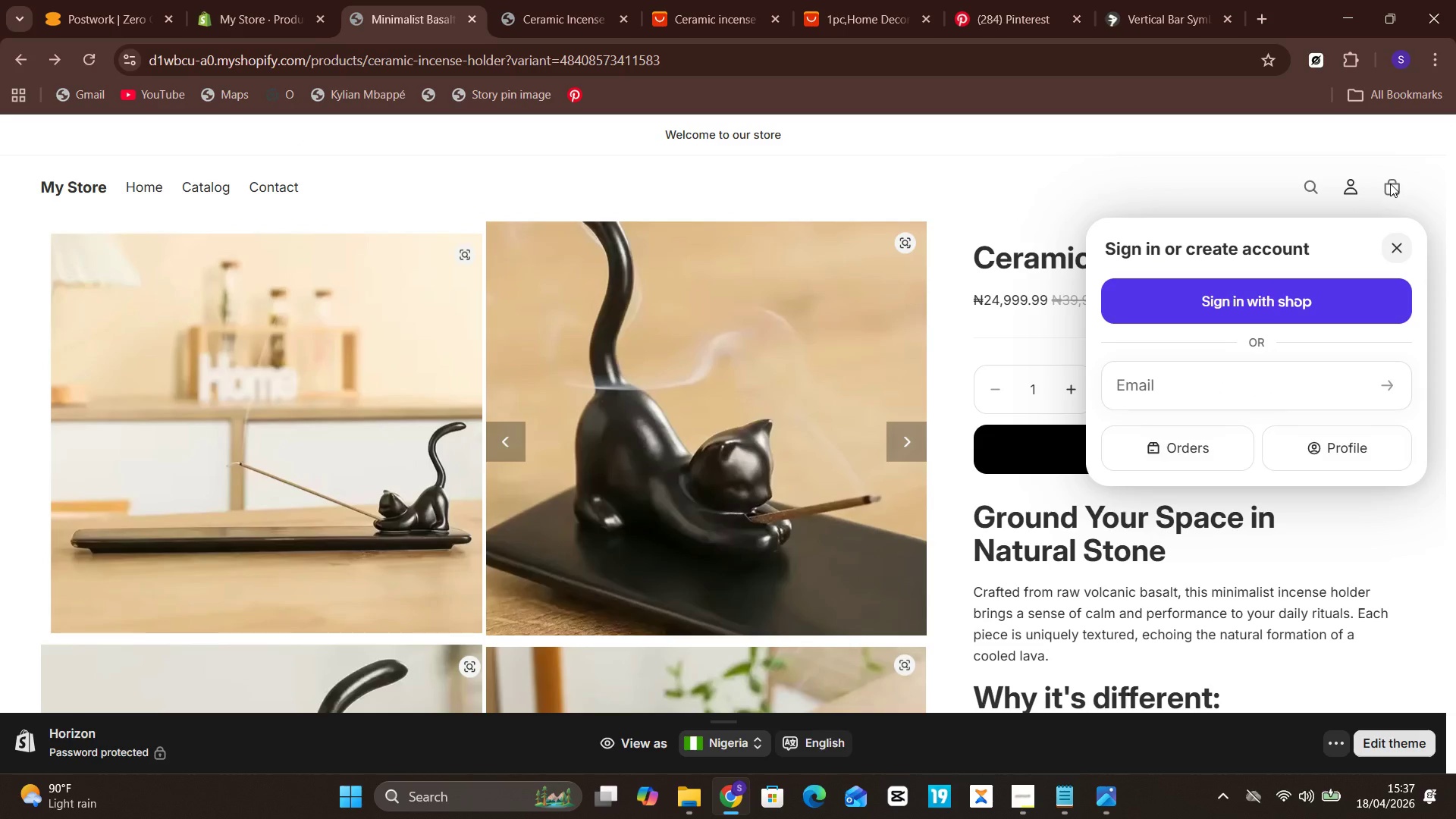 
left_click([1244, 143])
 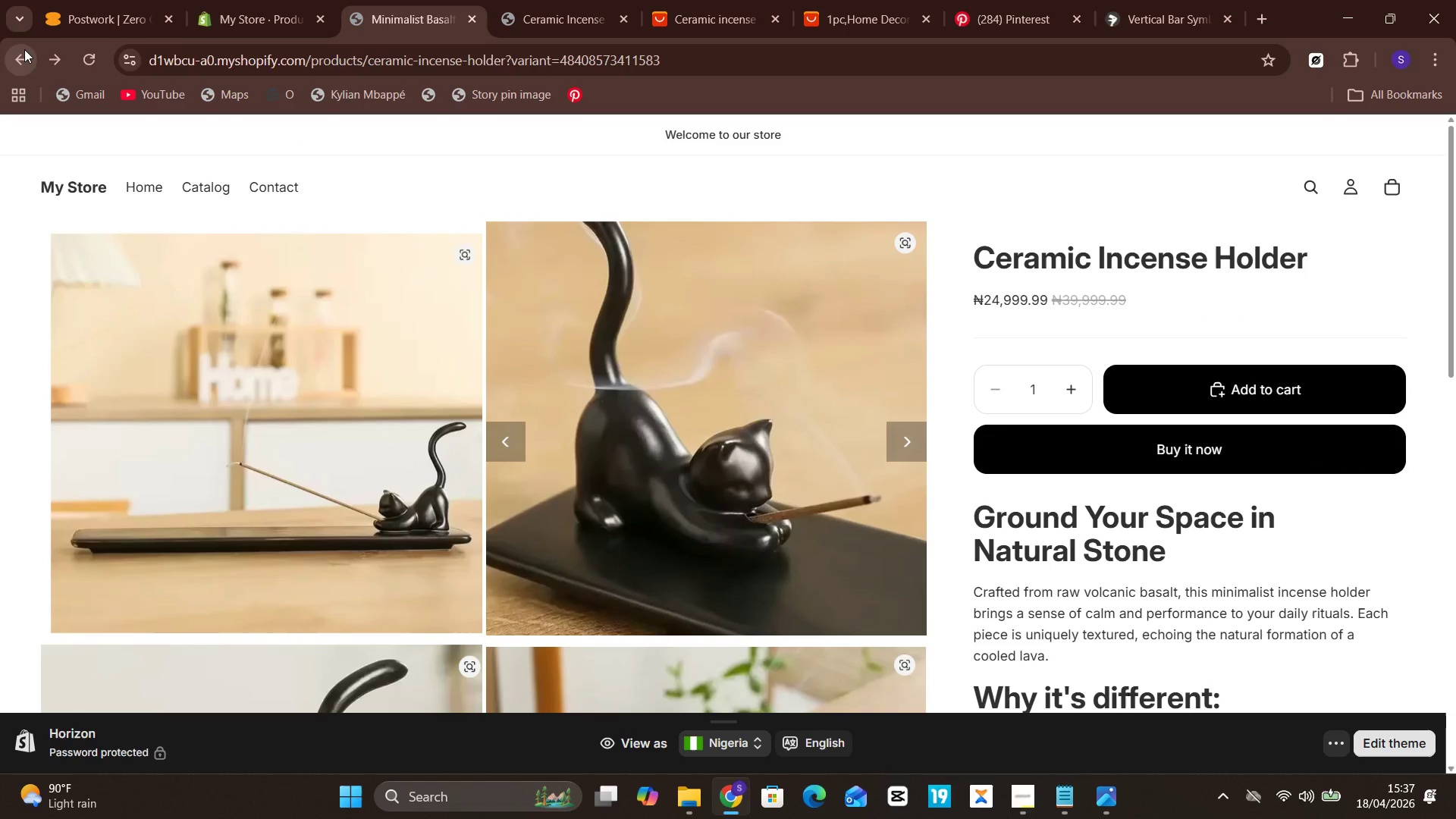 
left_click([208, 0])
 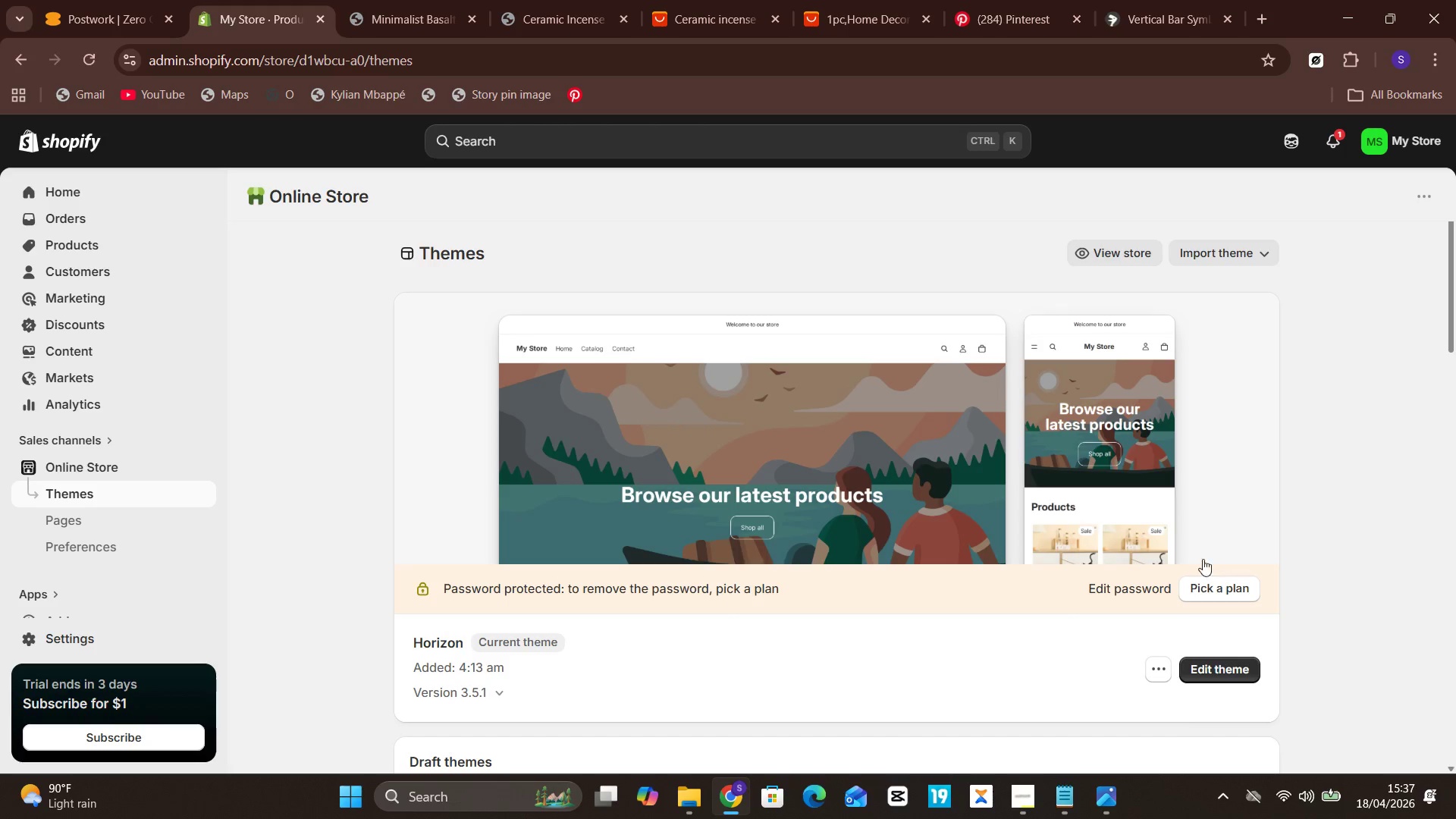 
scroll: coordinate [1202, 553], scroll_direction: down, amount: 1.0
 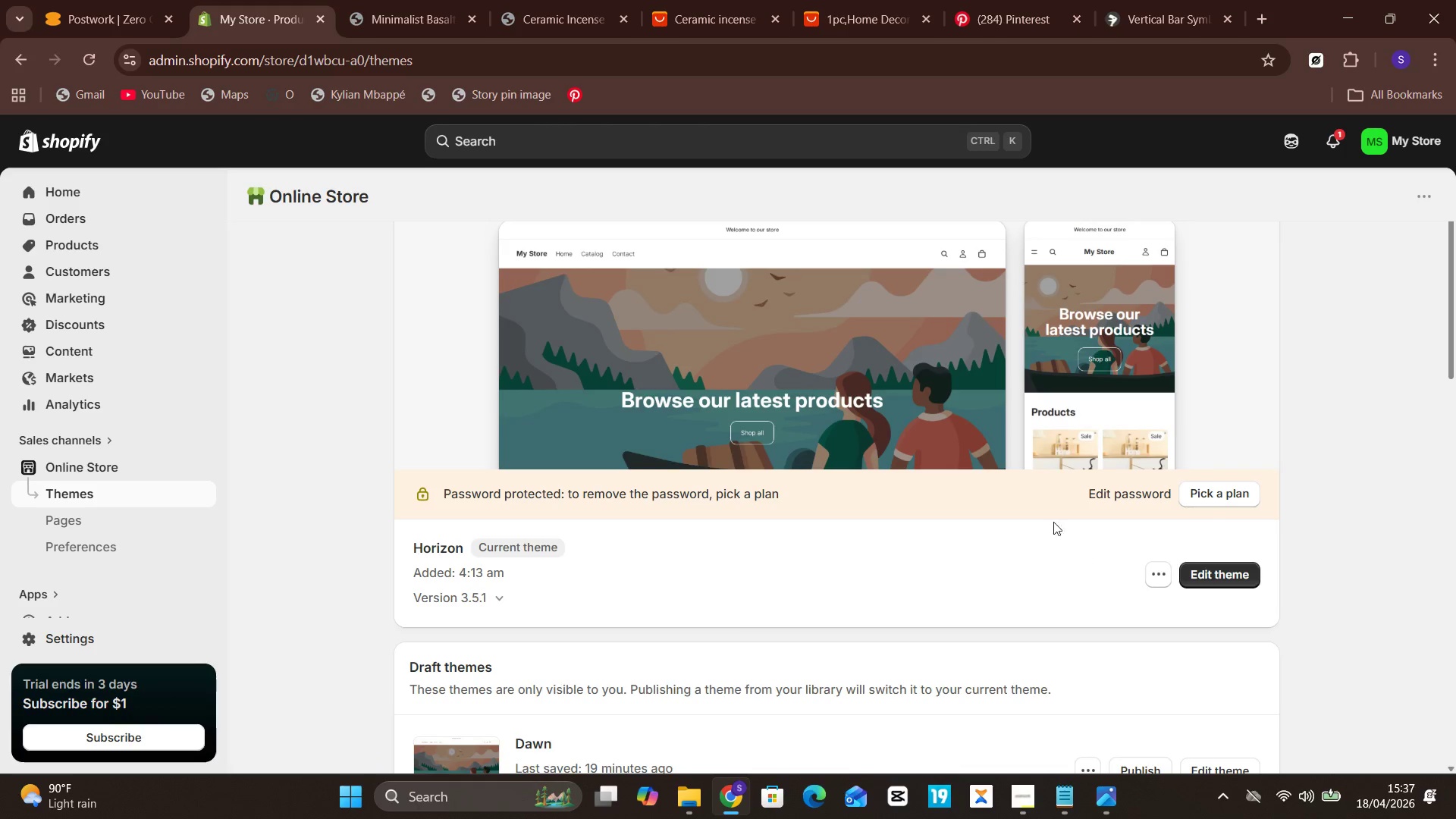 
scroll: coordinate [1043, 397], scroll_direction: up, amount: 1.0
 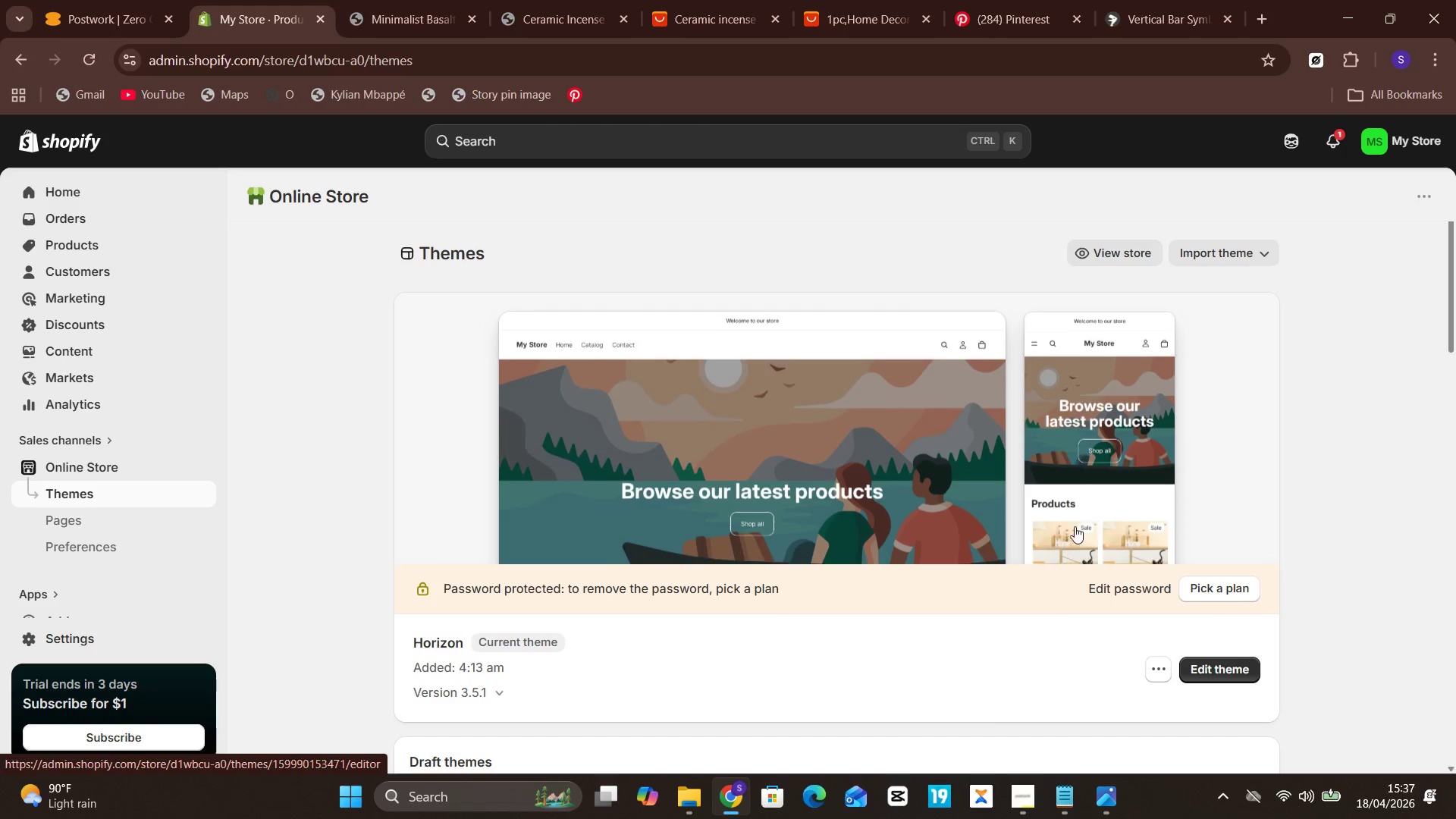 
left_click([1159, 670])
 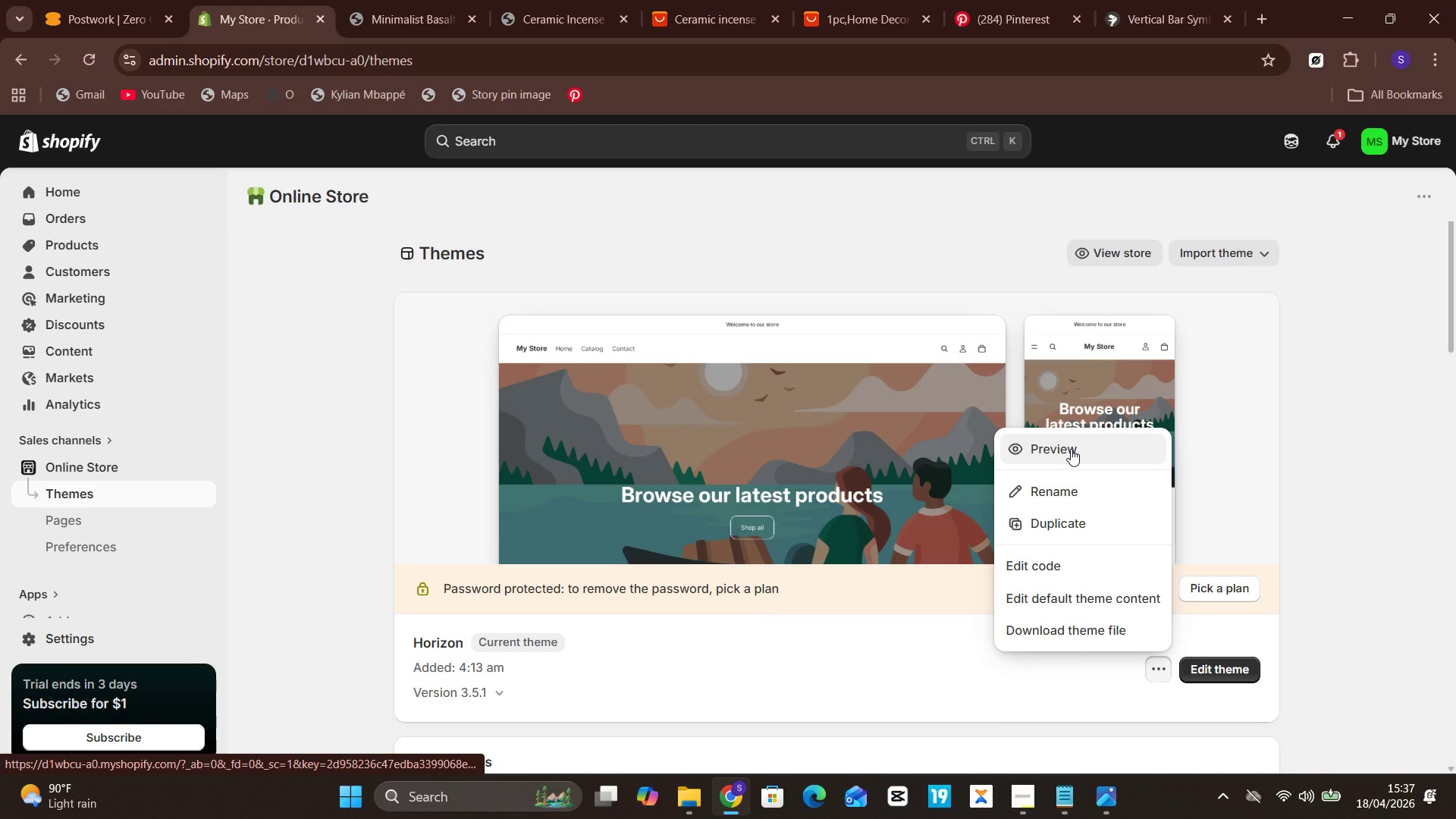 
left_click([1071, 449])
 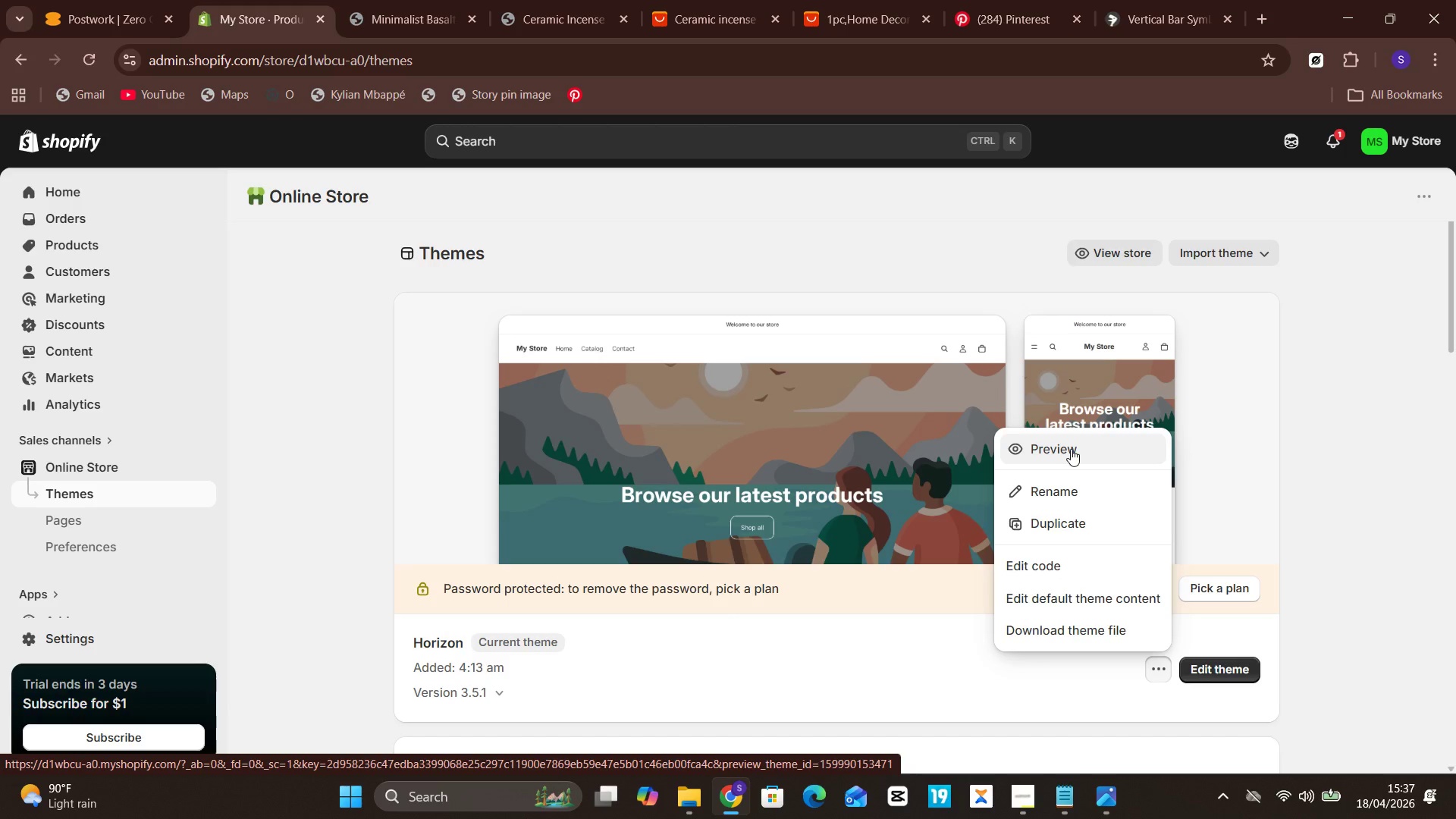 
left_click_drag(start_coordinate=[1071, 449], to_coordinate=[552, 20])
 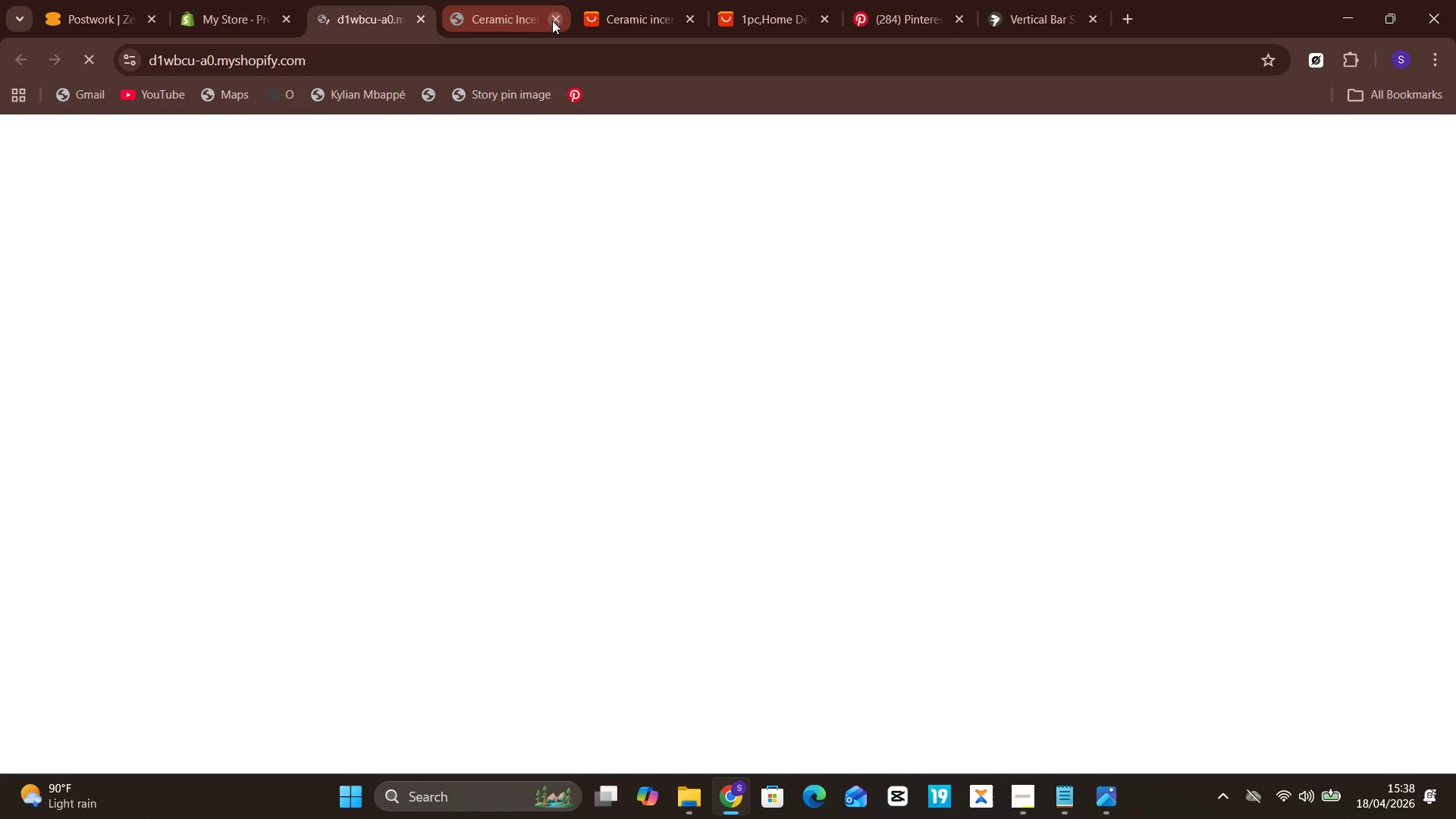 
left_click([552, 20])
 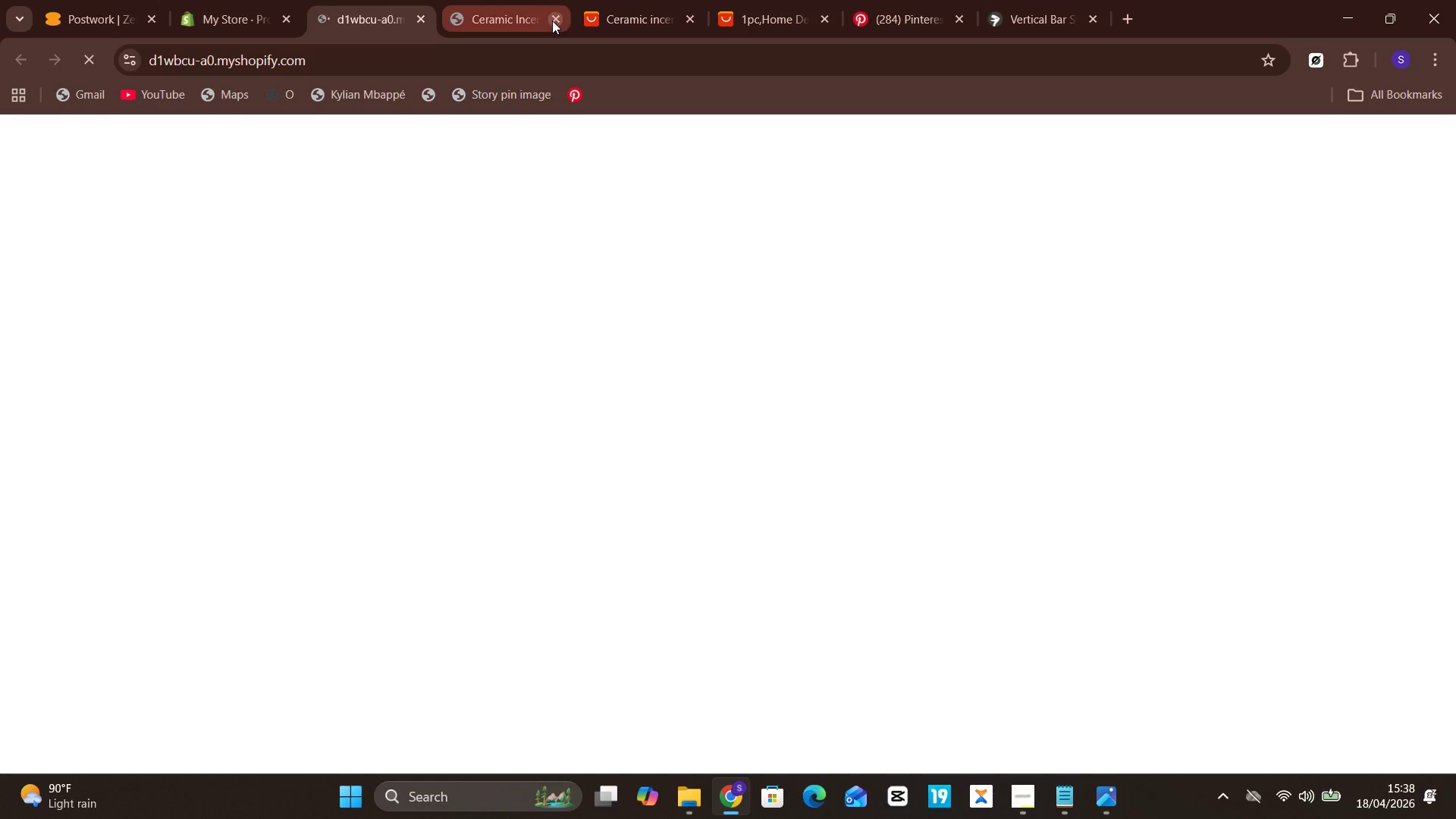 
left_click([552, 20])
 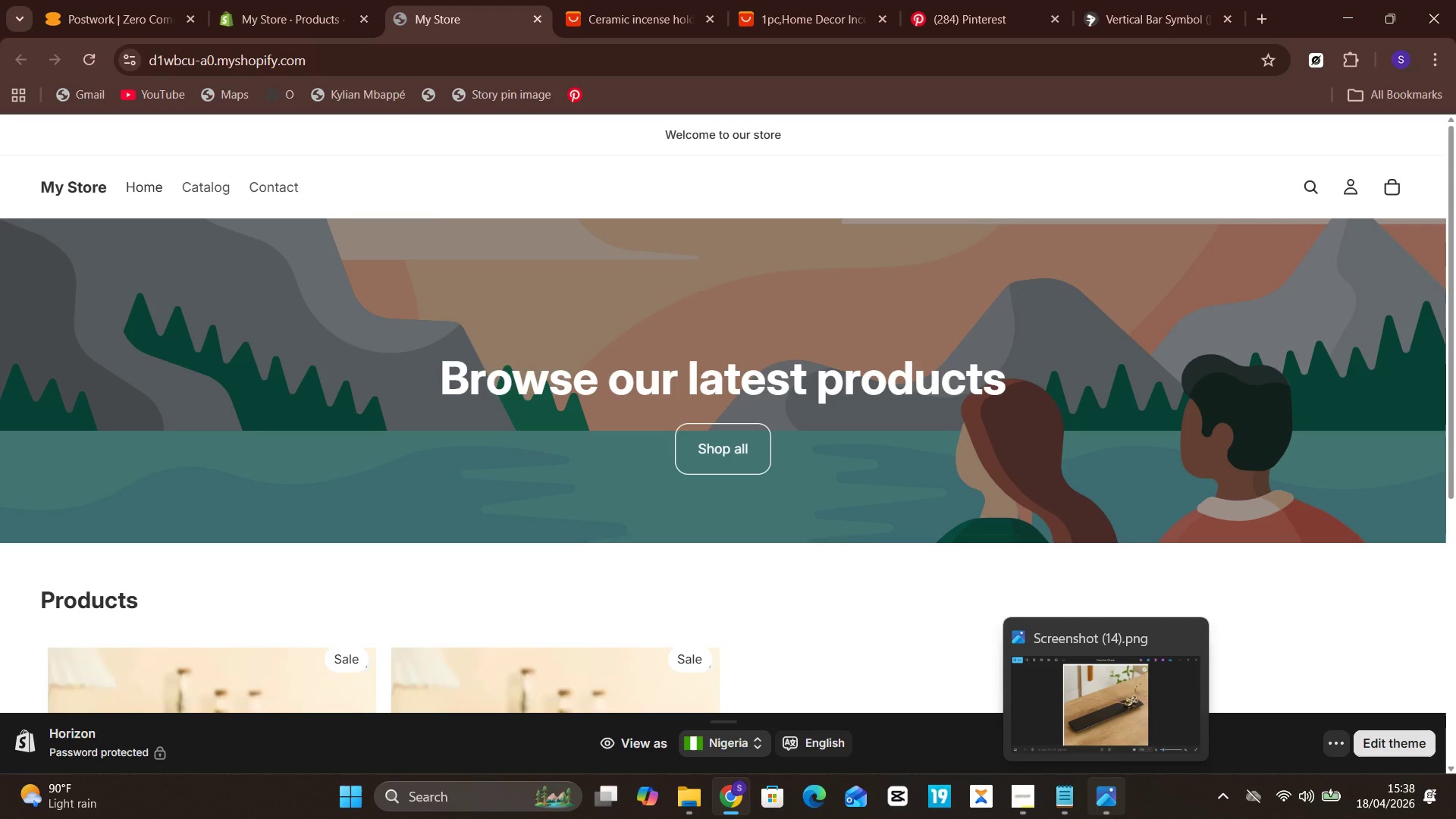 
wait(61.48)
 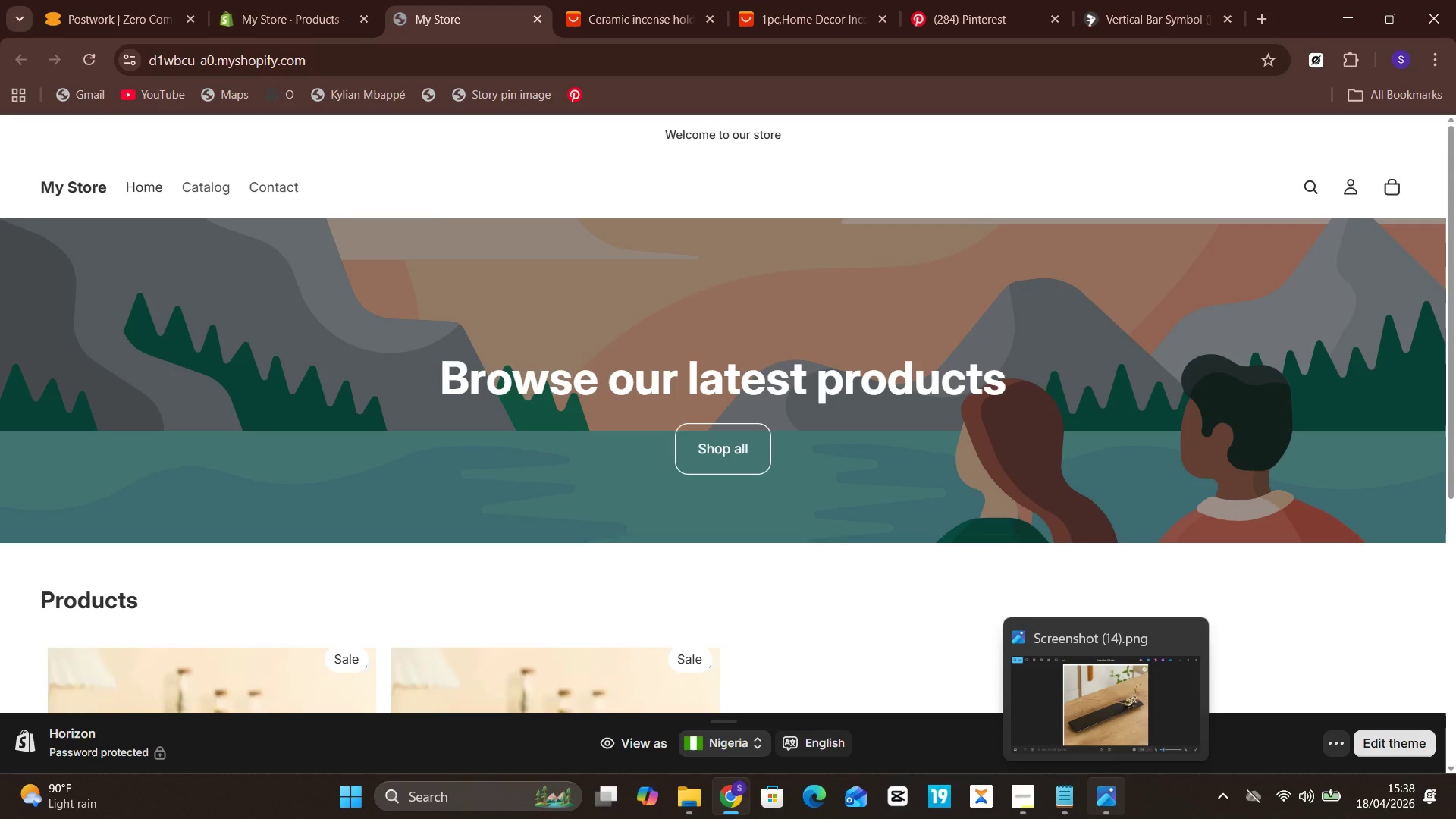 
scroll: coordinate [967, 428], scroll_direction: down, amount: 9.0
 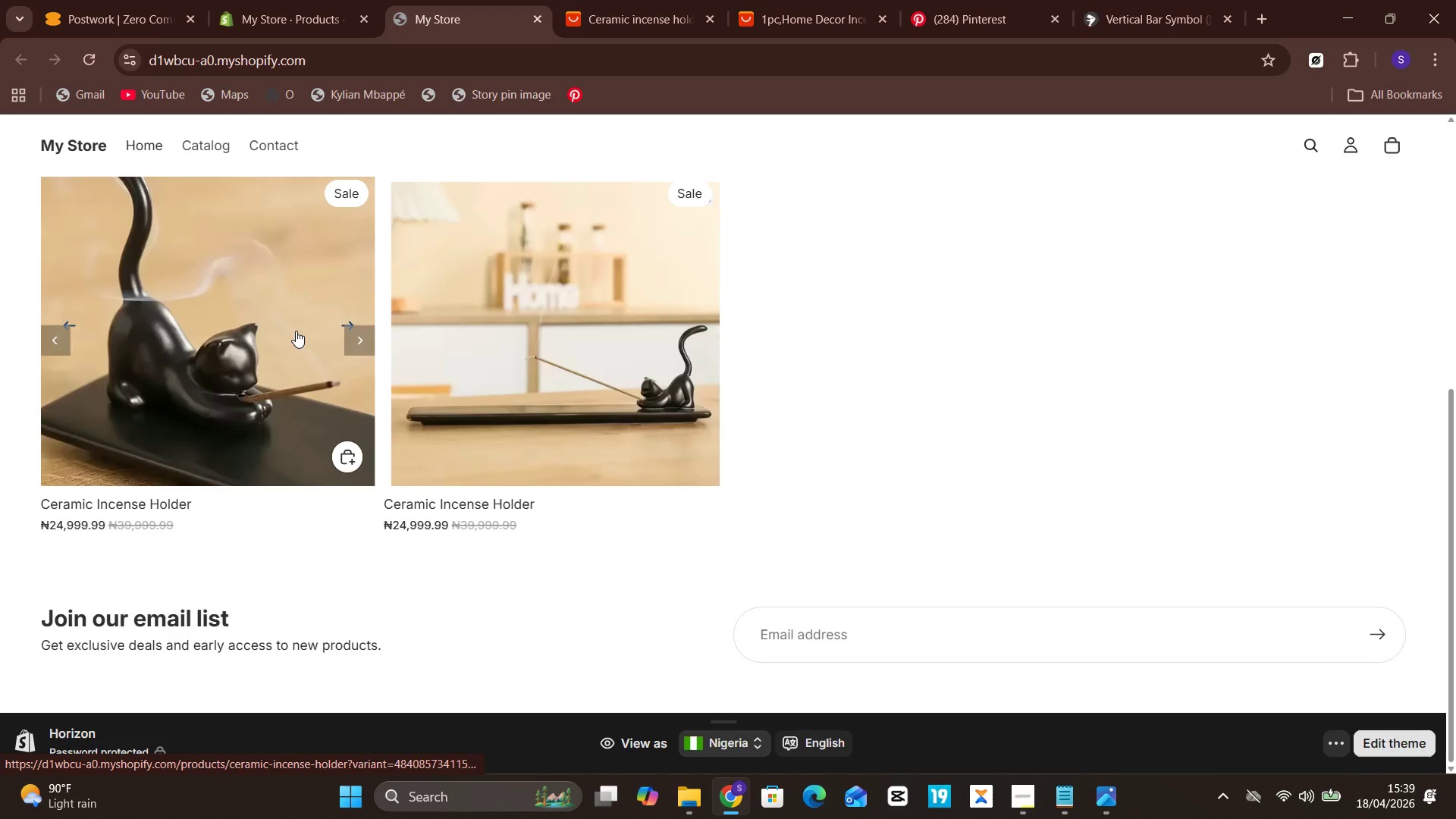 
left_click([296, 331])
 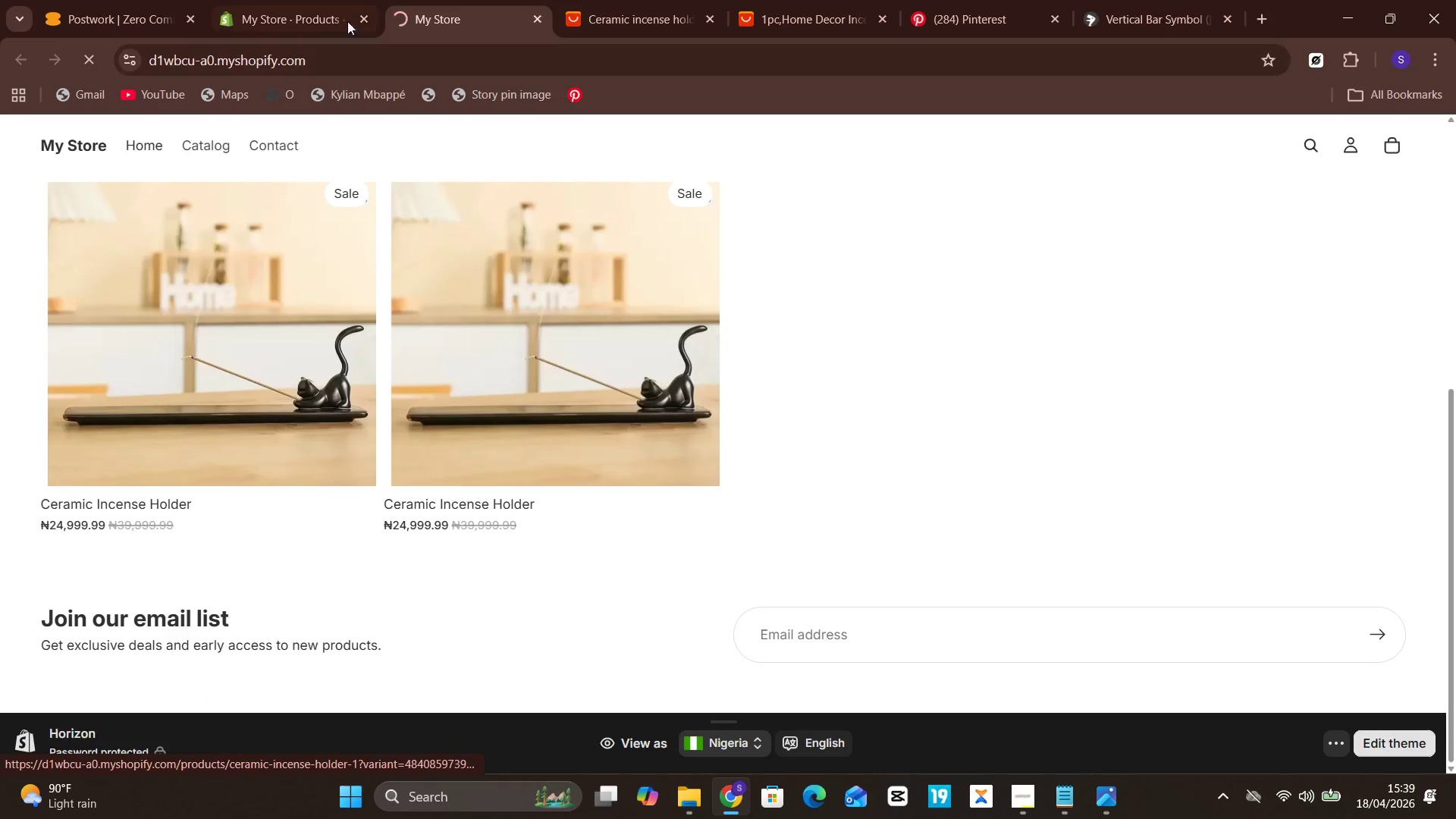 
left_click([303, 0])
 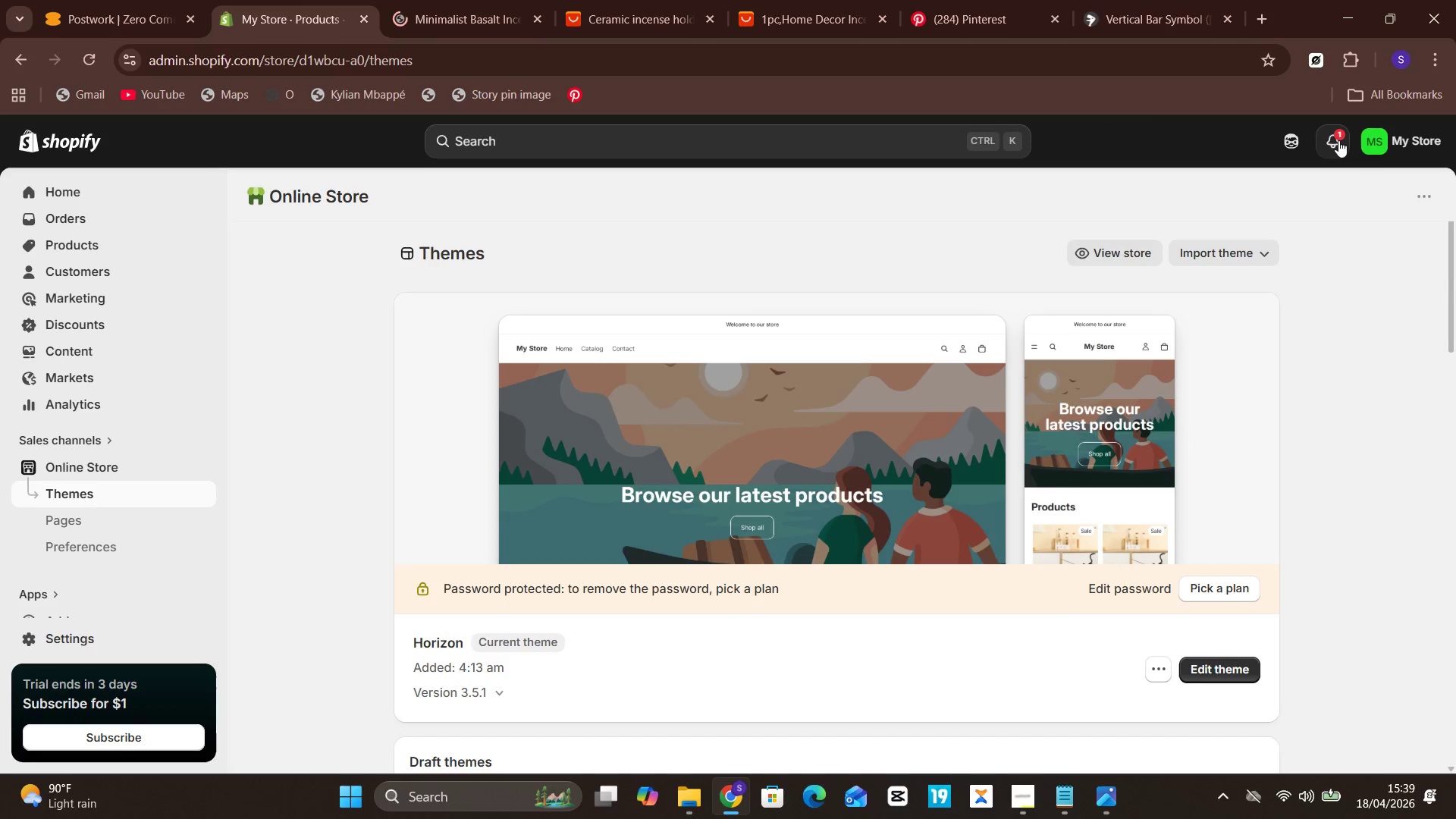 
left_click([1338, 140])
 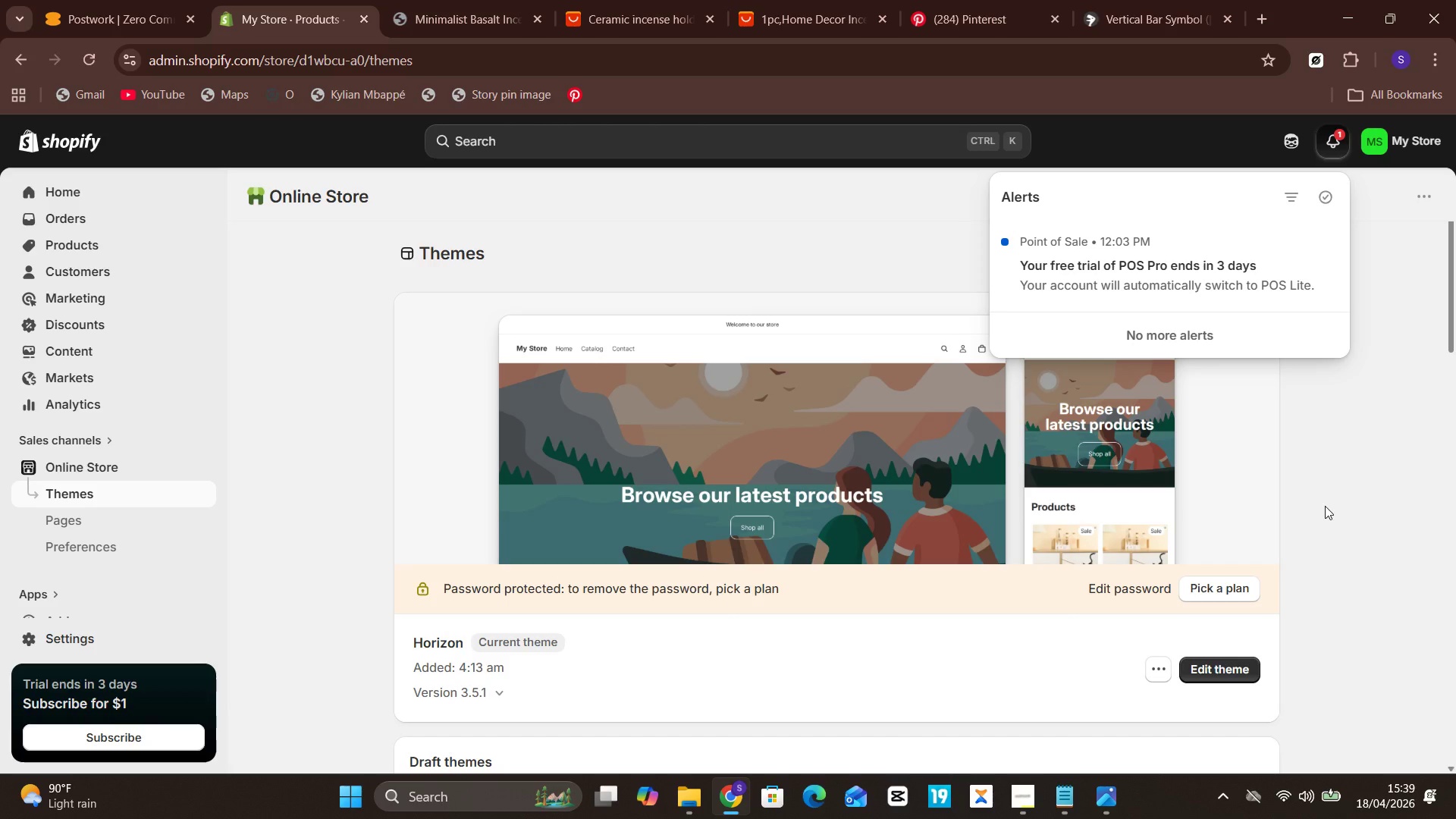 
left_click([1221, 674])
 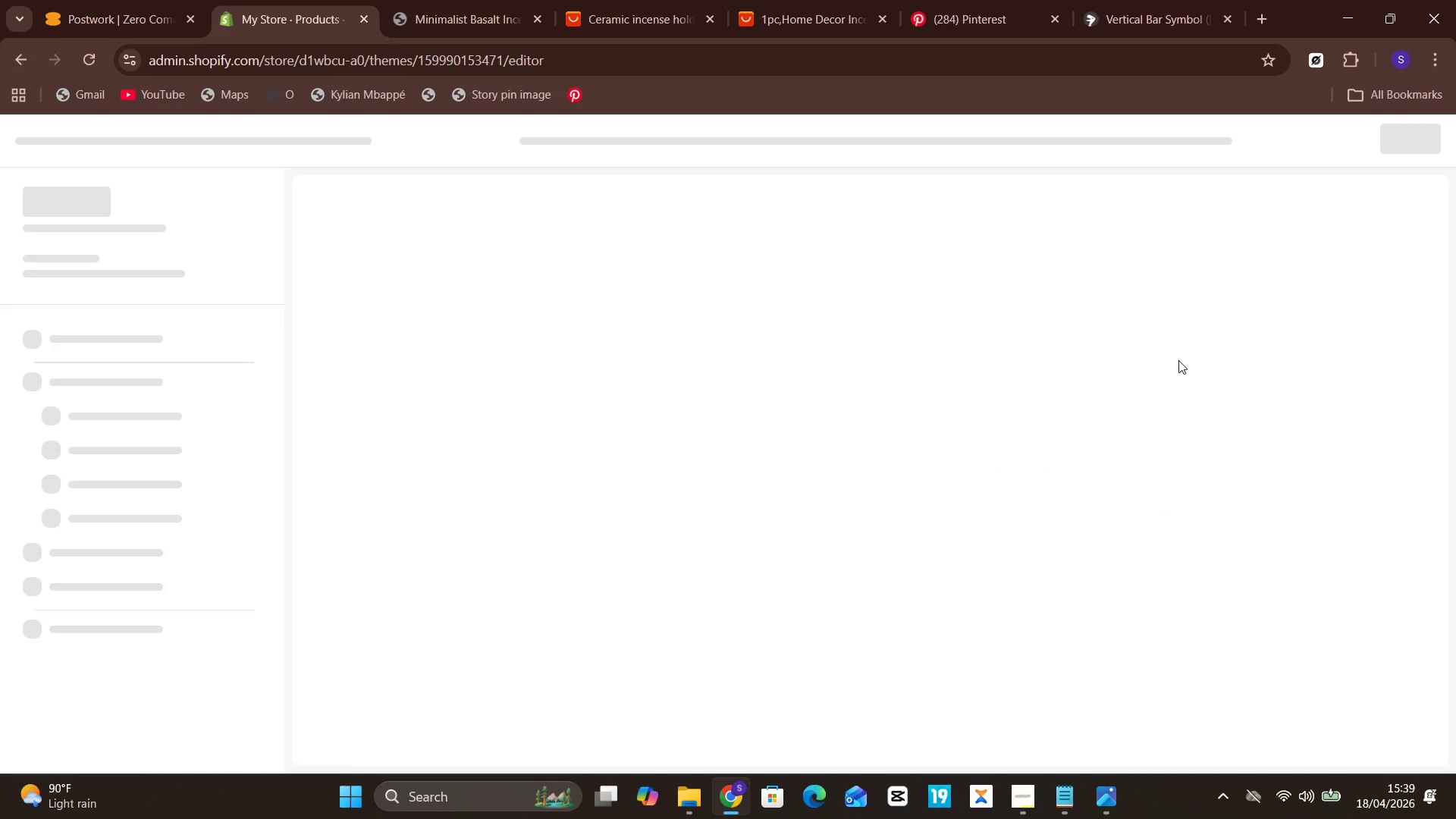 
wait(5.88)
 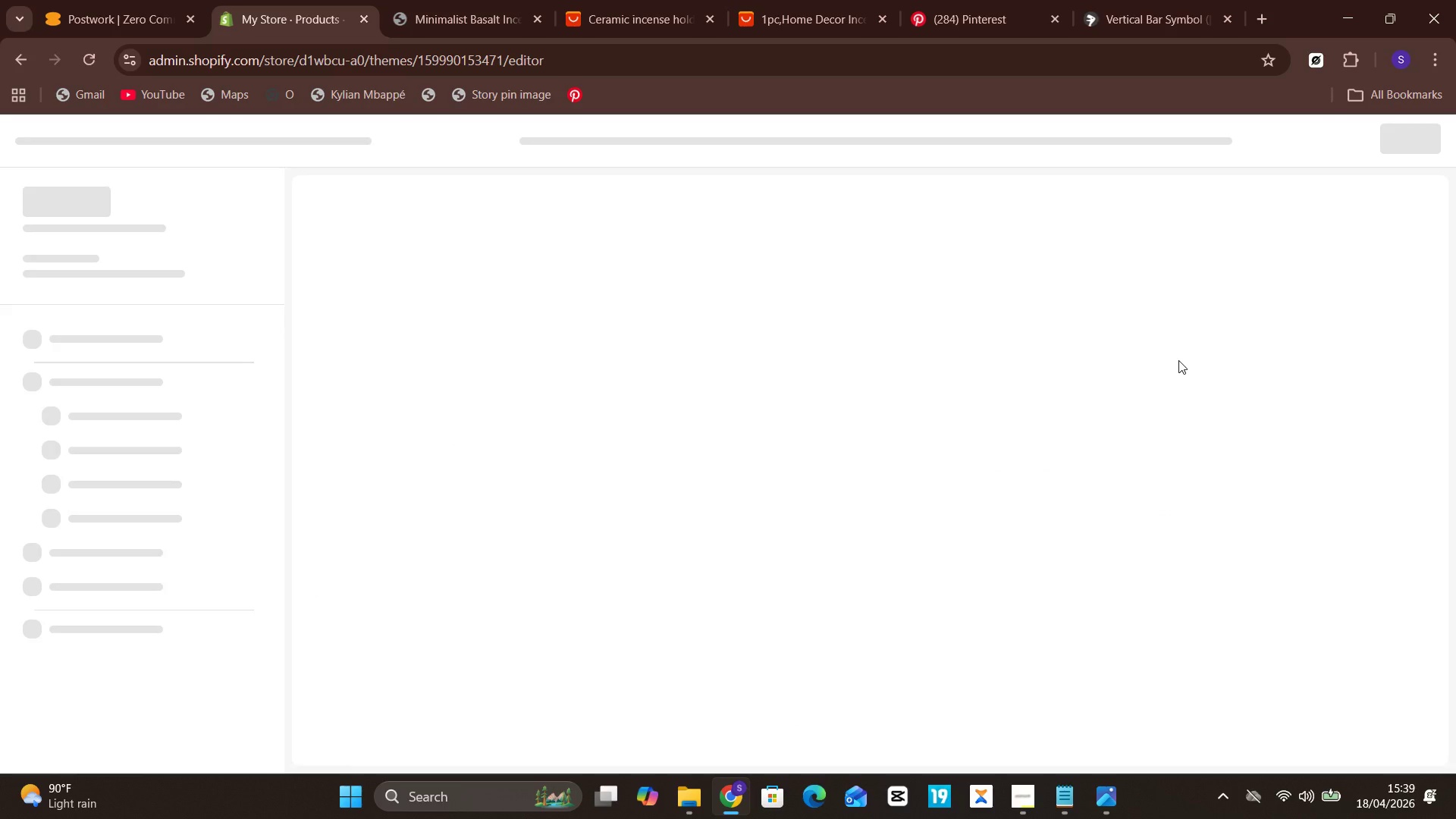 
scroll: coordinate [1178, 360], scroll_direction: none, amount: 0.0
 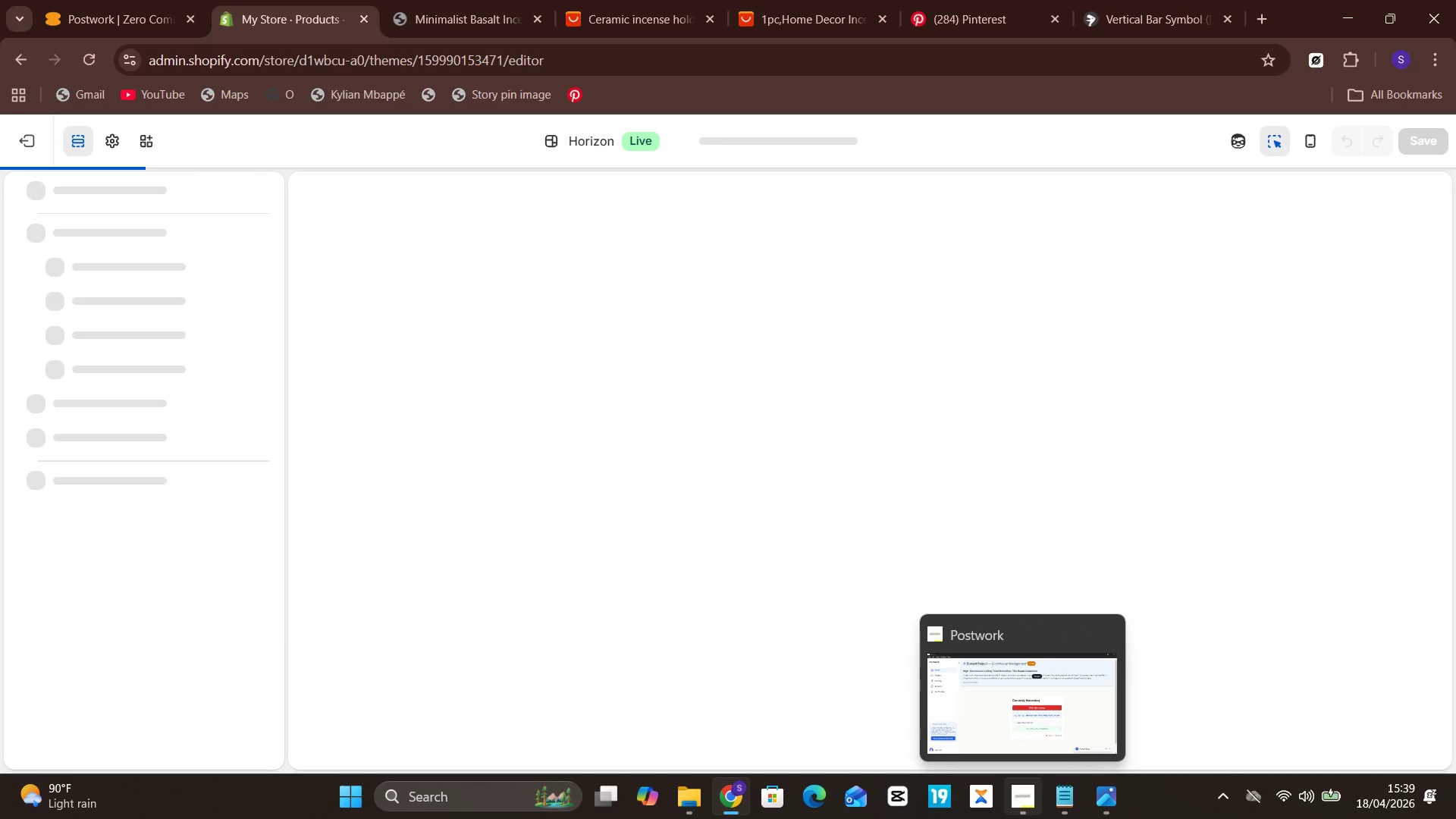 
wait(7.34)
 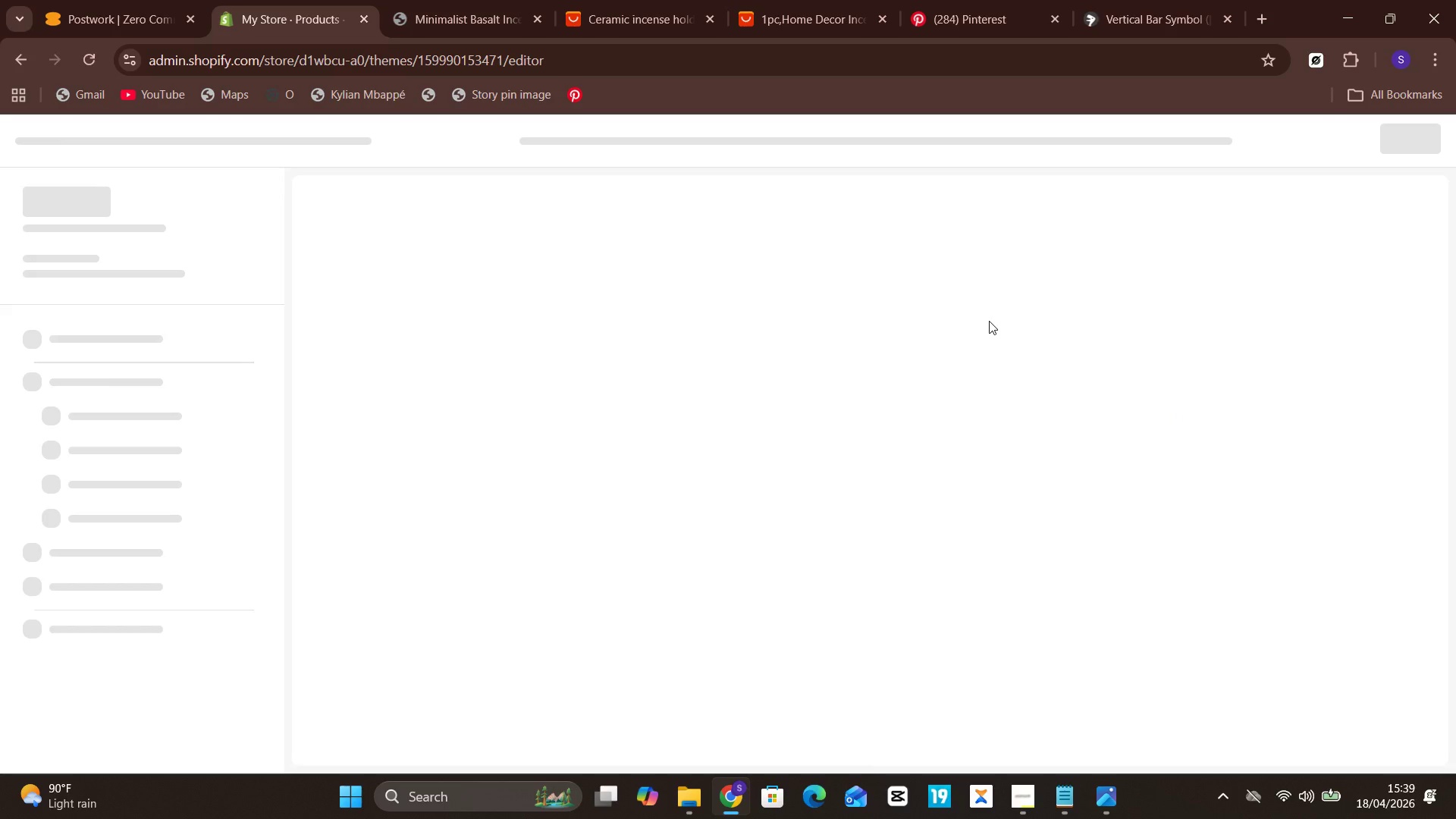 
mouse_move([786, 350])
 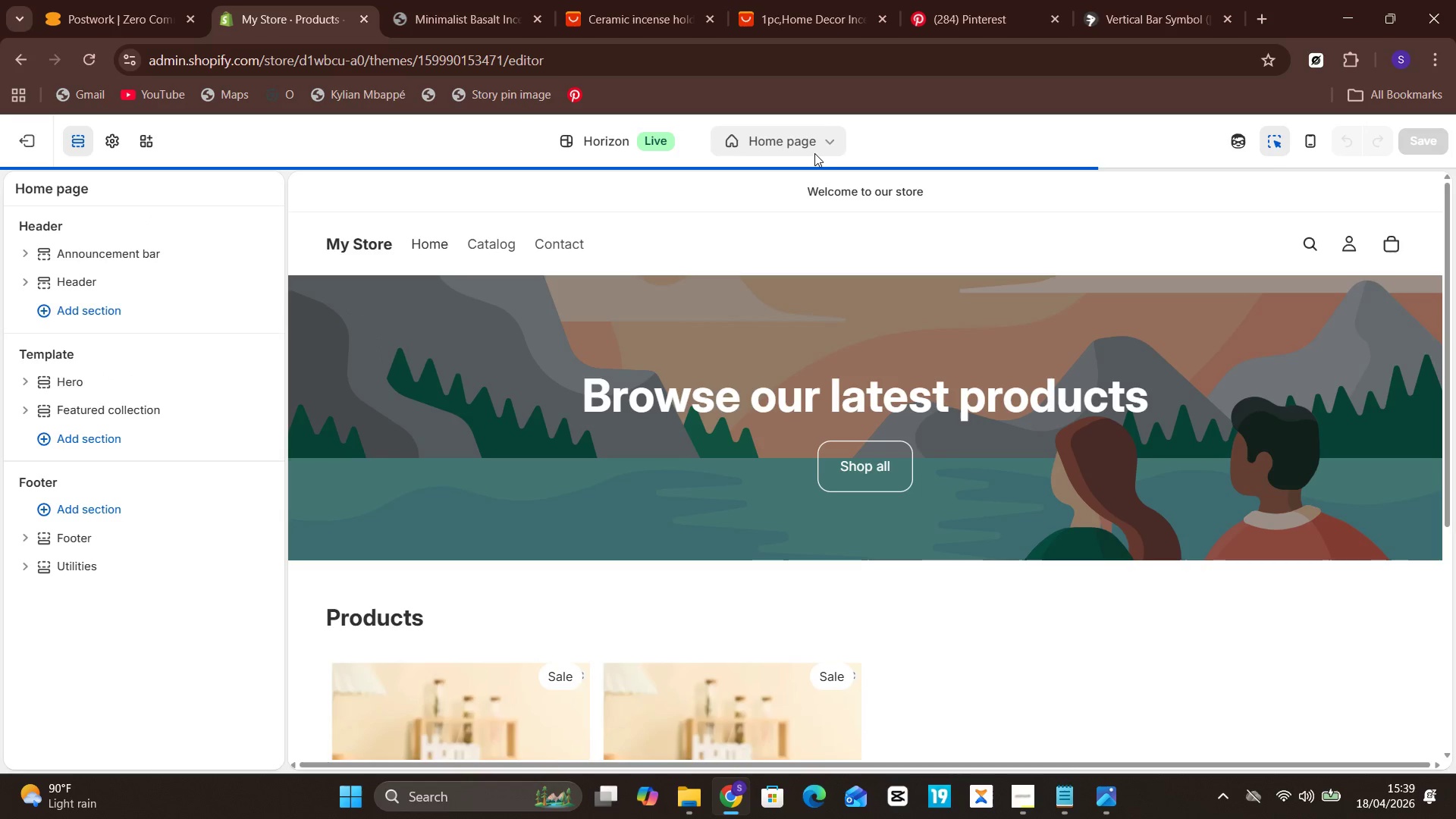 
wait(8.81)
 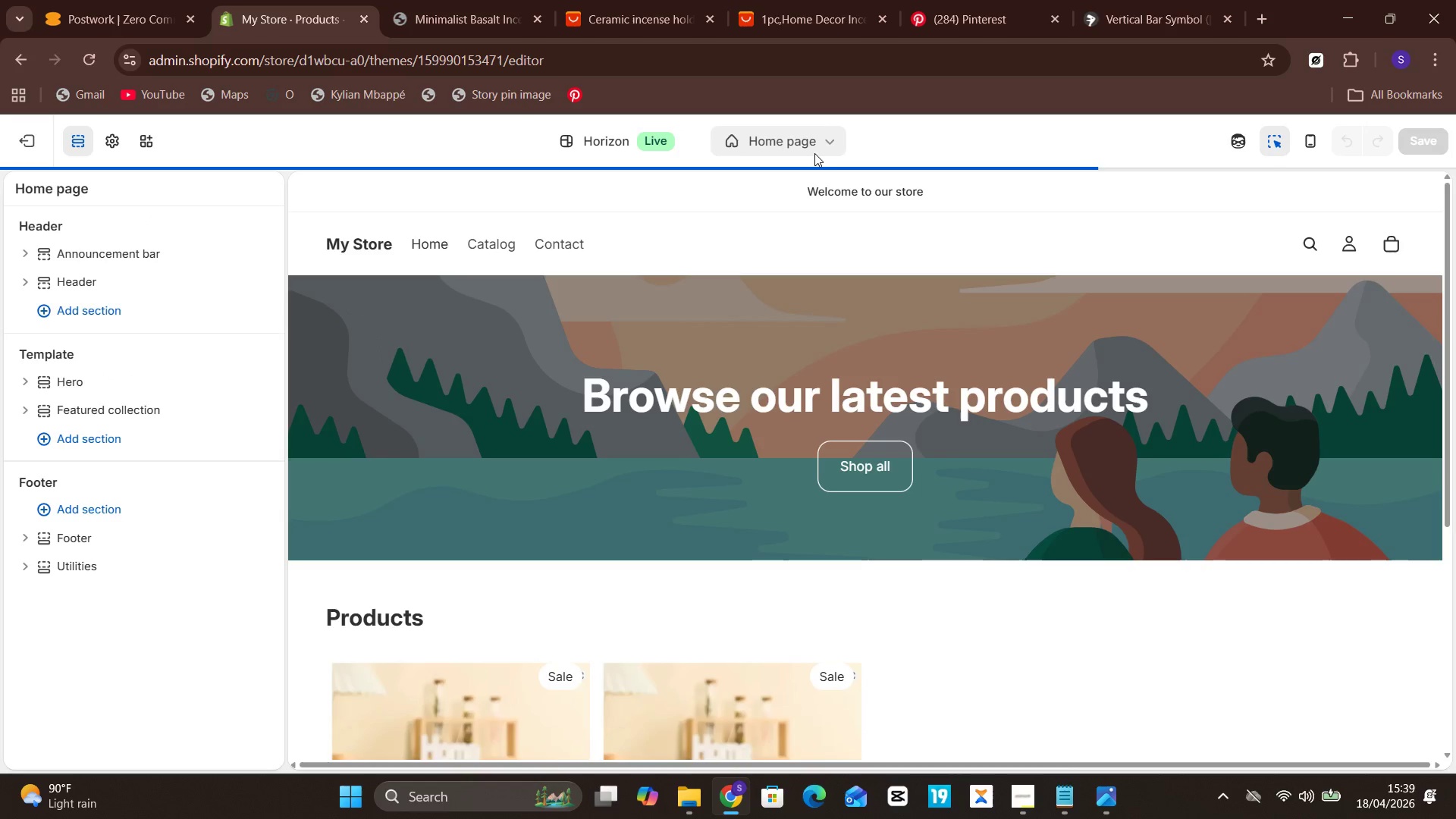 
left_click([693, 136])
 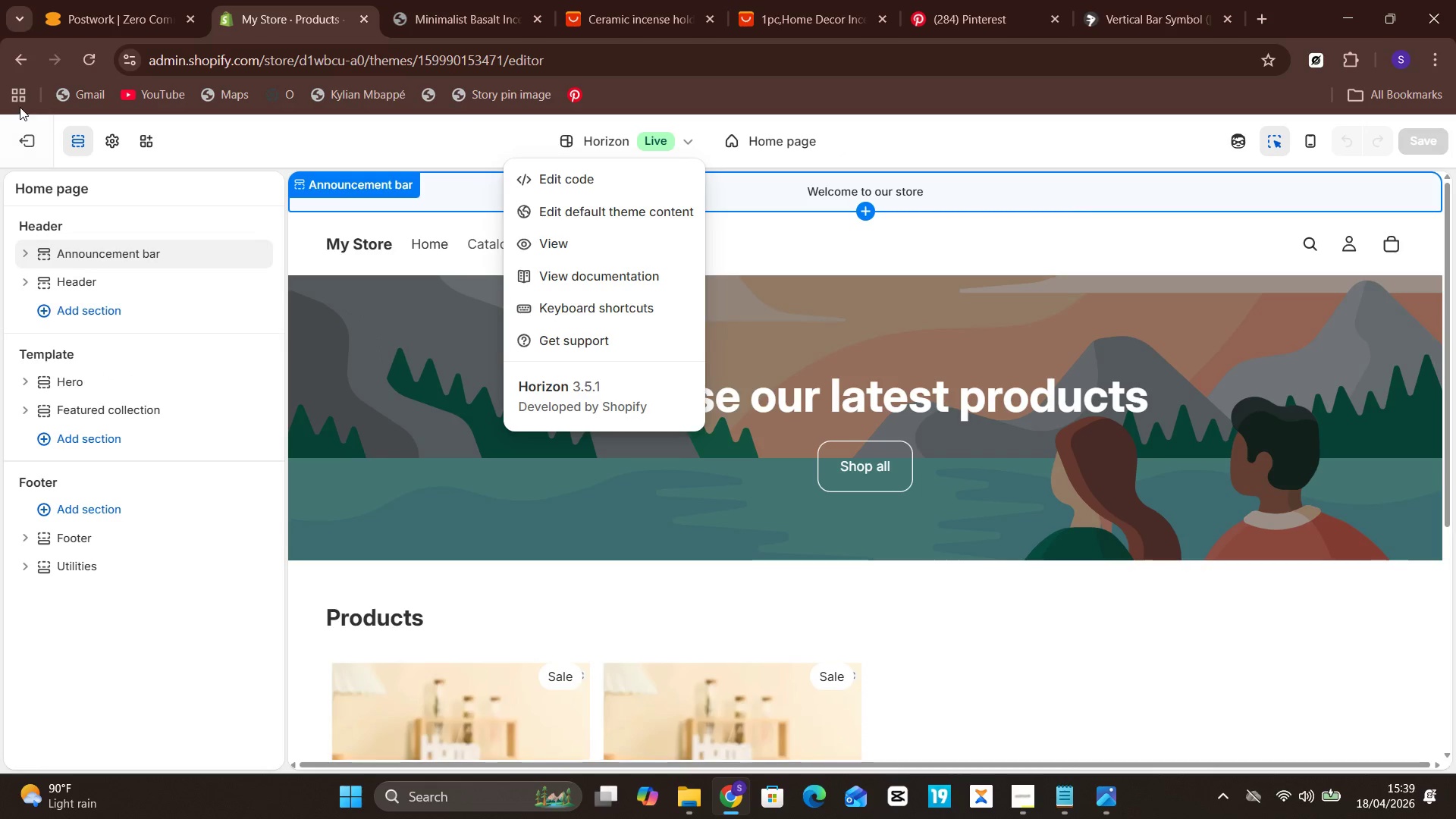 
double_click([31, 137])
 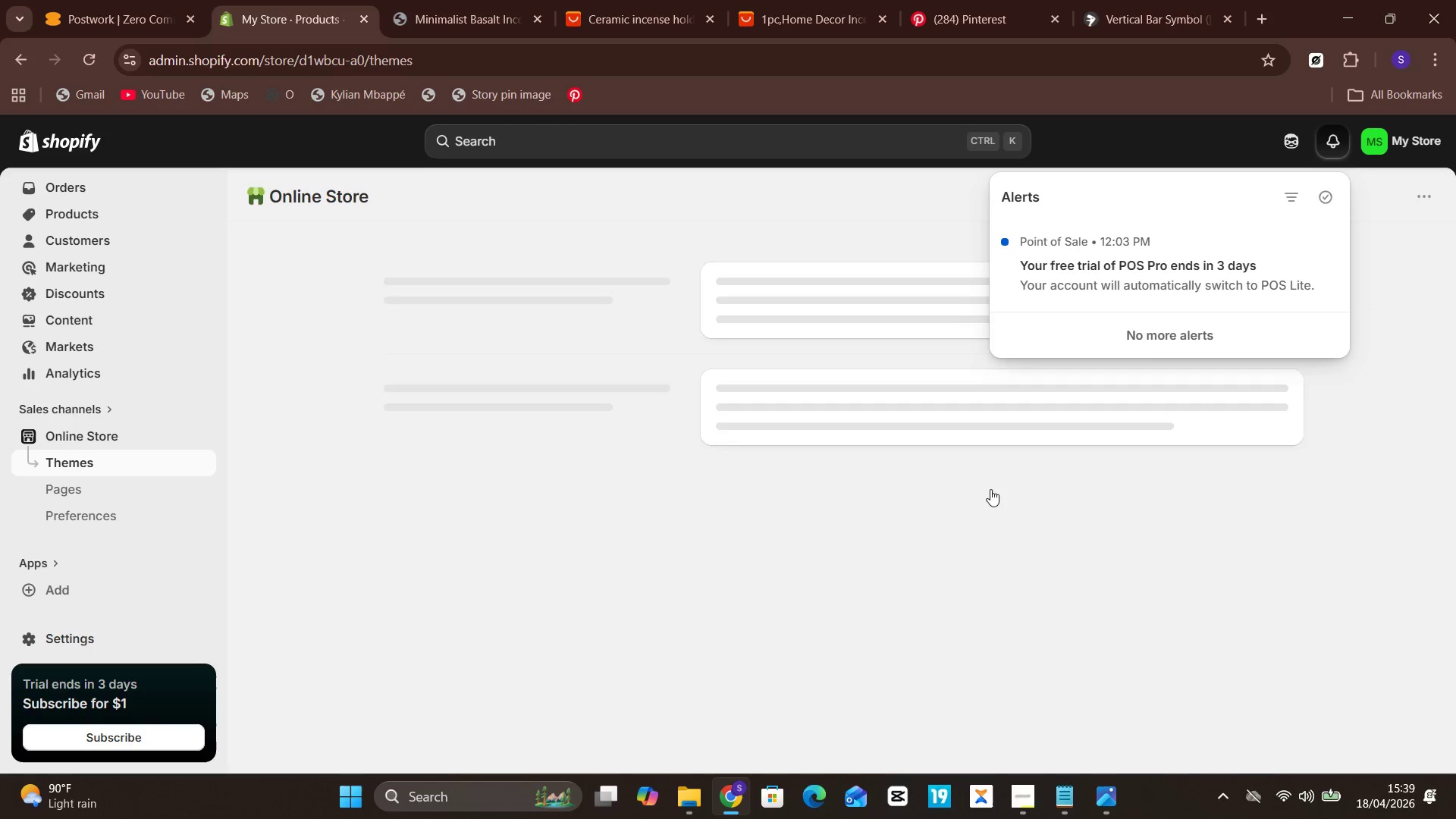 
wait(5.19)
 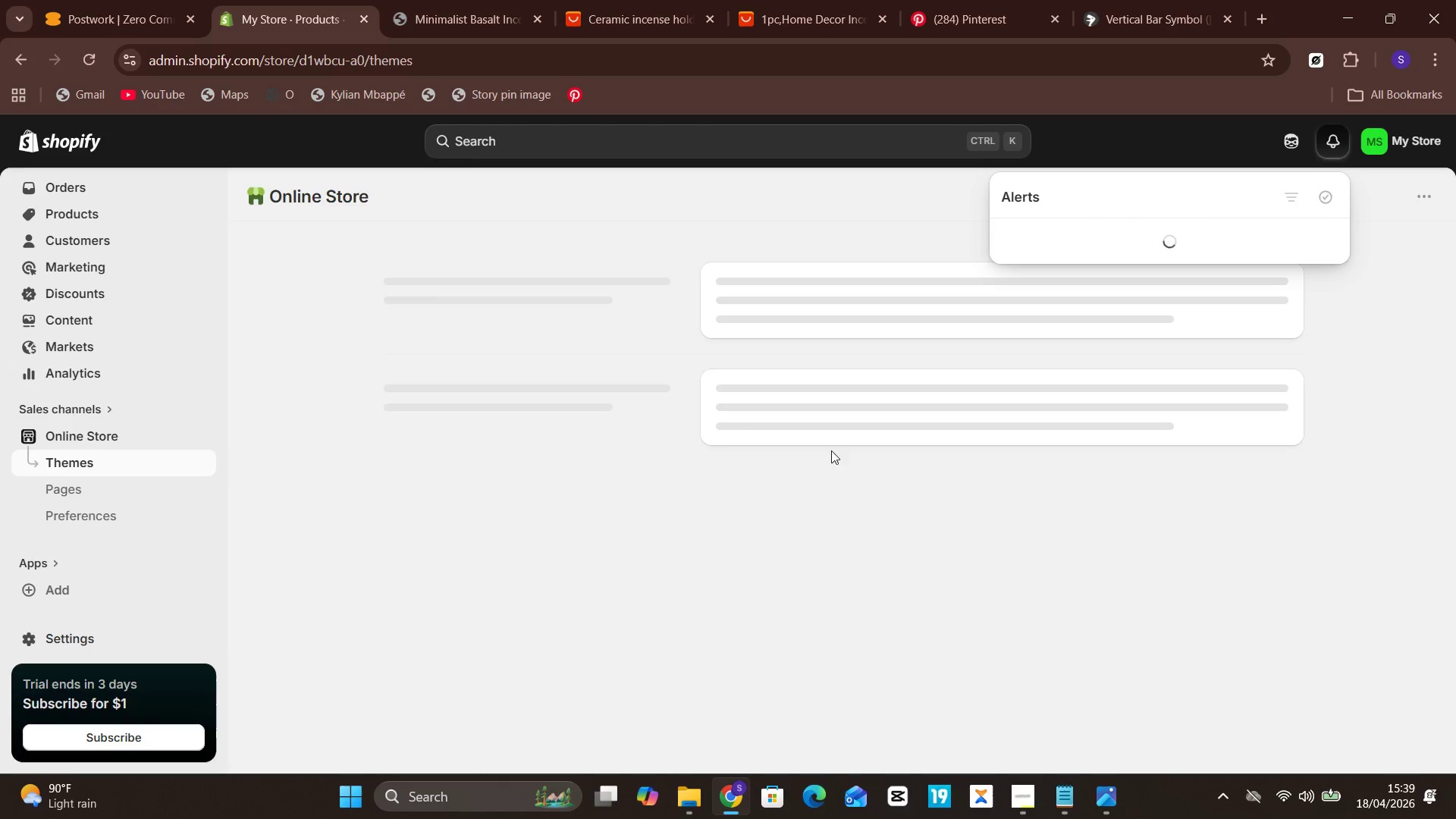 
scroll: coordinate [1070, 668], scroll_direction: down, amount: 4.0
 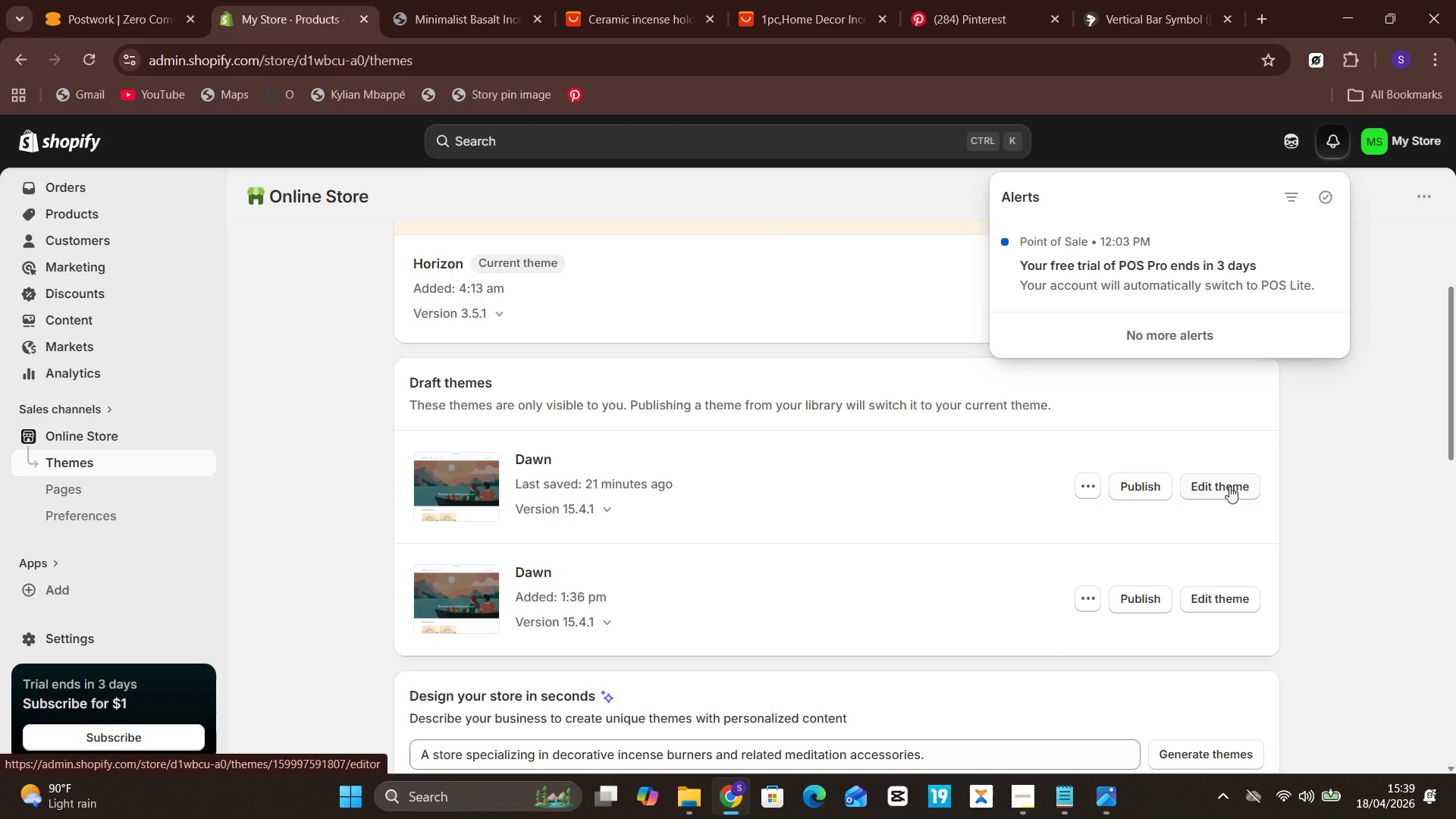 
wait(5.13)
 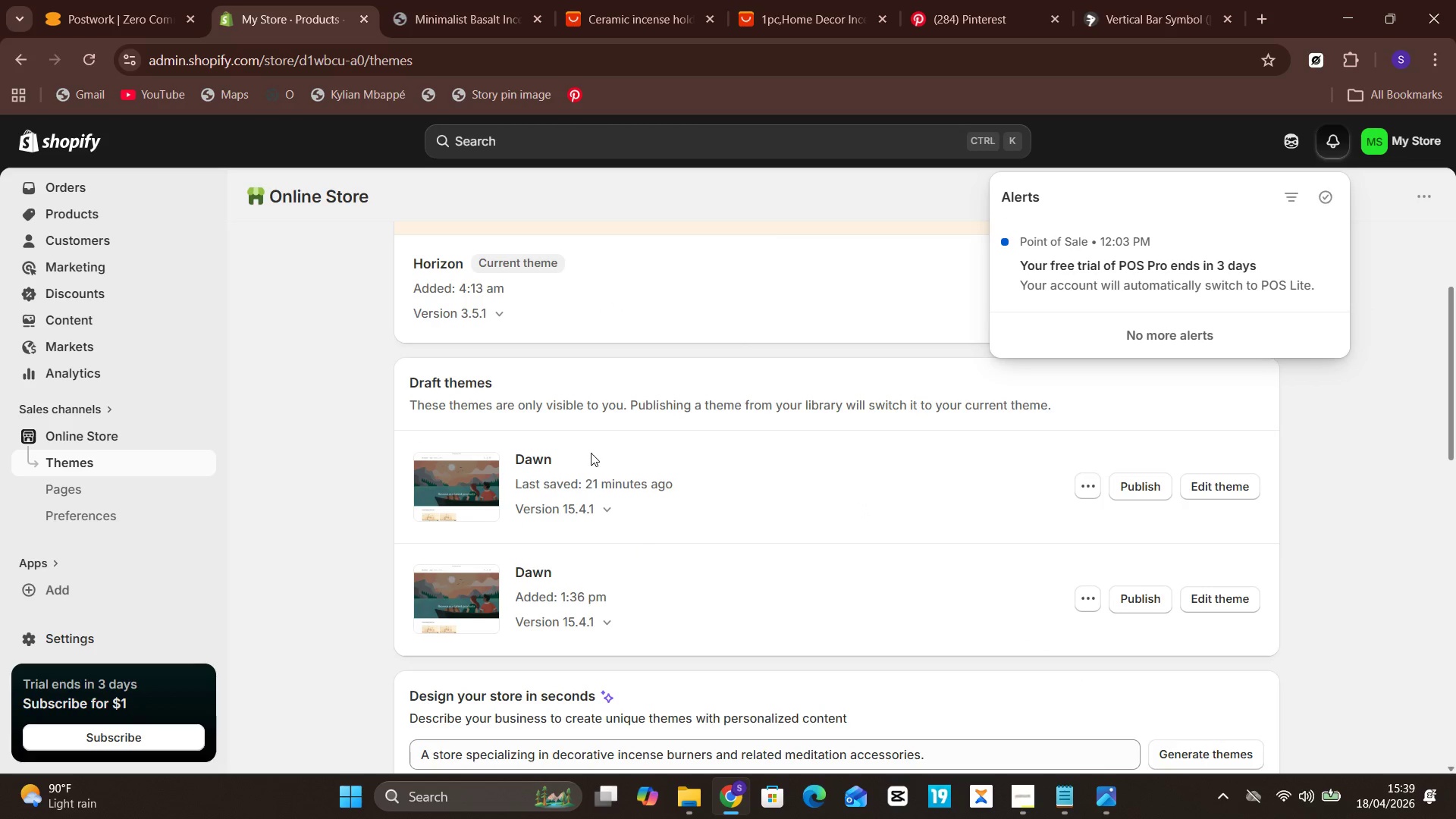 
left_click([1229, 486])
 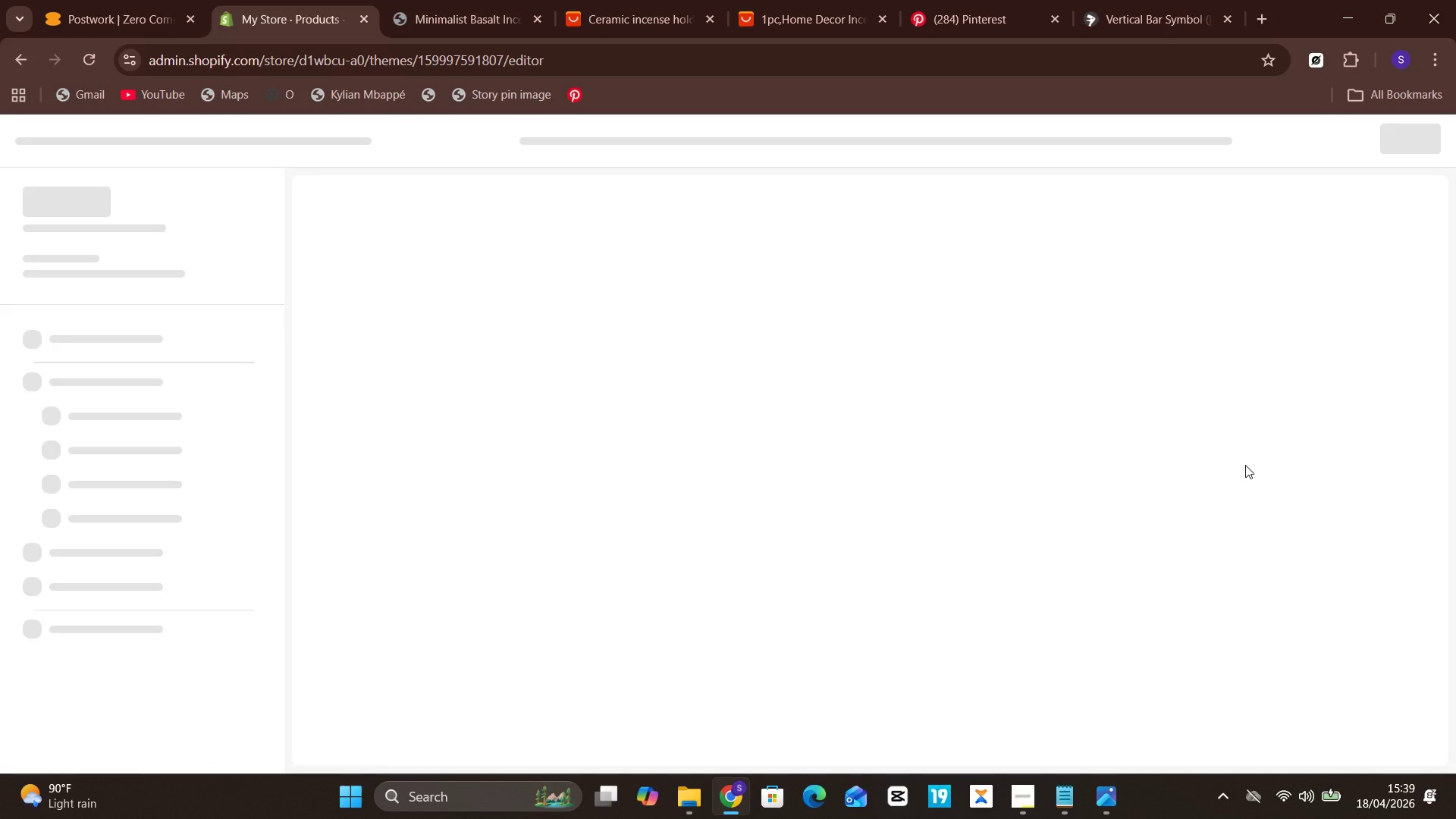 
mouse_move([1255, 437])
 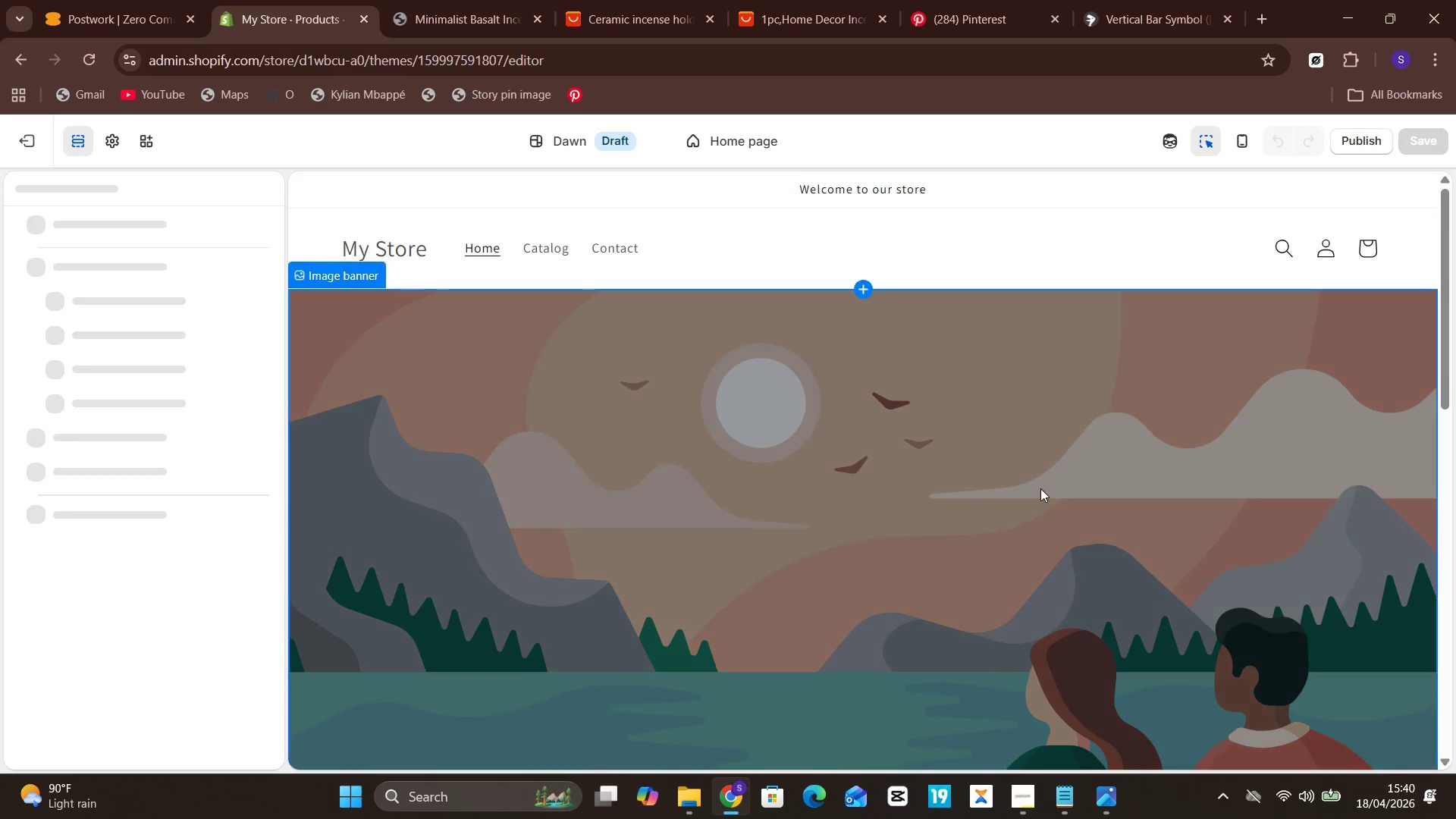 
scroll: coordinate [1040, 488], scroll_direction: down, amount: 2.0
 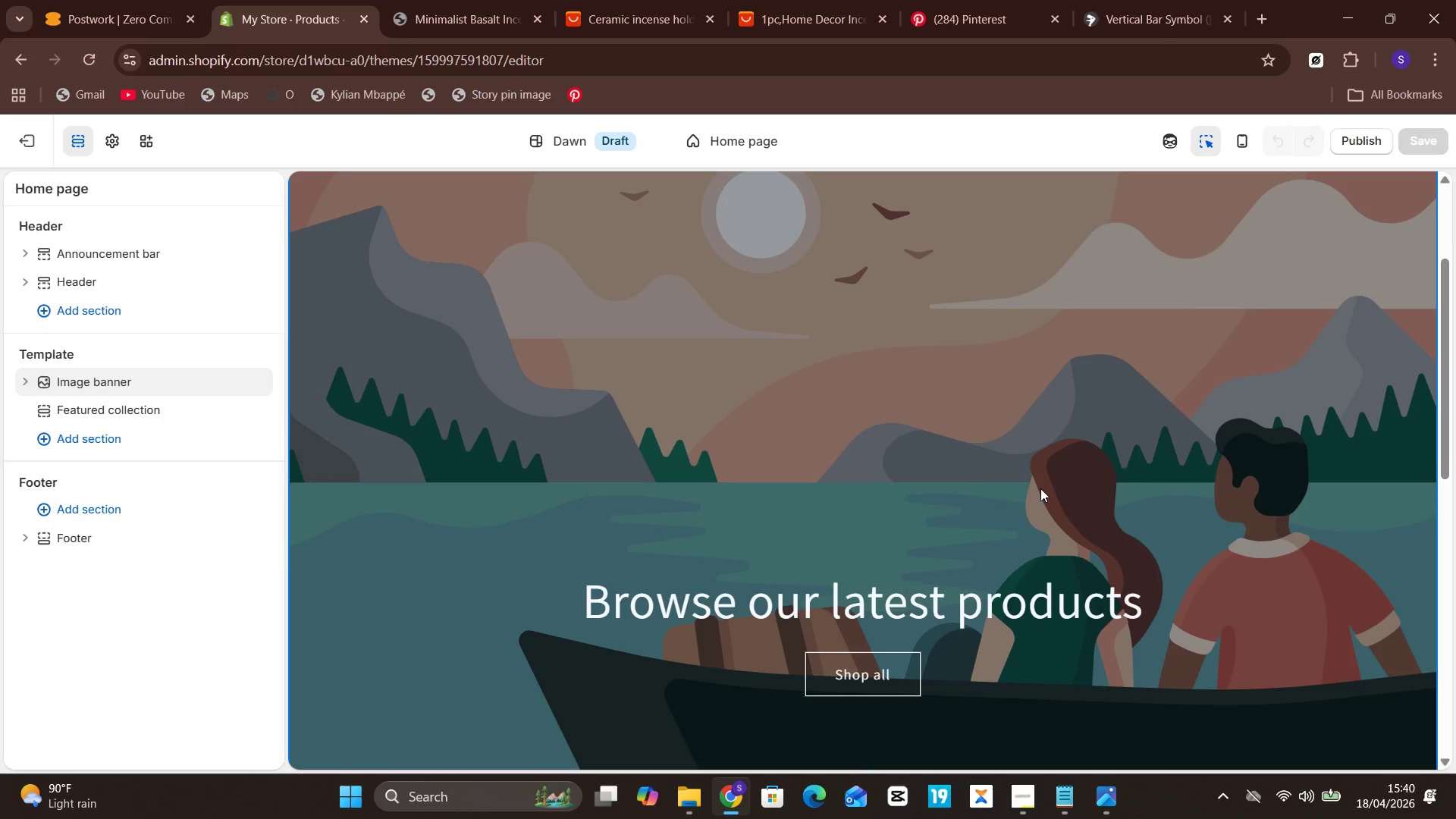 
scroll: coordinate [1040, 488], scroll_direction: up, amount: 1.0
 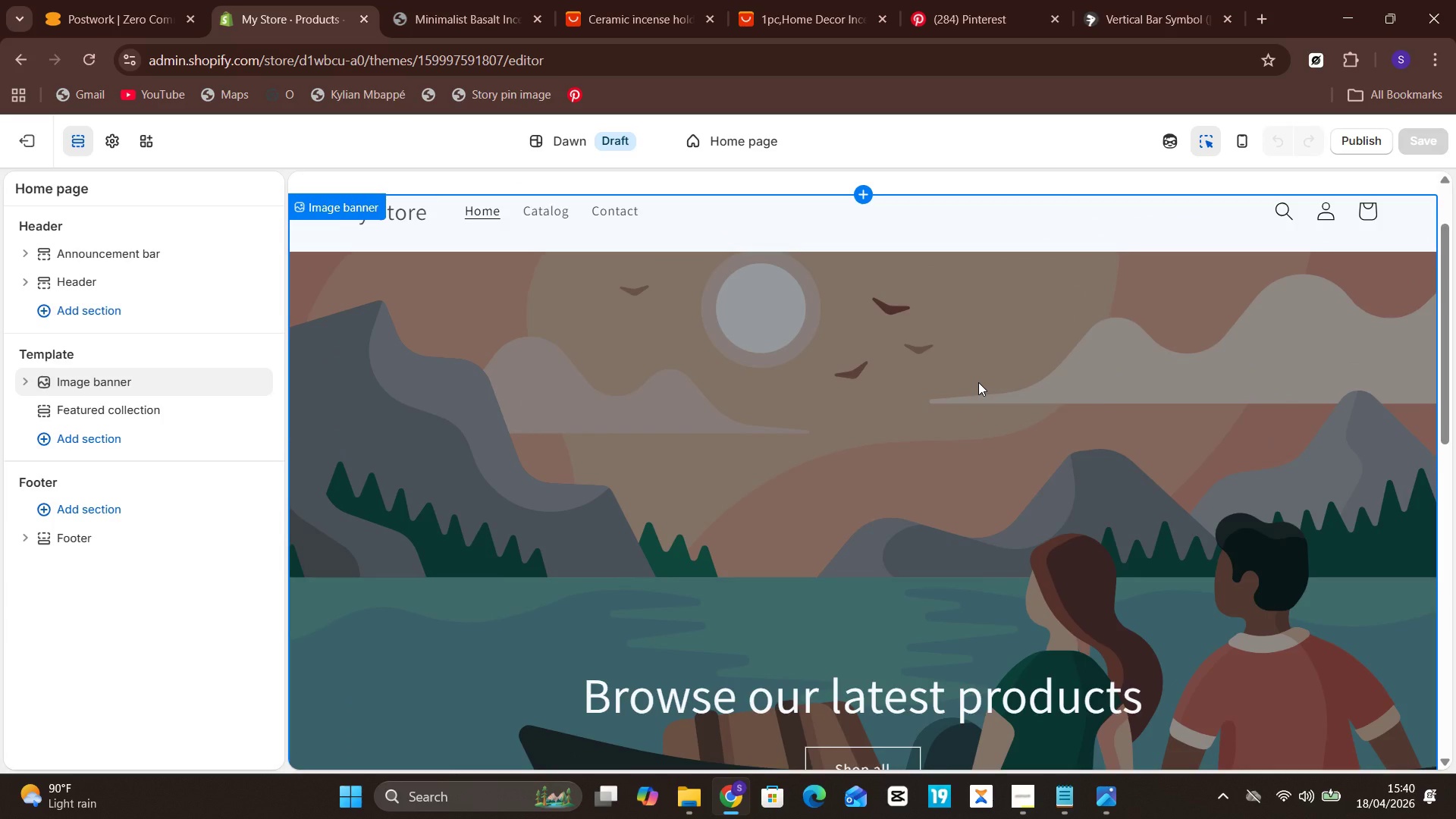 
left_click([978, 382])
 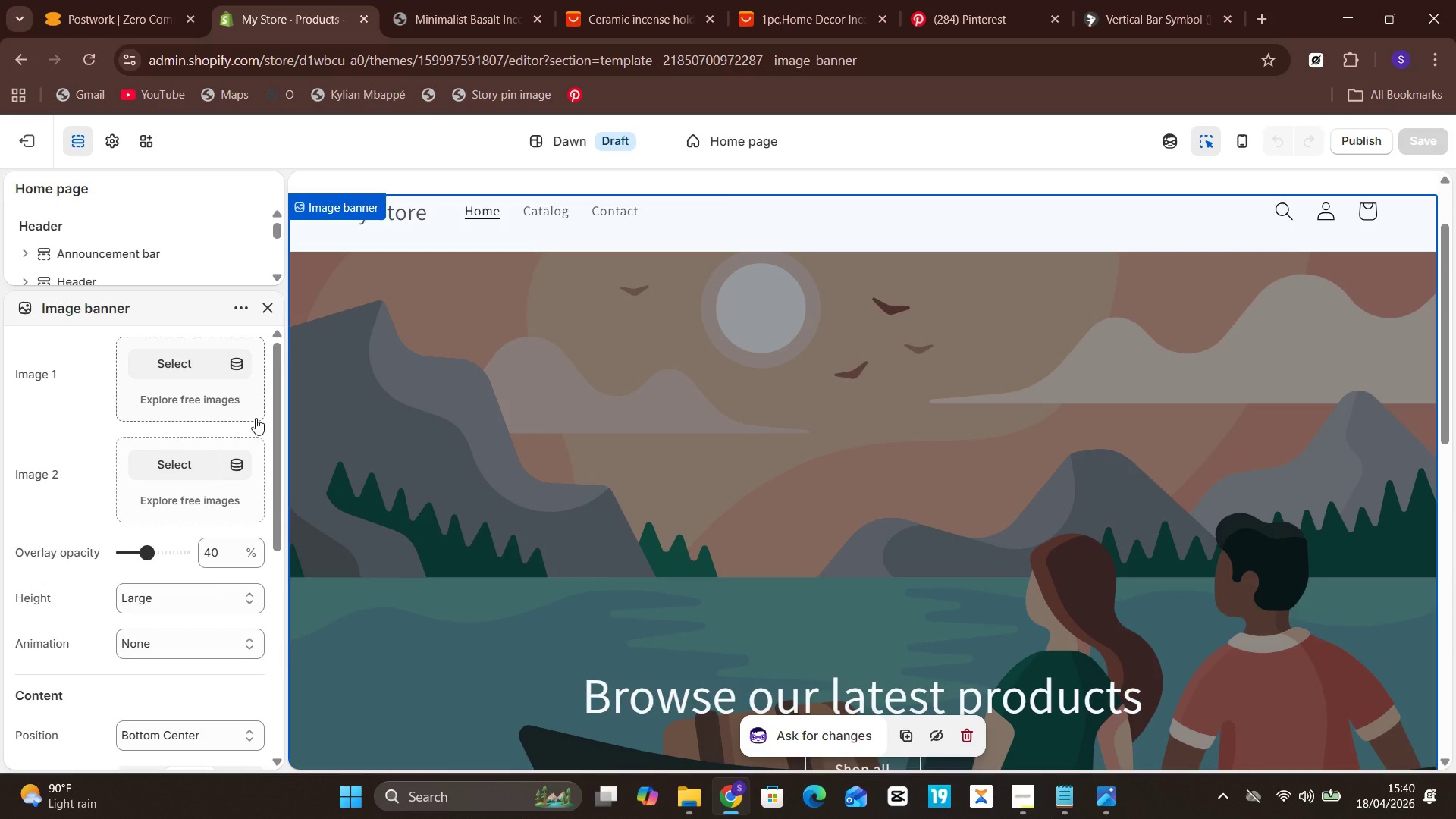 
wait(10.17)
 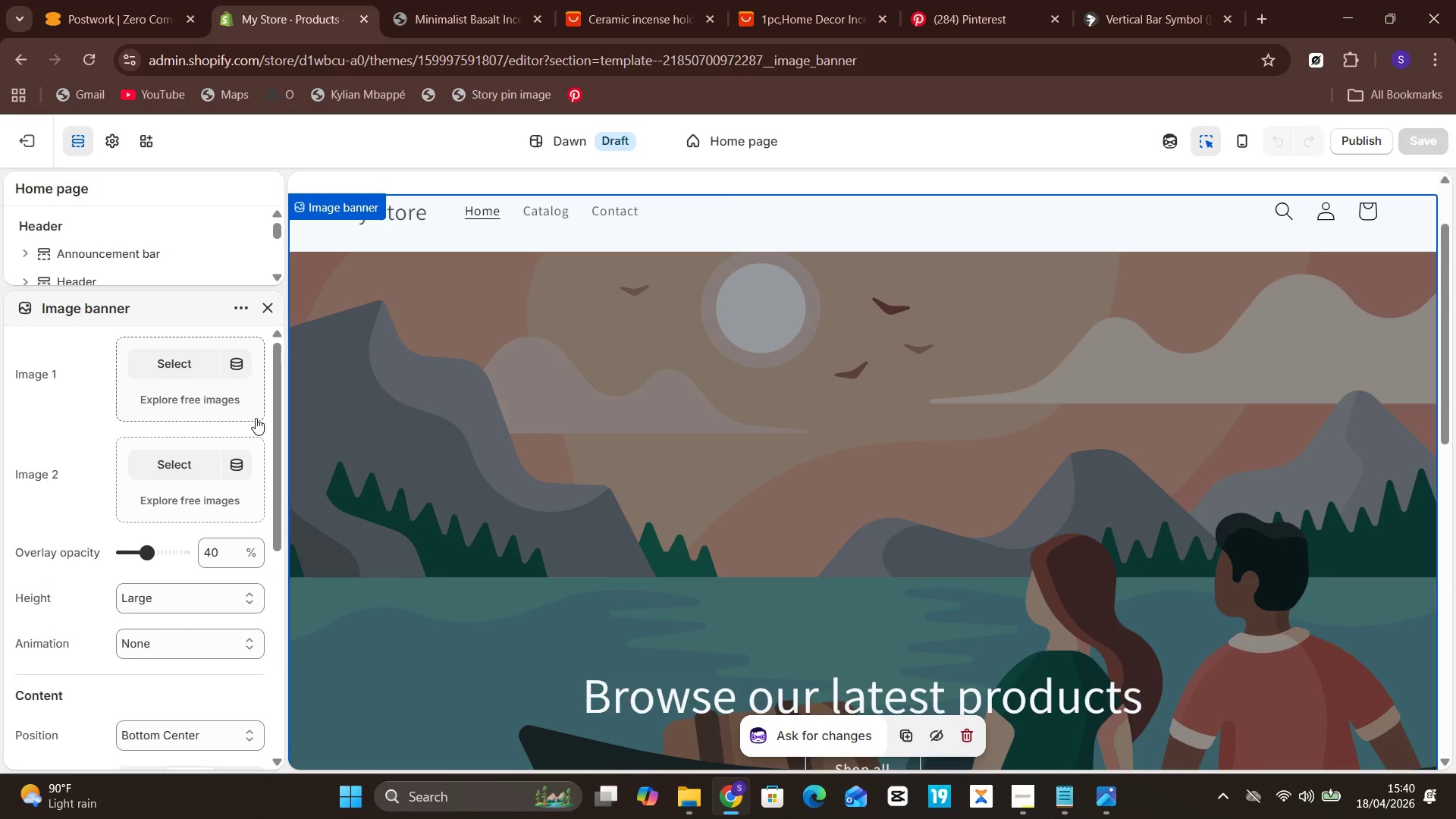 
scroll: coordinate [912, 661], scroll_direction: down, amount: 9.0
 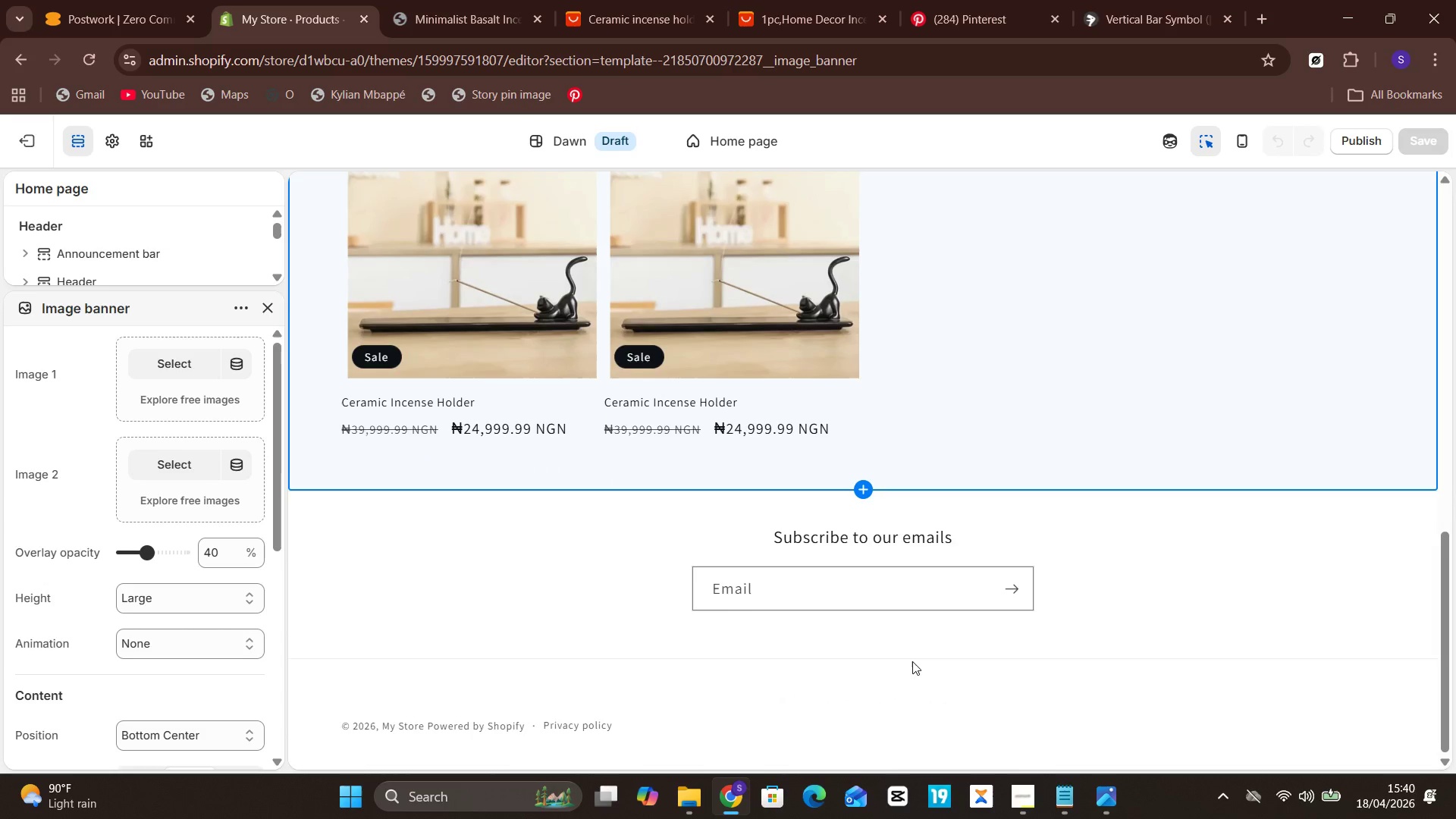 
scroll: coordinate [912, 661], scroll_direction: up, amount: 4.0
 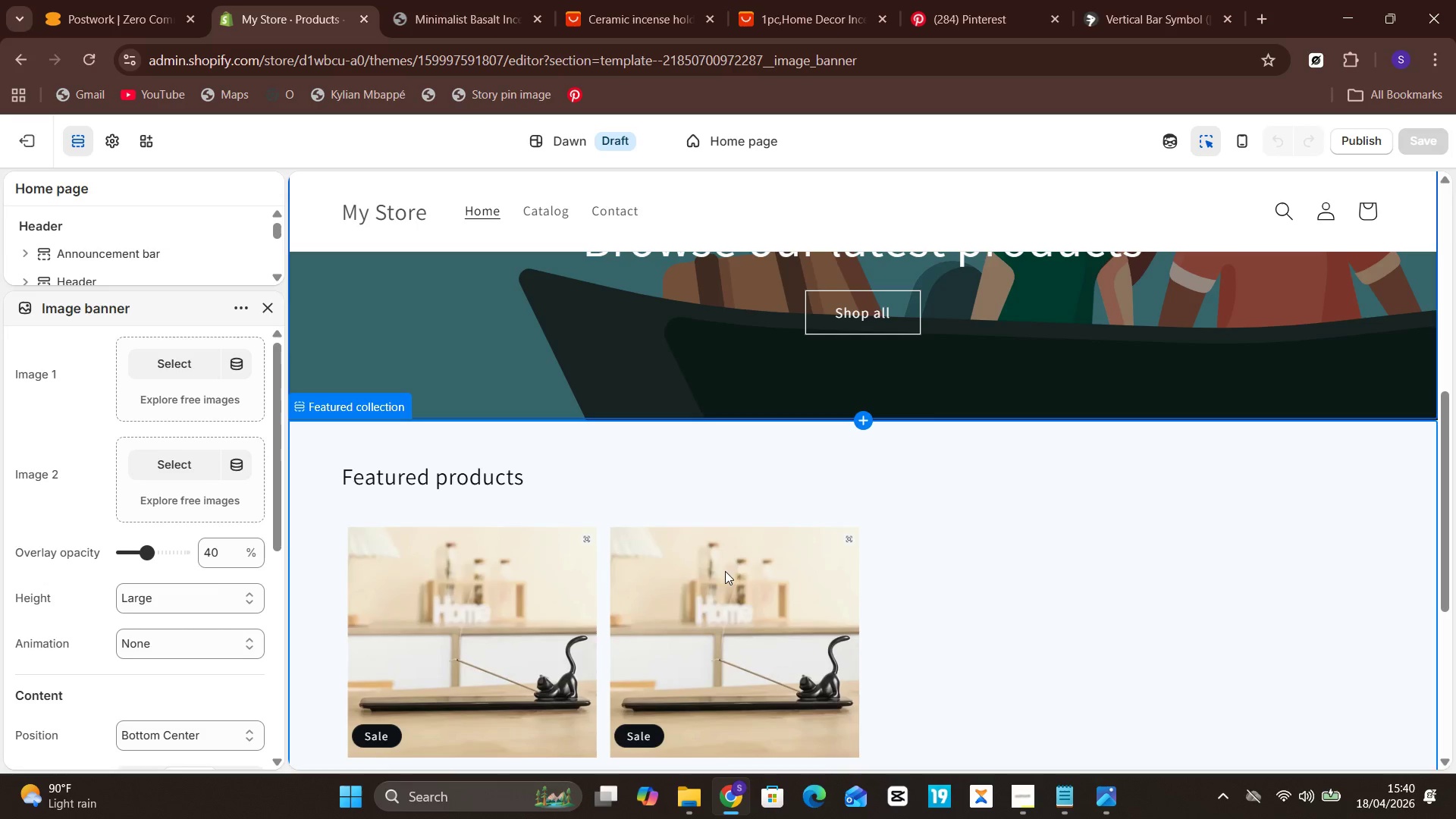 
left_click([736, 563])
 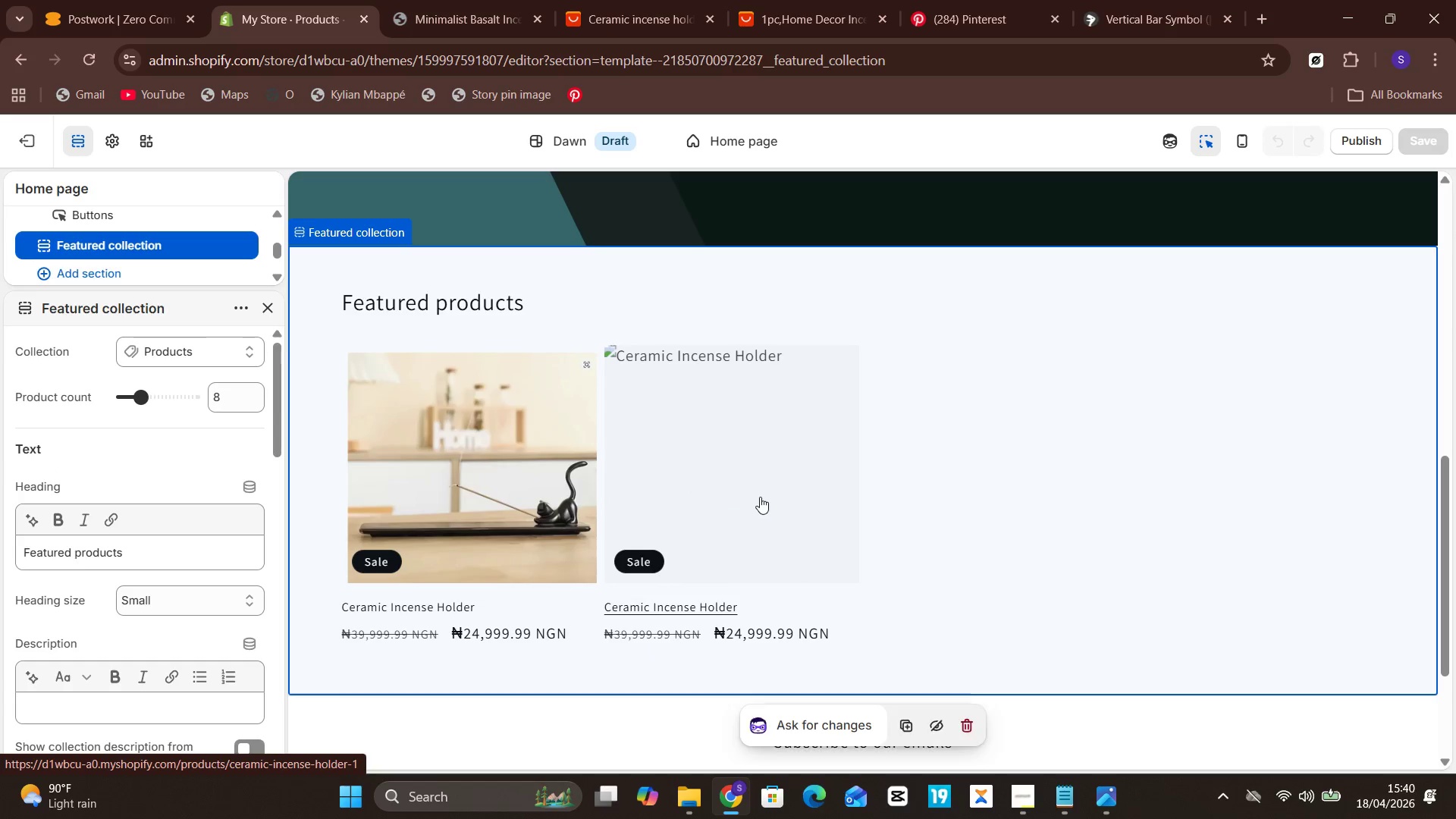 
double_click([763, 496])
 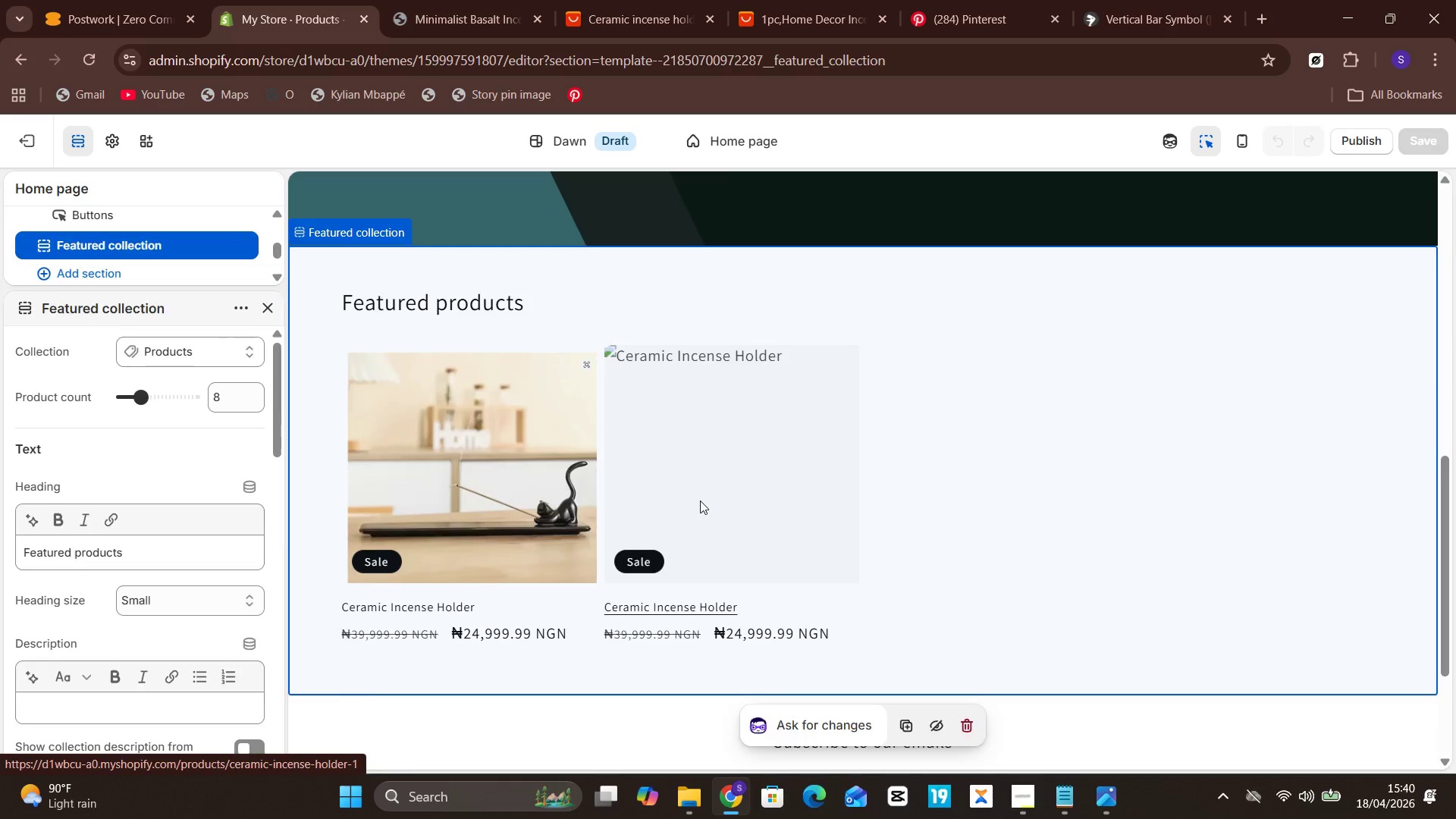 
double_click([700, 500])
 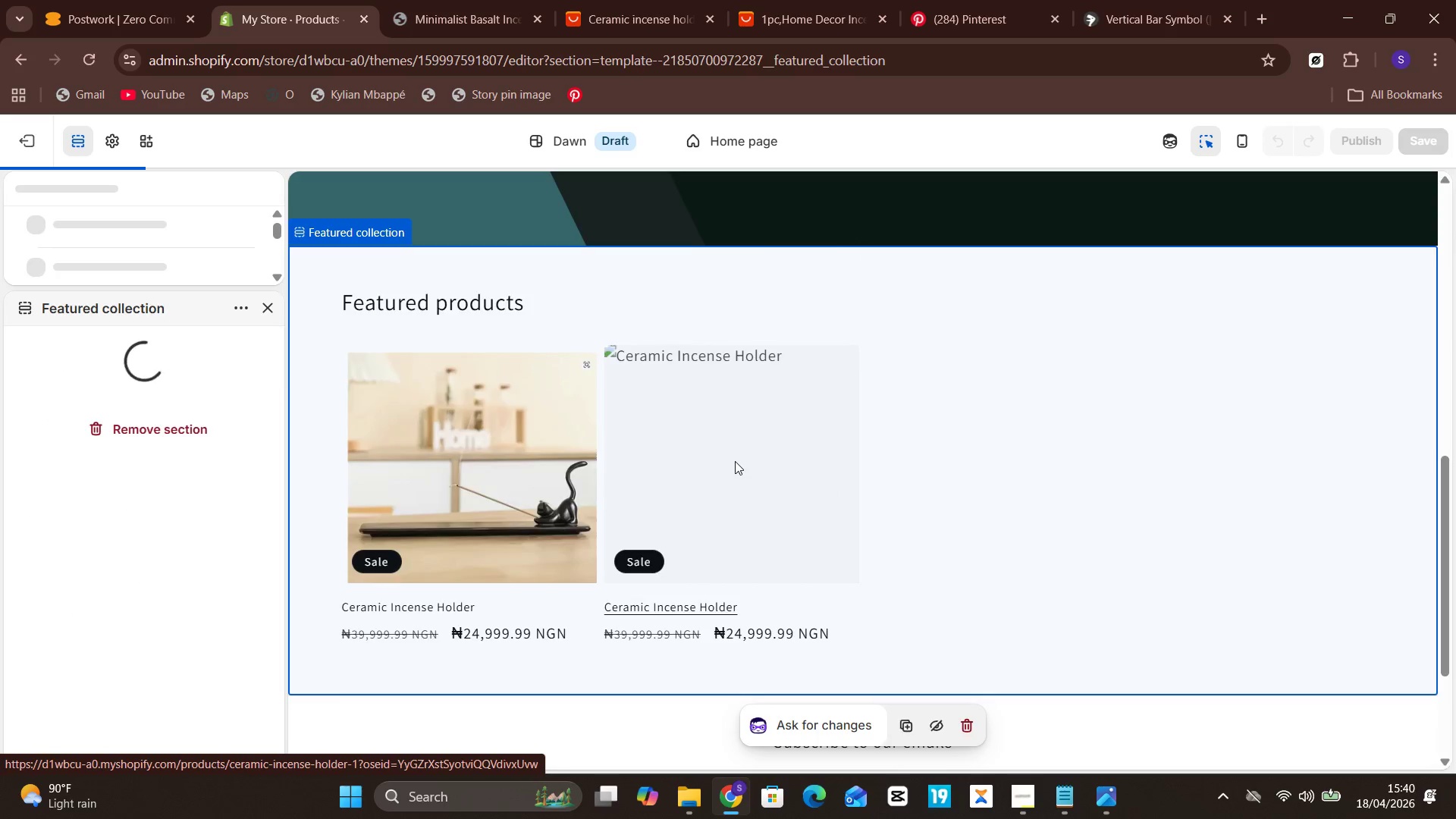 
wait(6.58)
 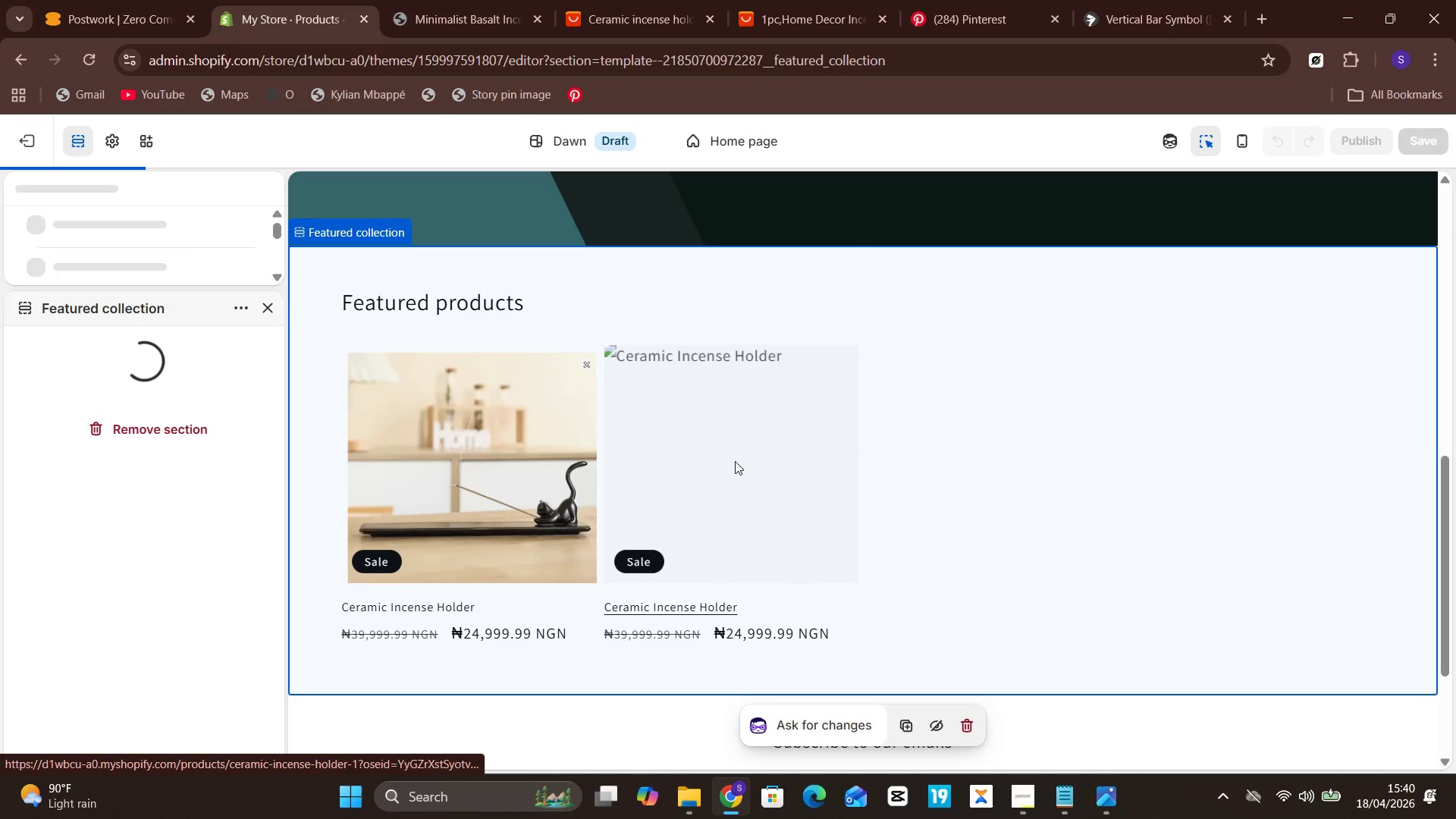 
scroll: coordinate [814, 451], scroll_direction: down, amount: 3.0
 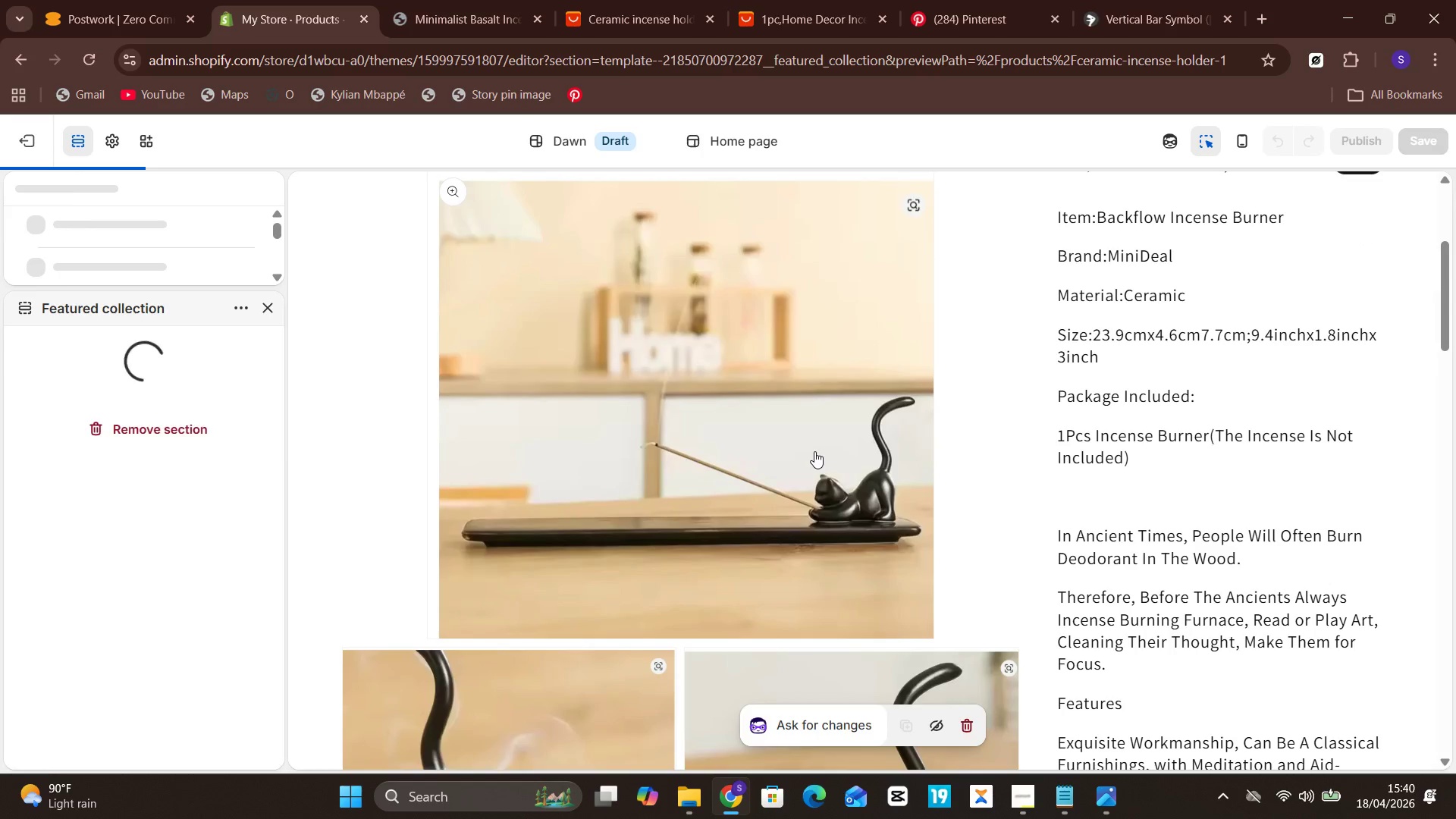 
scroll: coordinate [814, 451], scroll_direction: up, amount: 4.0
 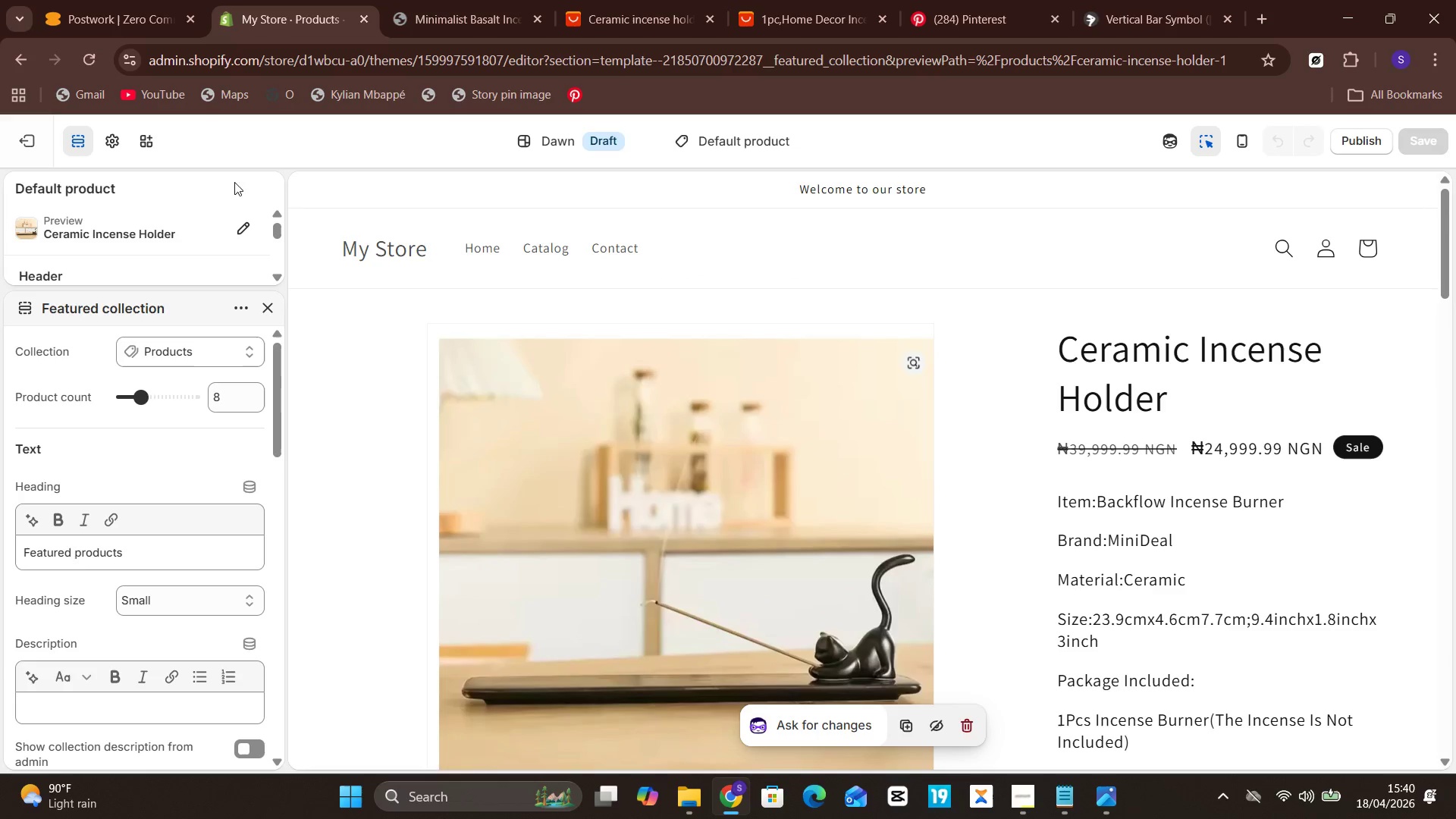 
wait(5.07)
 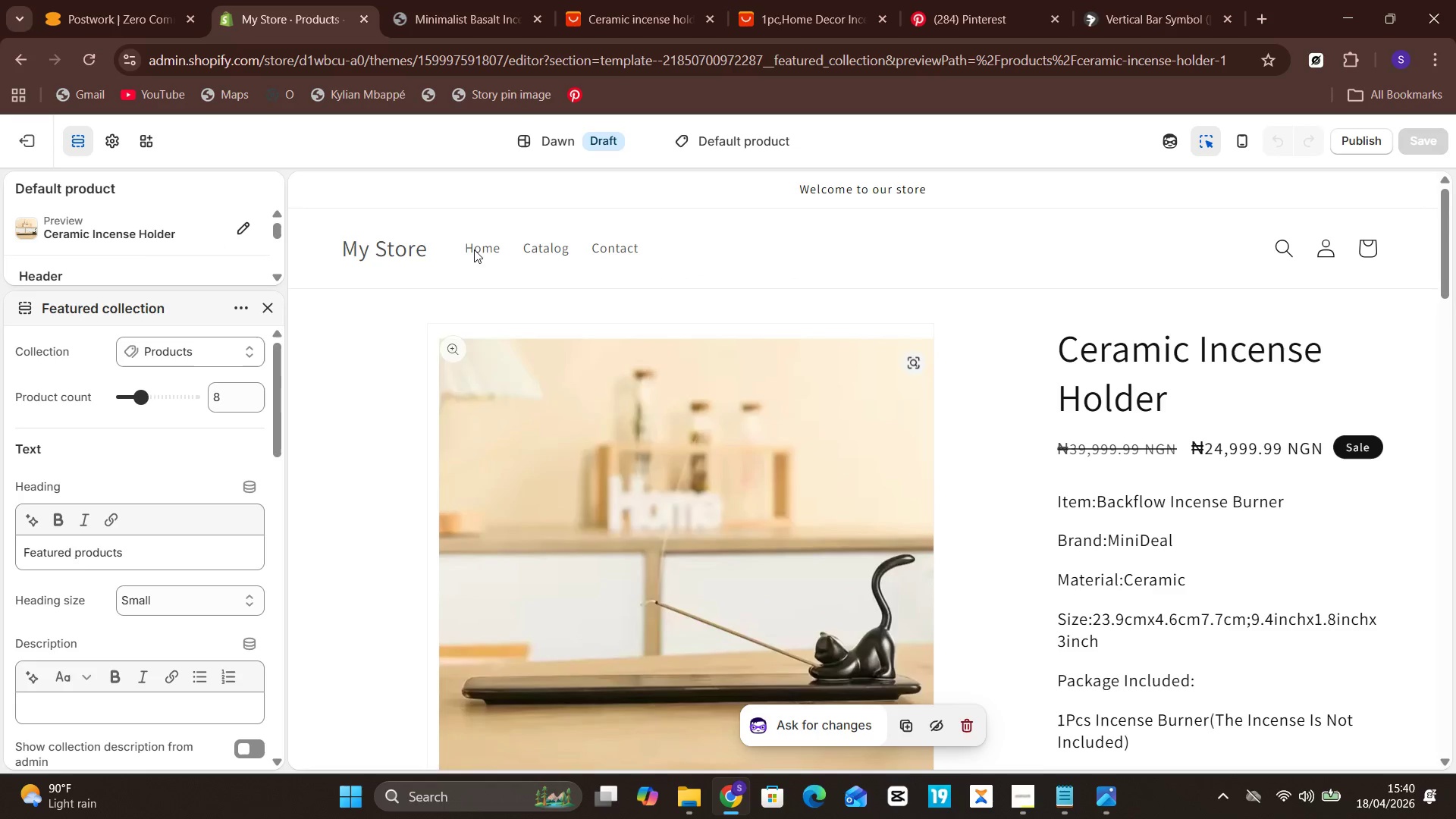 
scroll: coordinate [727, 543], scroll_direction: down, amount: 15.0
 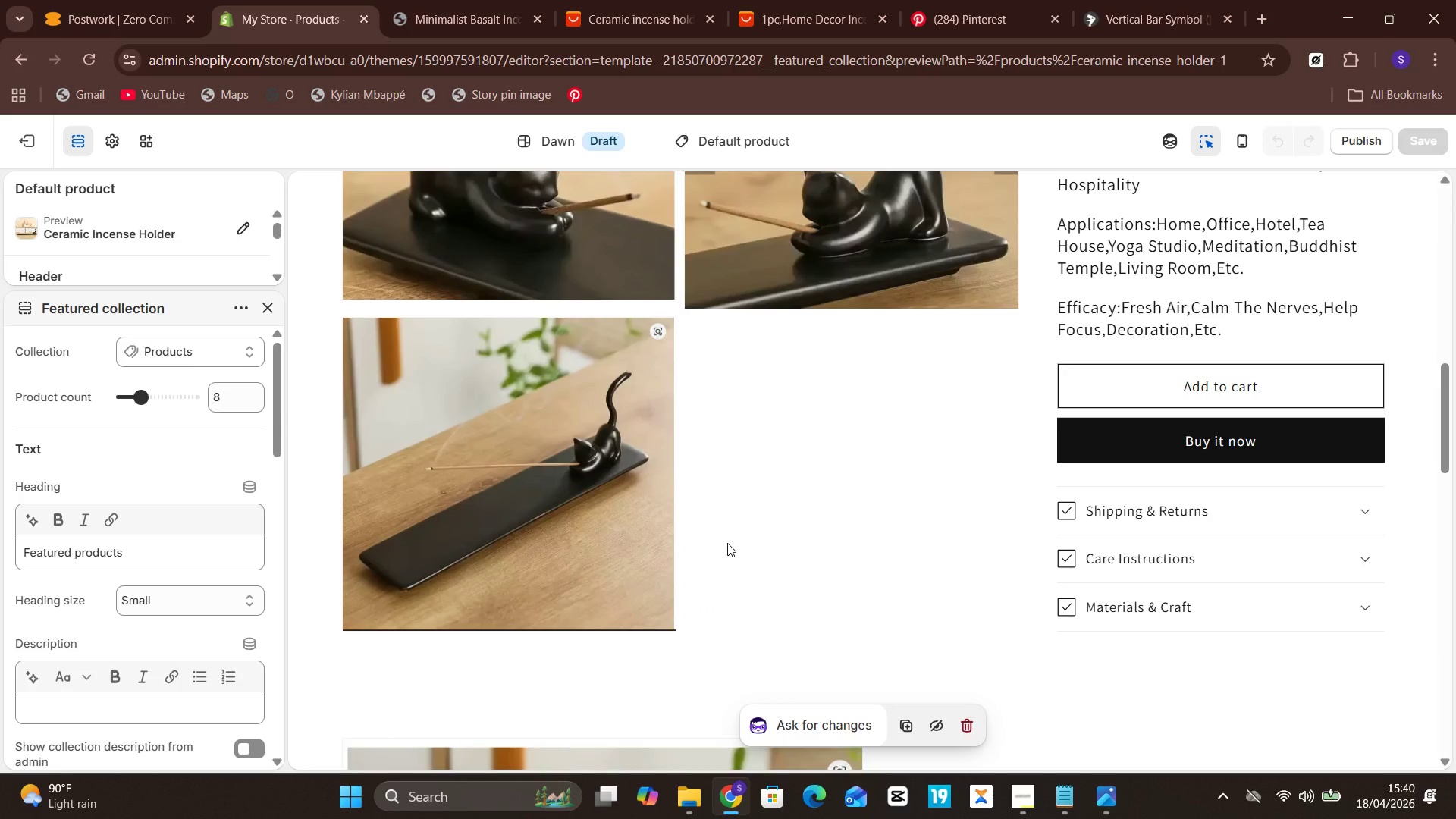 
scroll: coordinate [727, 543], scroll_direction: up, amount: 12.0
 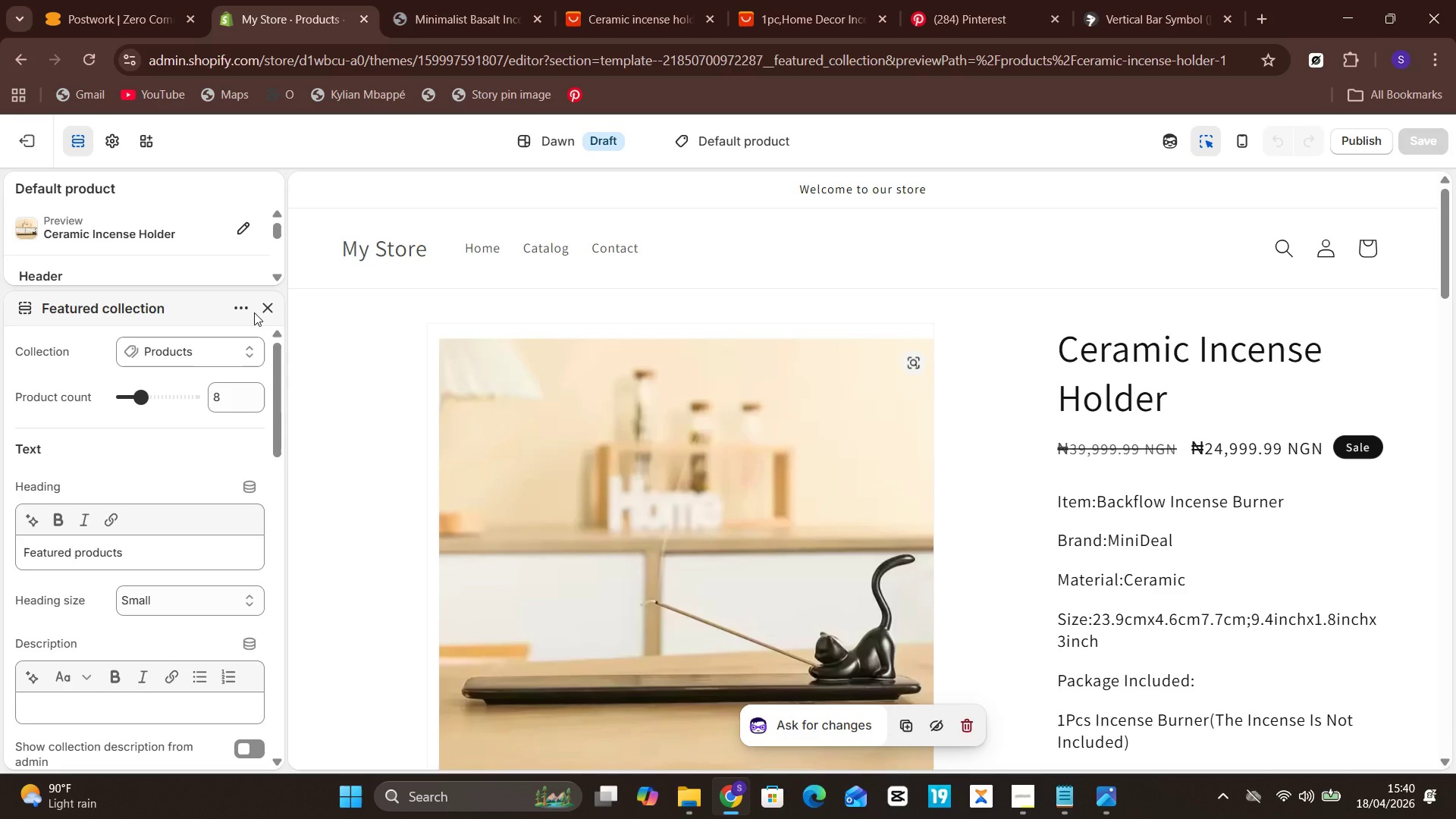 
double_click([265, 306])
 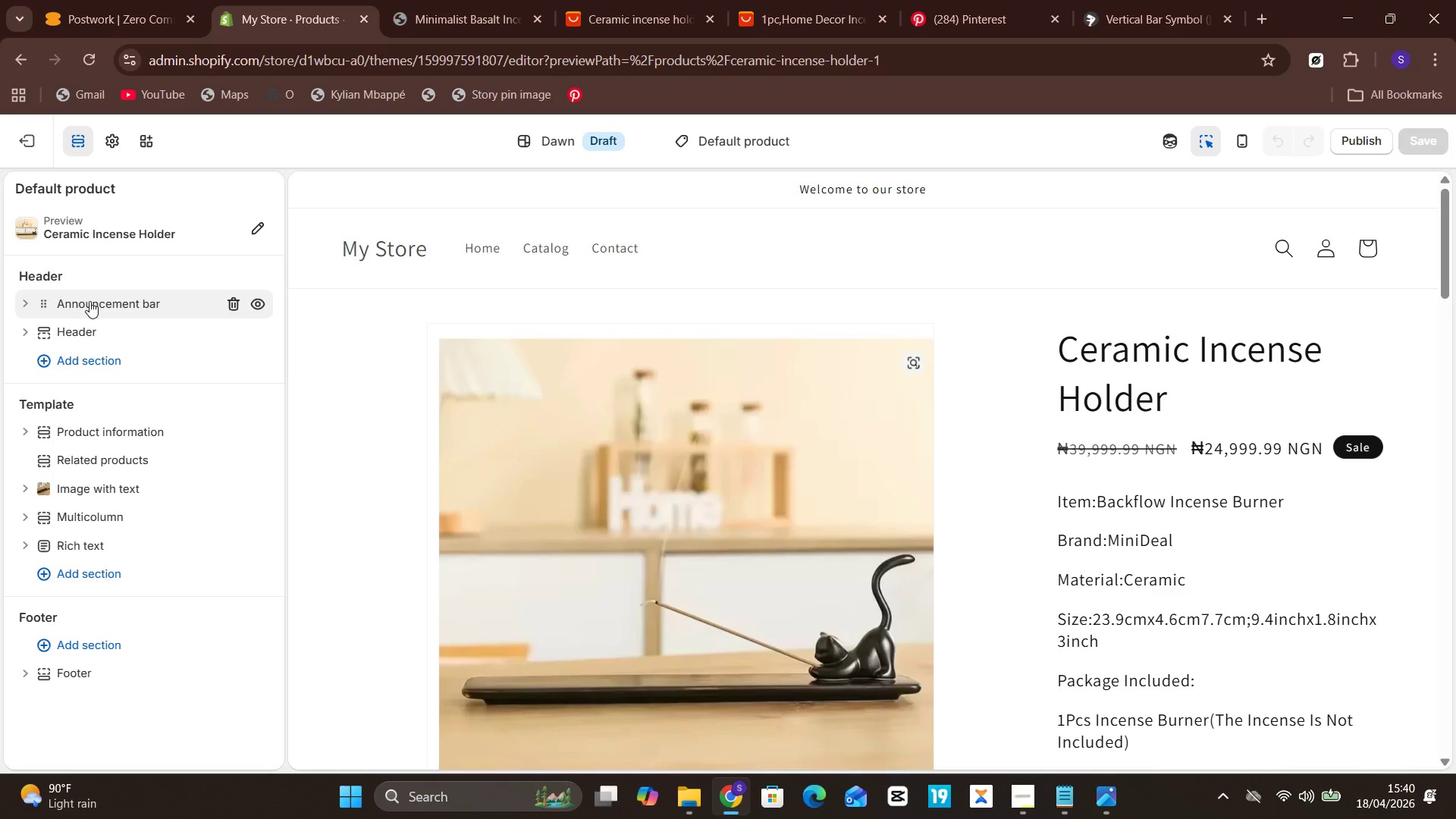 
left_click([70, 324])
 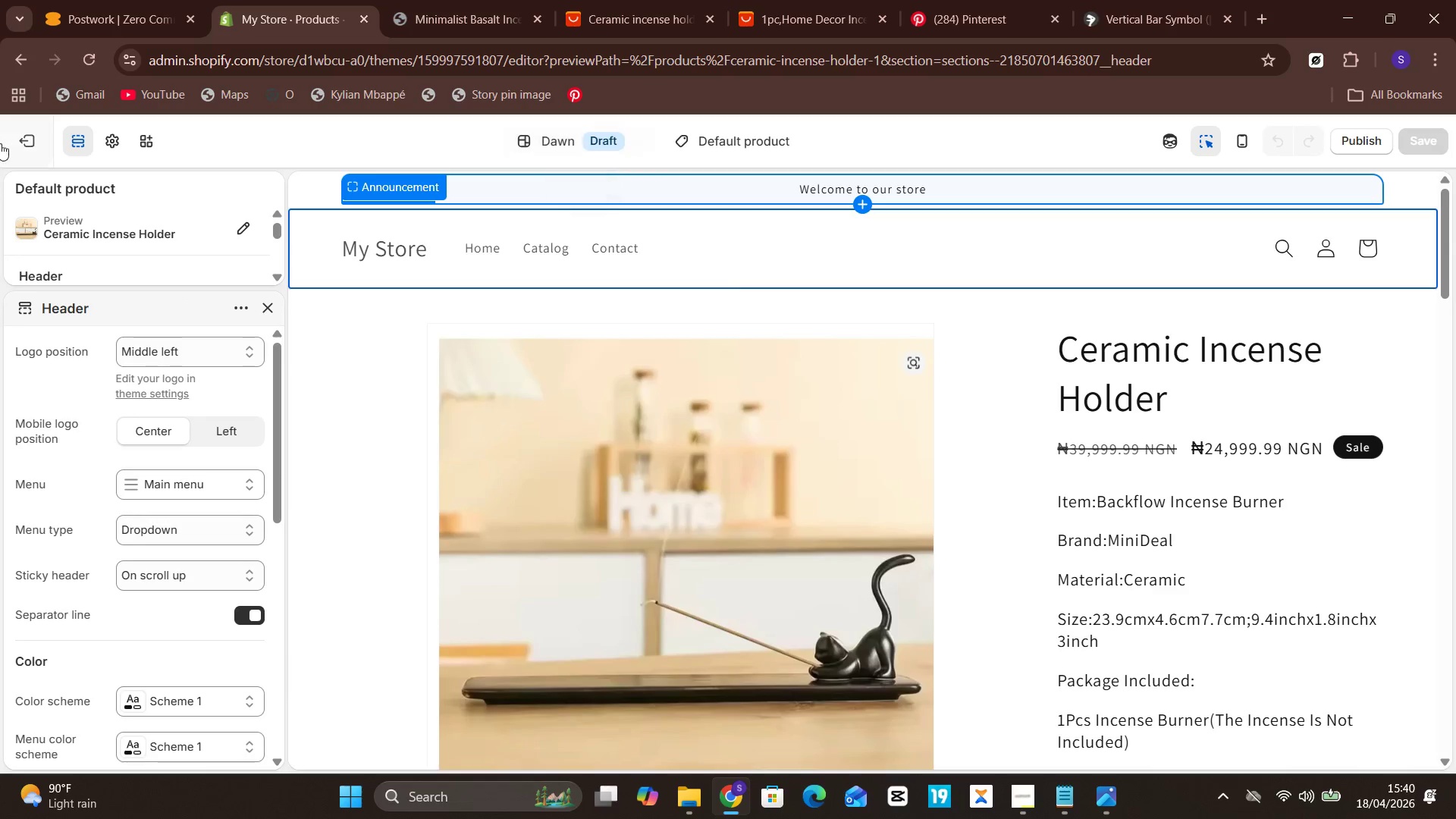 
double_click([24, 57])
 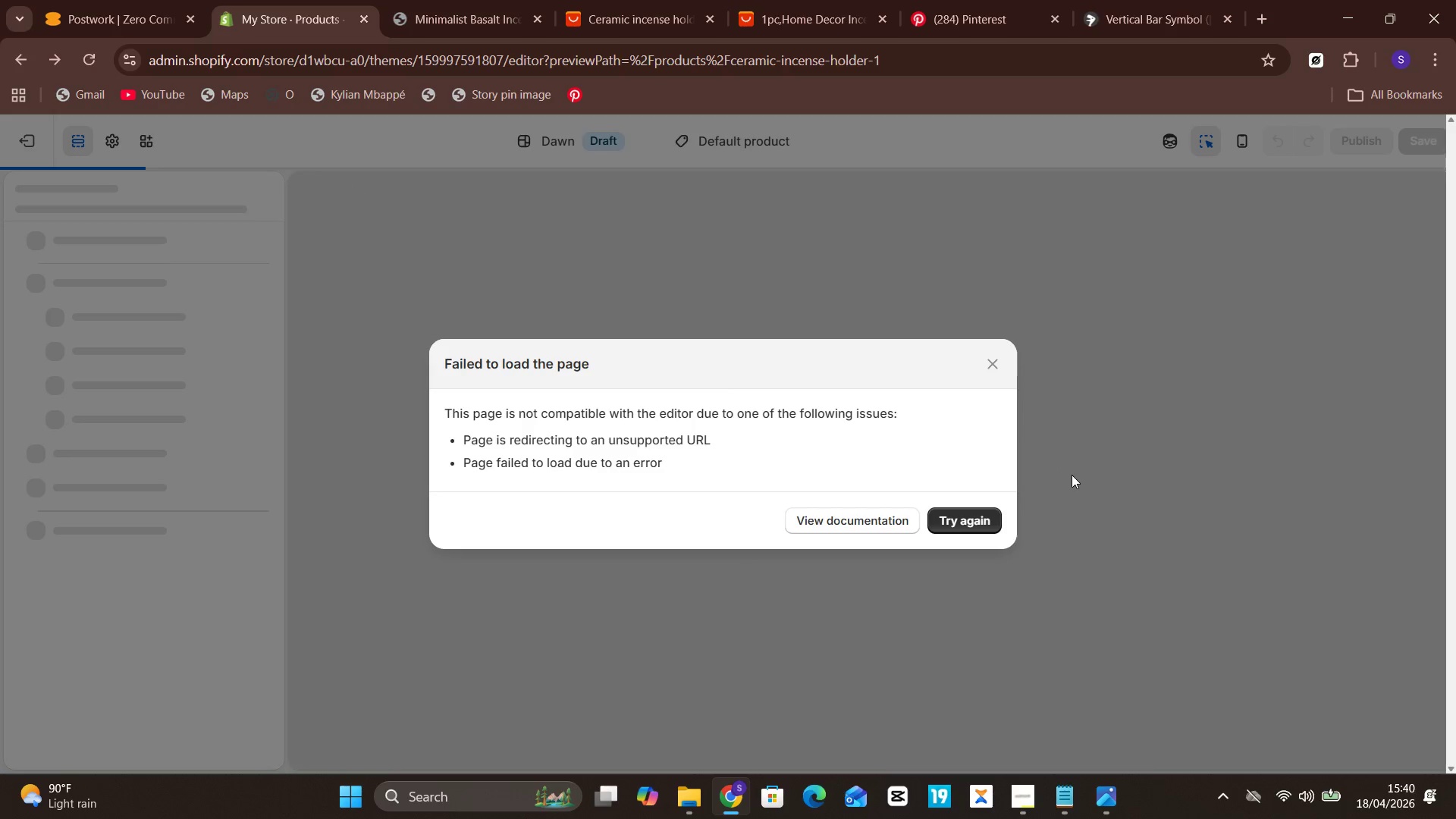 
wait(6.78)
 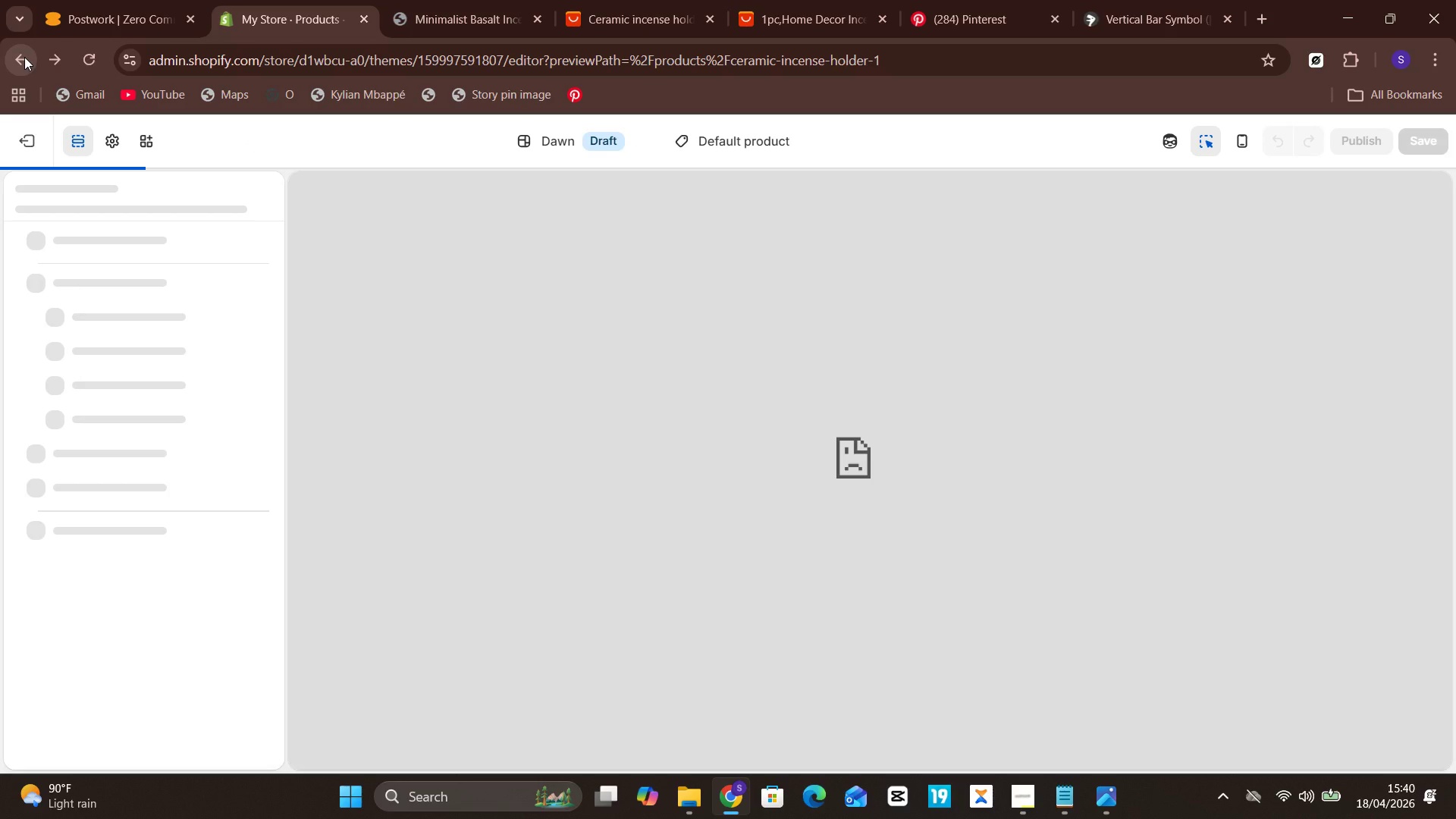 
left_click([954, 513])
 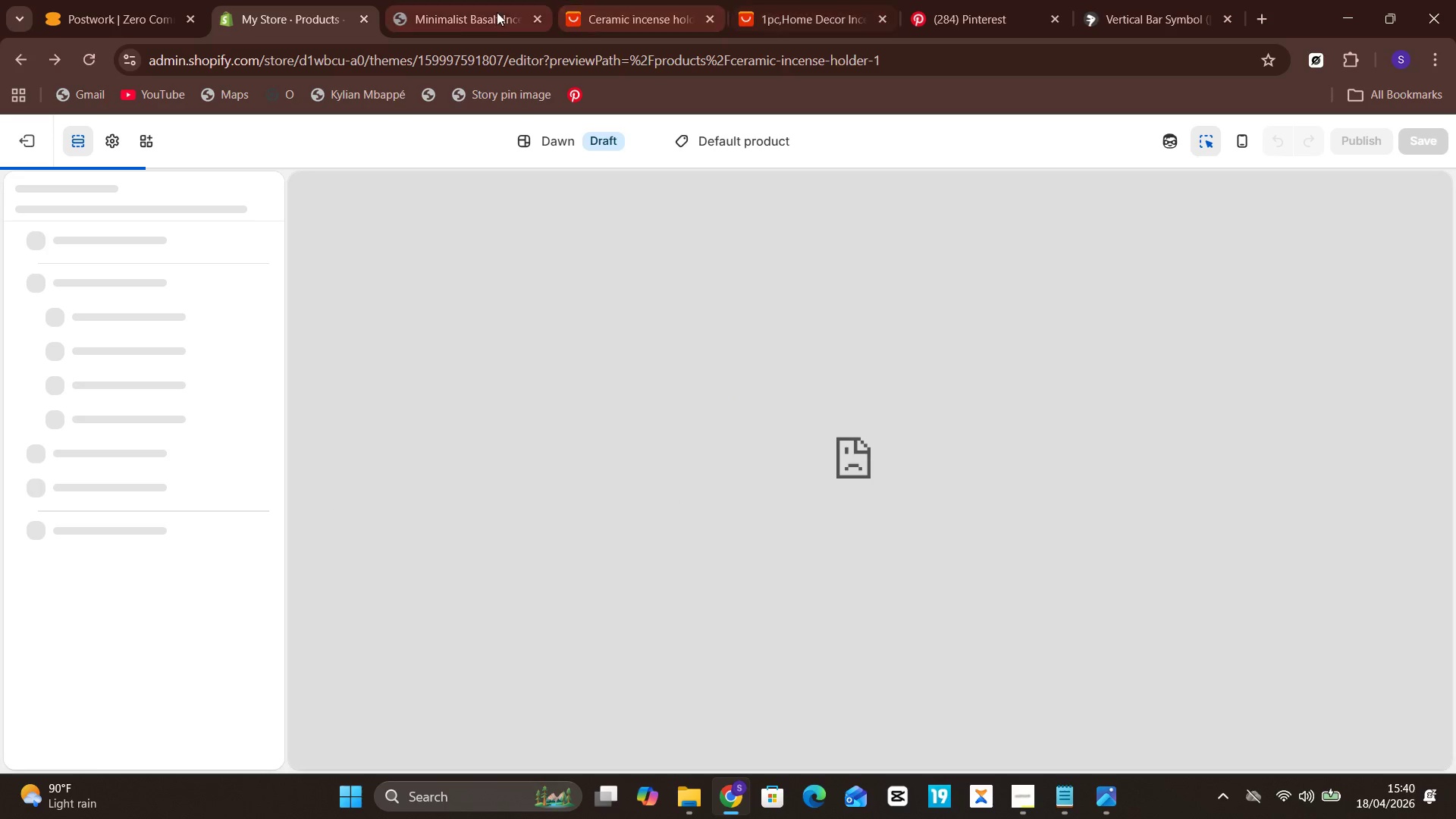 
left_click([33, 62])
 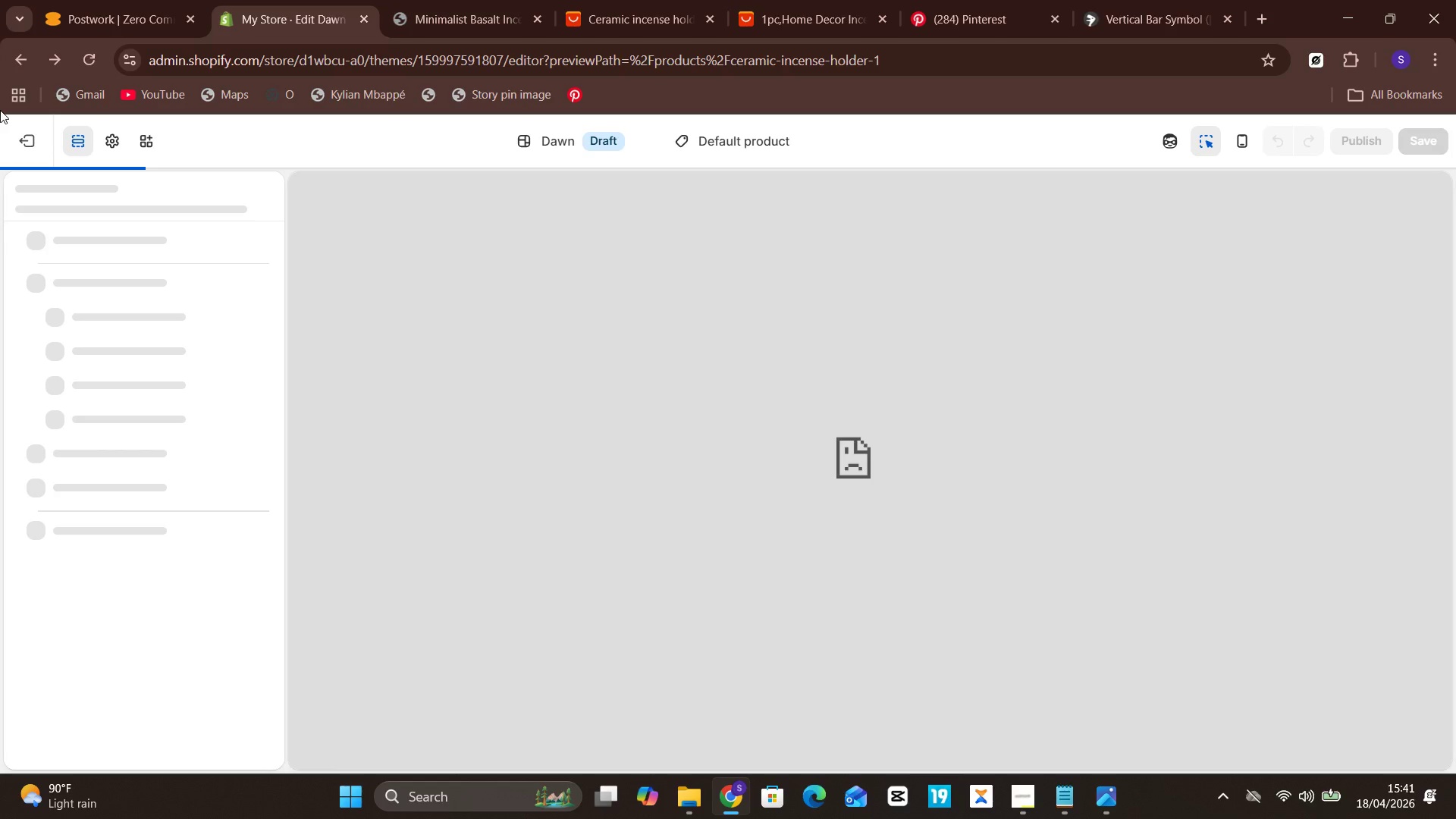 
left_click([24, 136])
 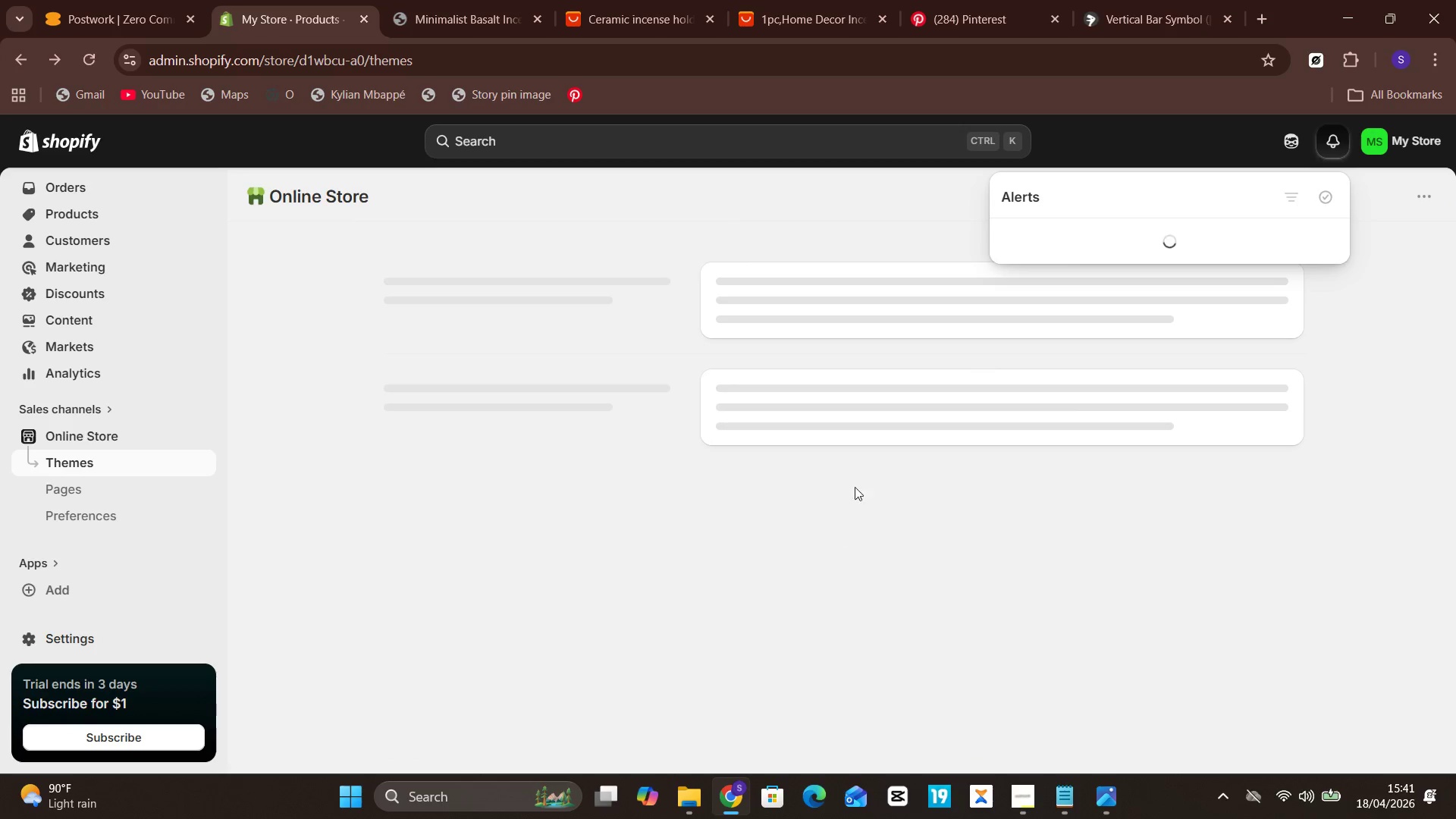 
wait(8.27)
 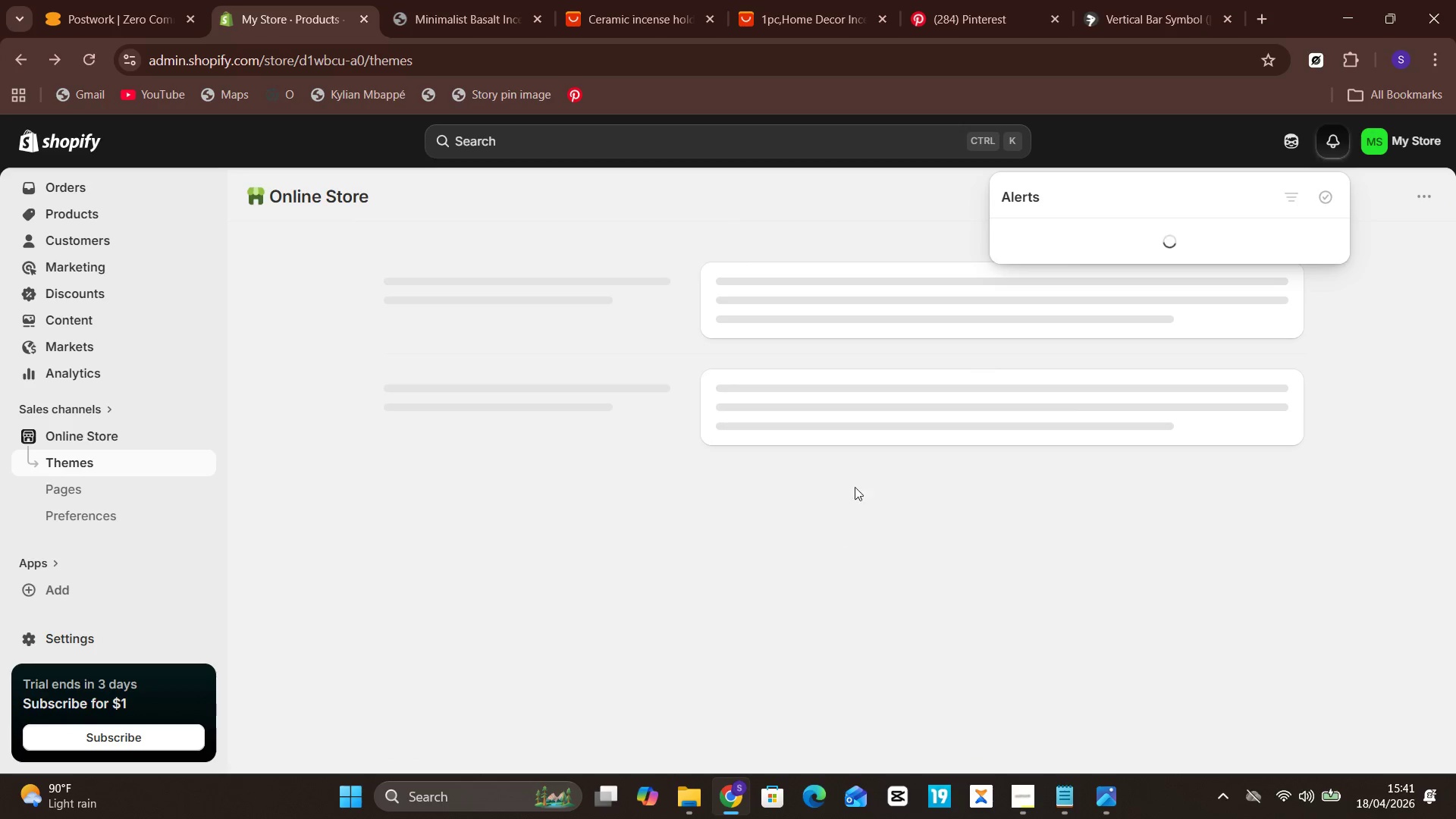 
mouse_move([836, 800])
 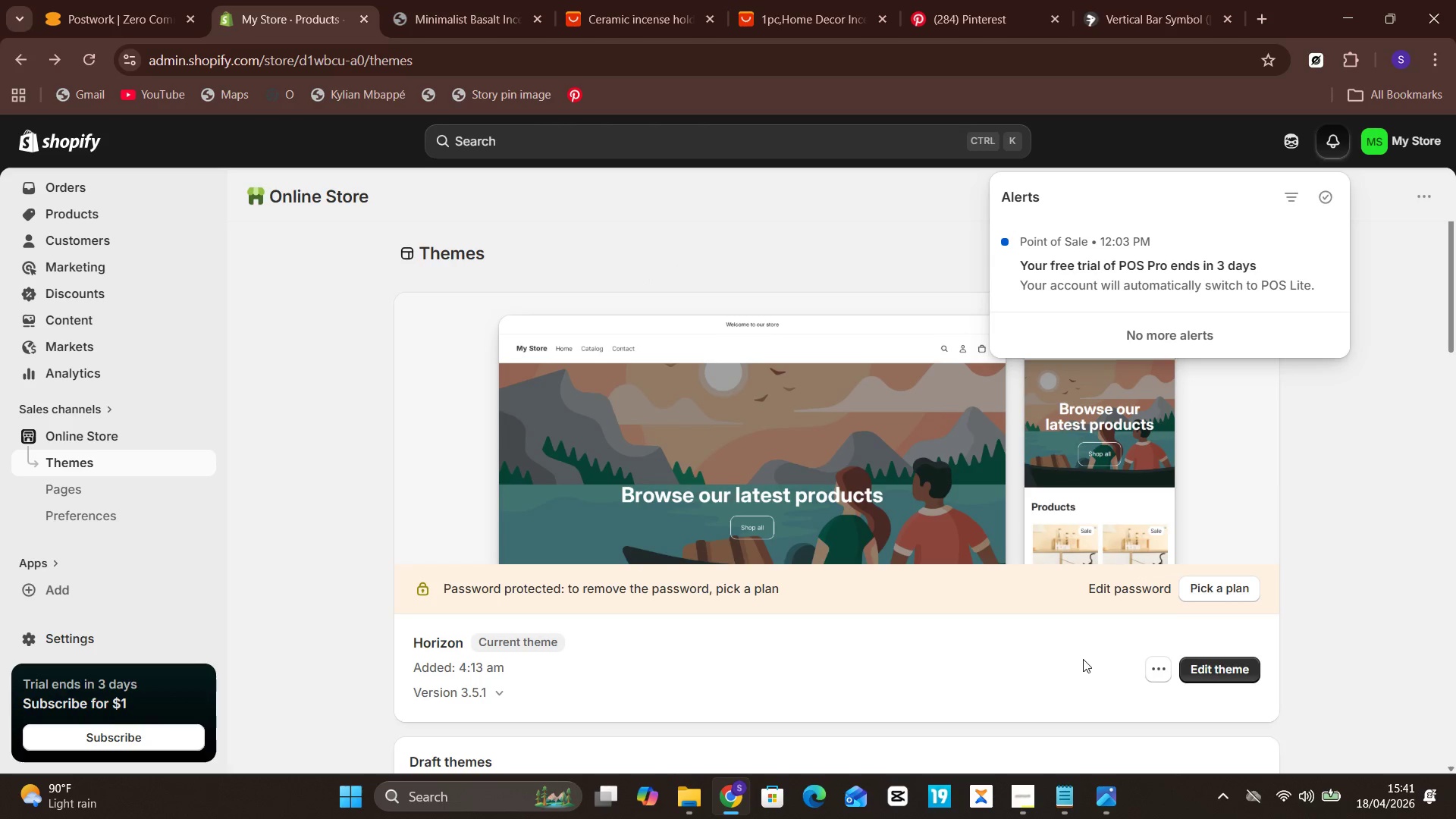 
scroll: coordinate [1138, 602], scroll_direction: down, amount: 3.0
 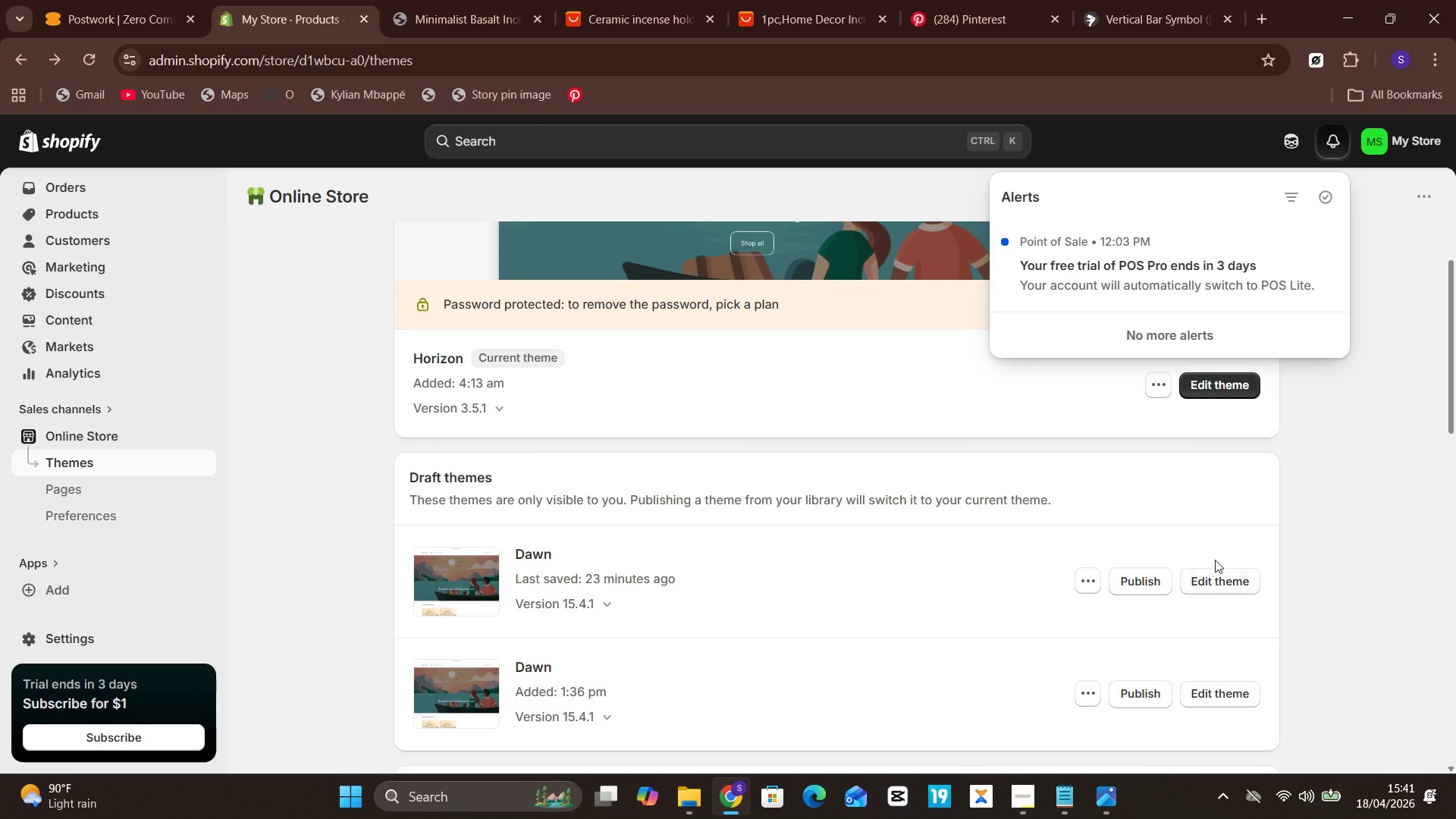 
left_click([1094, 584])
 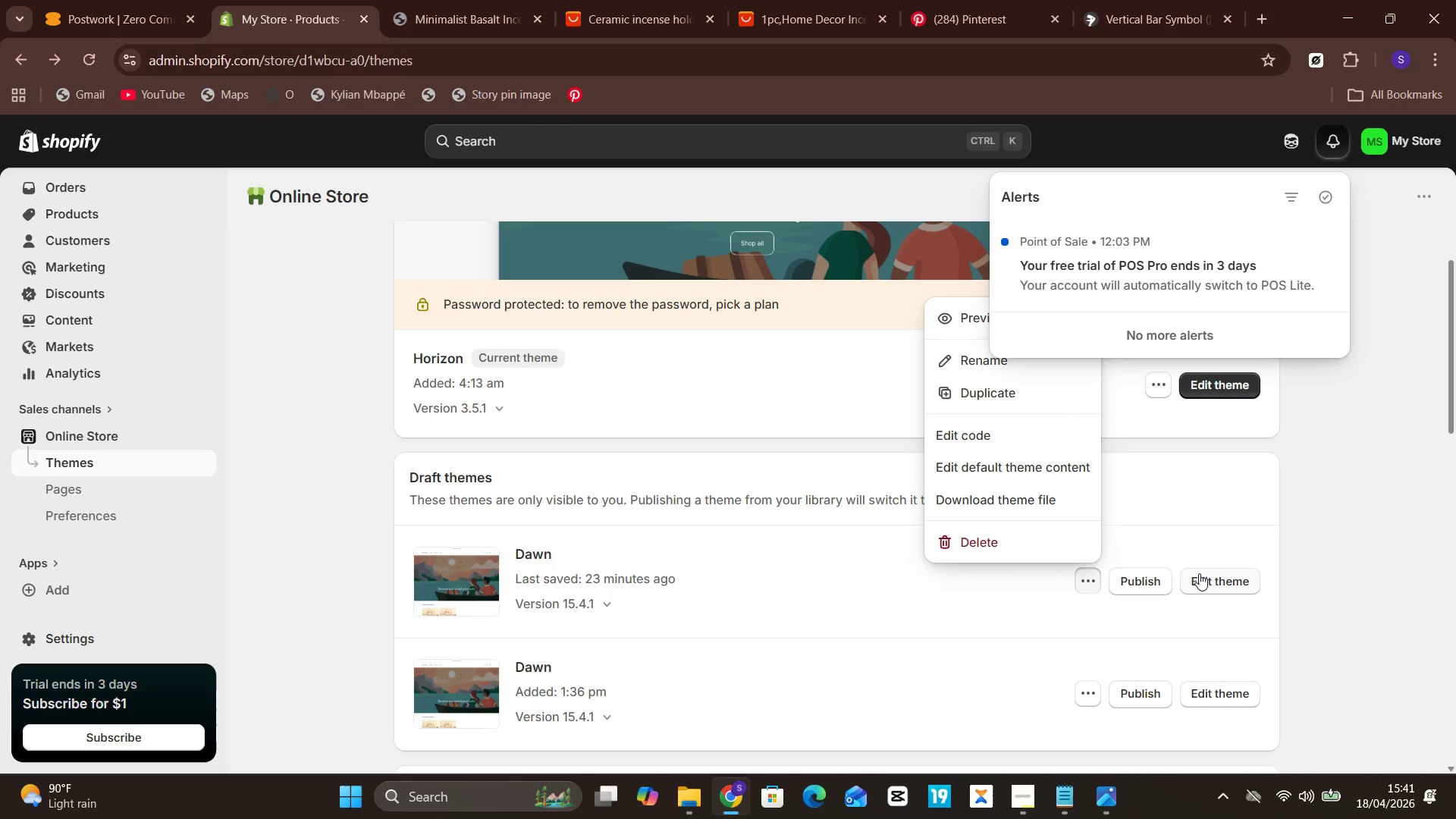 
left_click([1199, 573])
 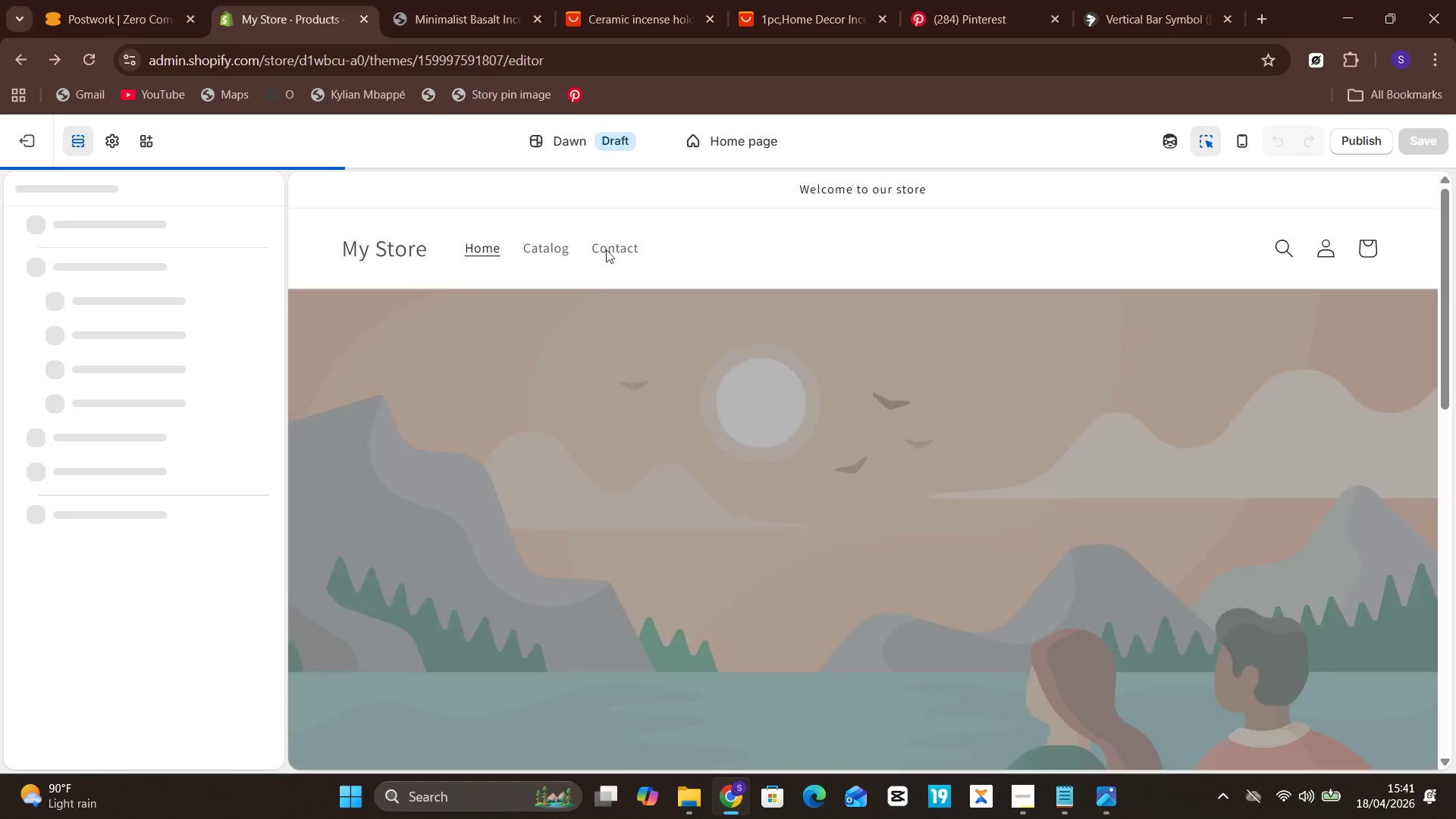 
scroll: coordinate [661, 370], scroll_direction: down, amount: 4.0
 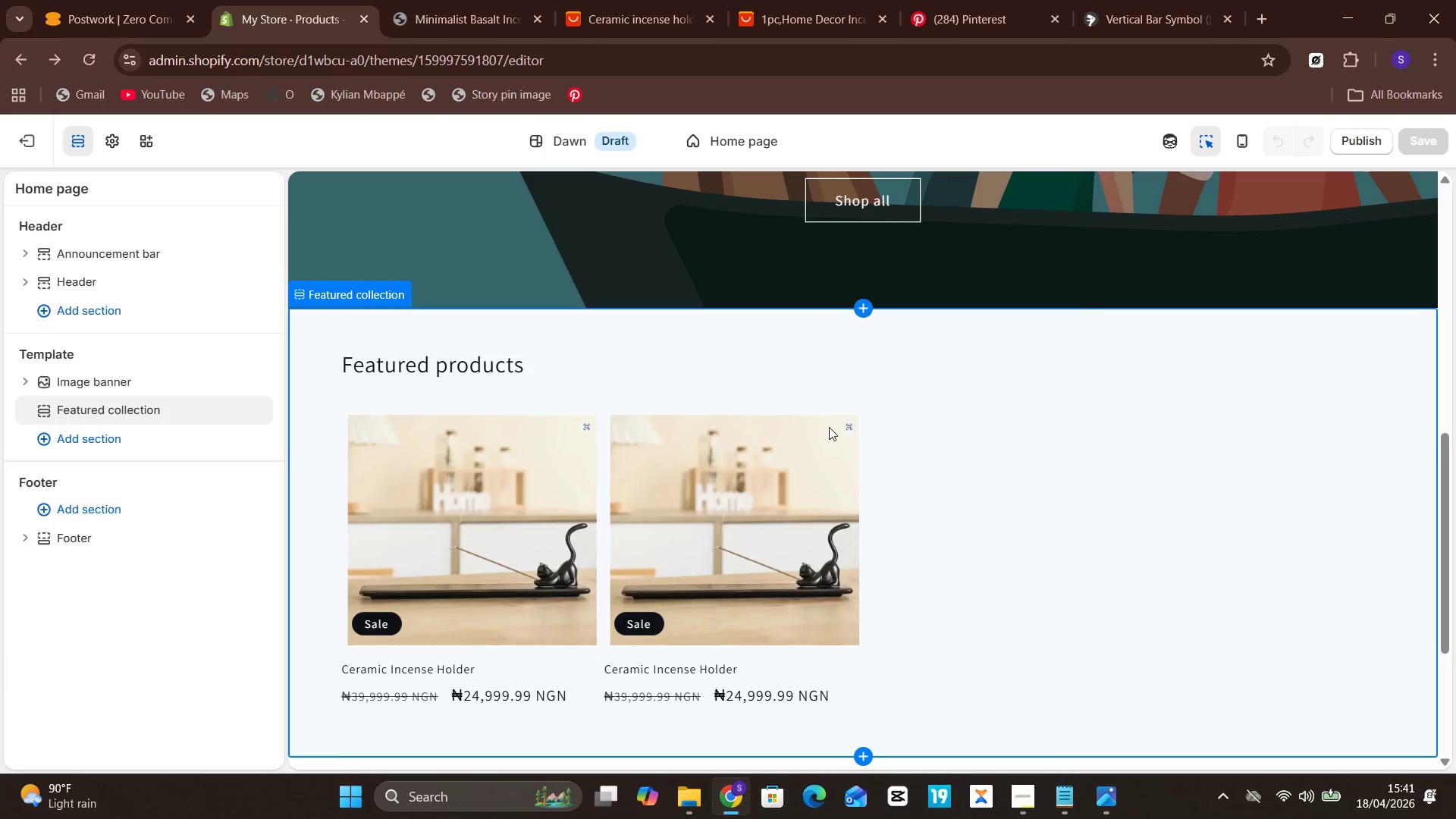 
scroll: coordinate [850, 369], scroll_direction: up, amount: 5.0
 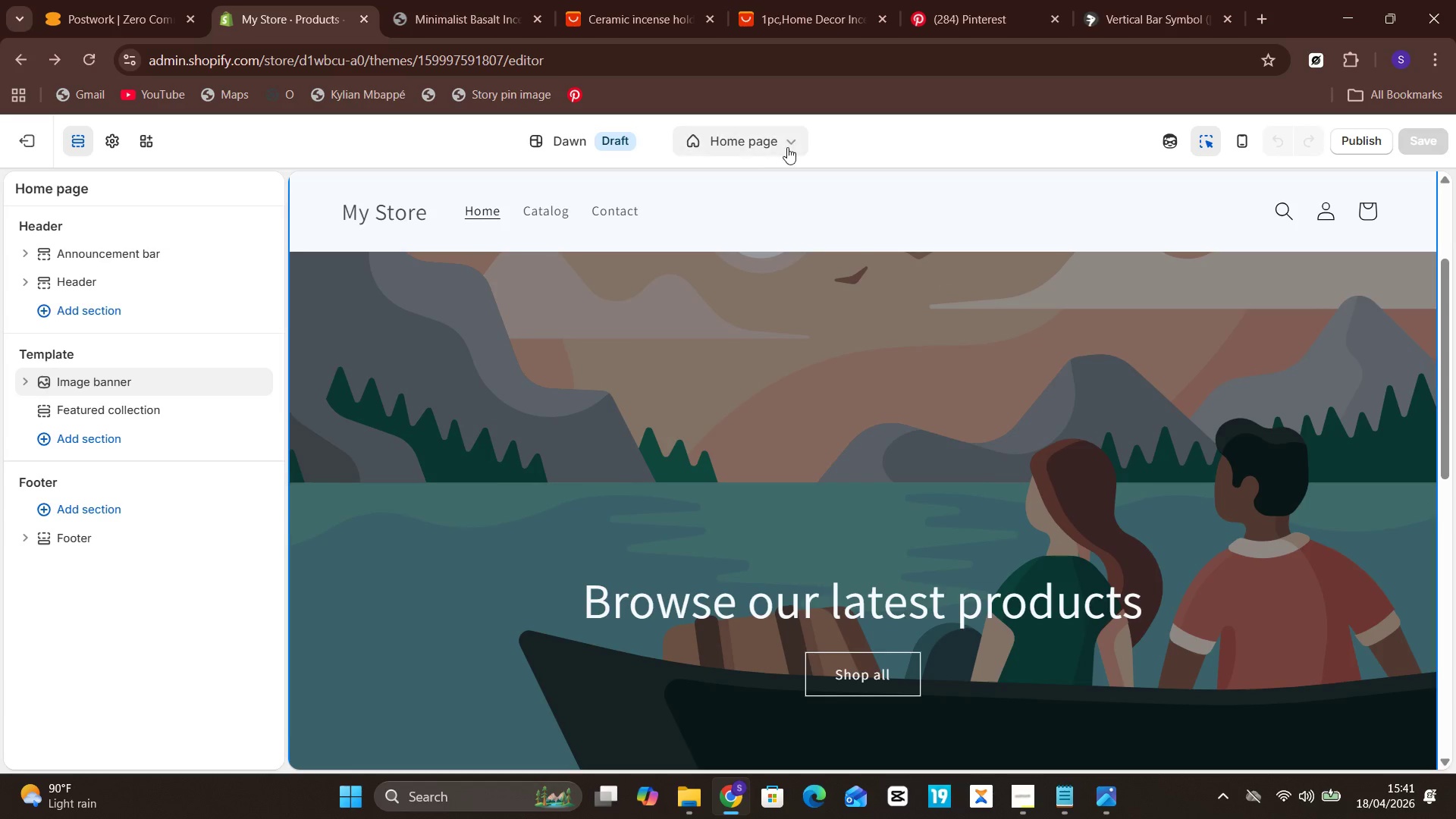 
left_click([787, 147])
 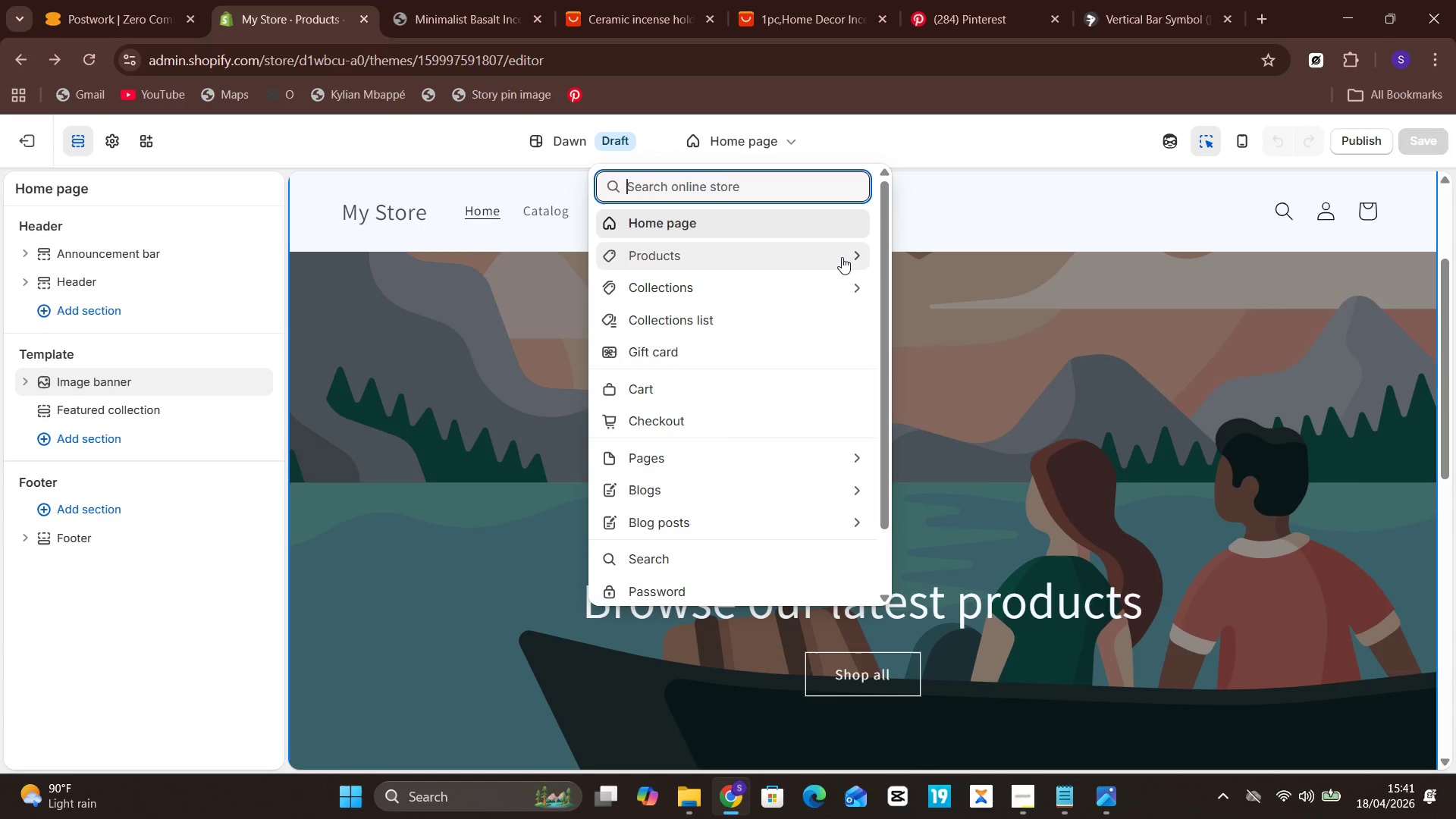 
left_click([849, 252])
 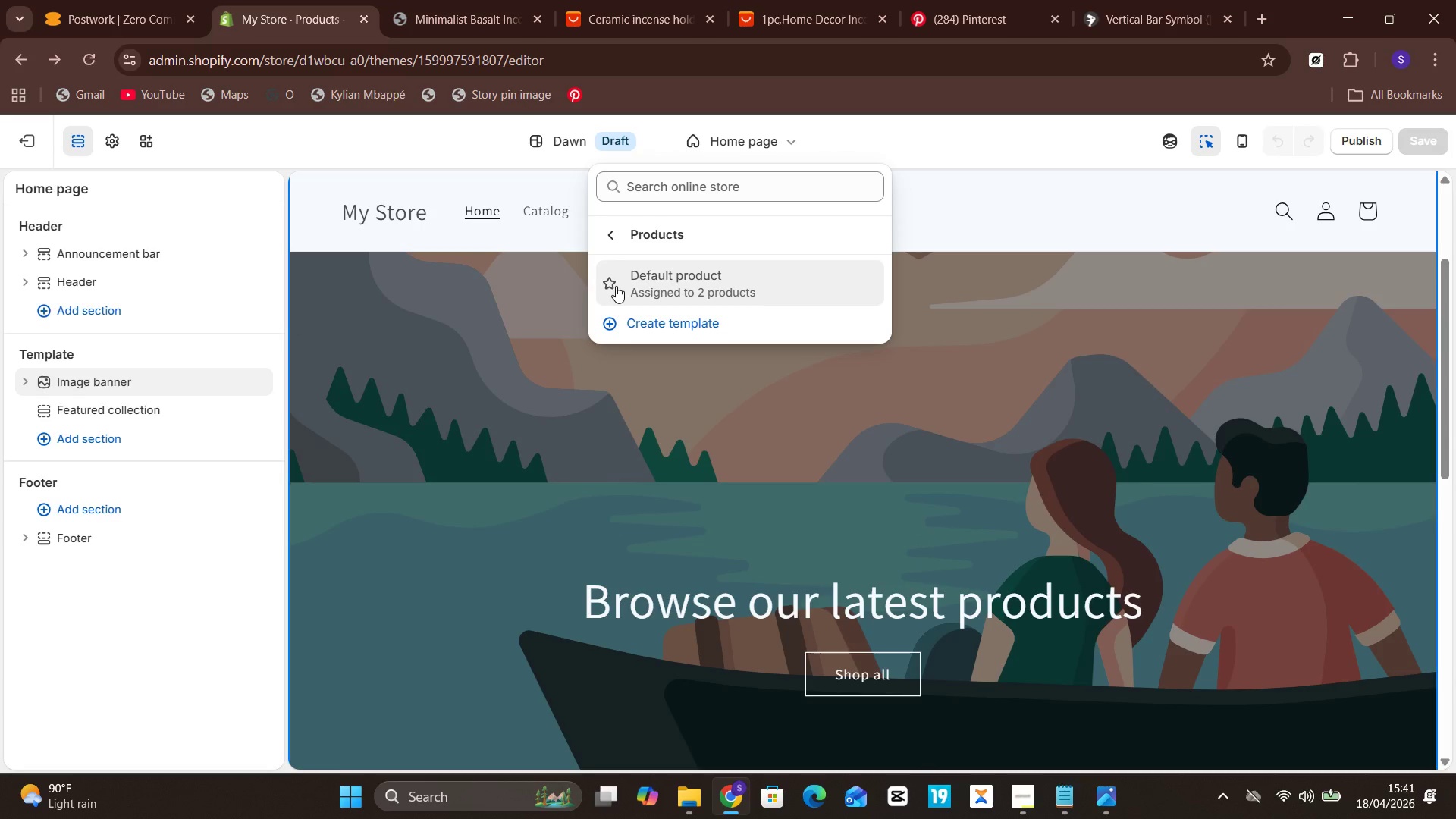 
wait(5.97)
 